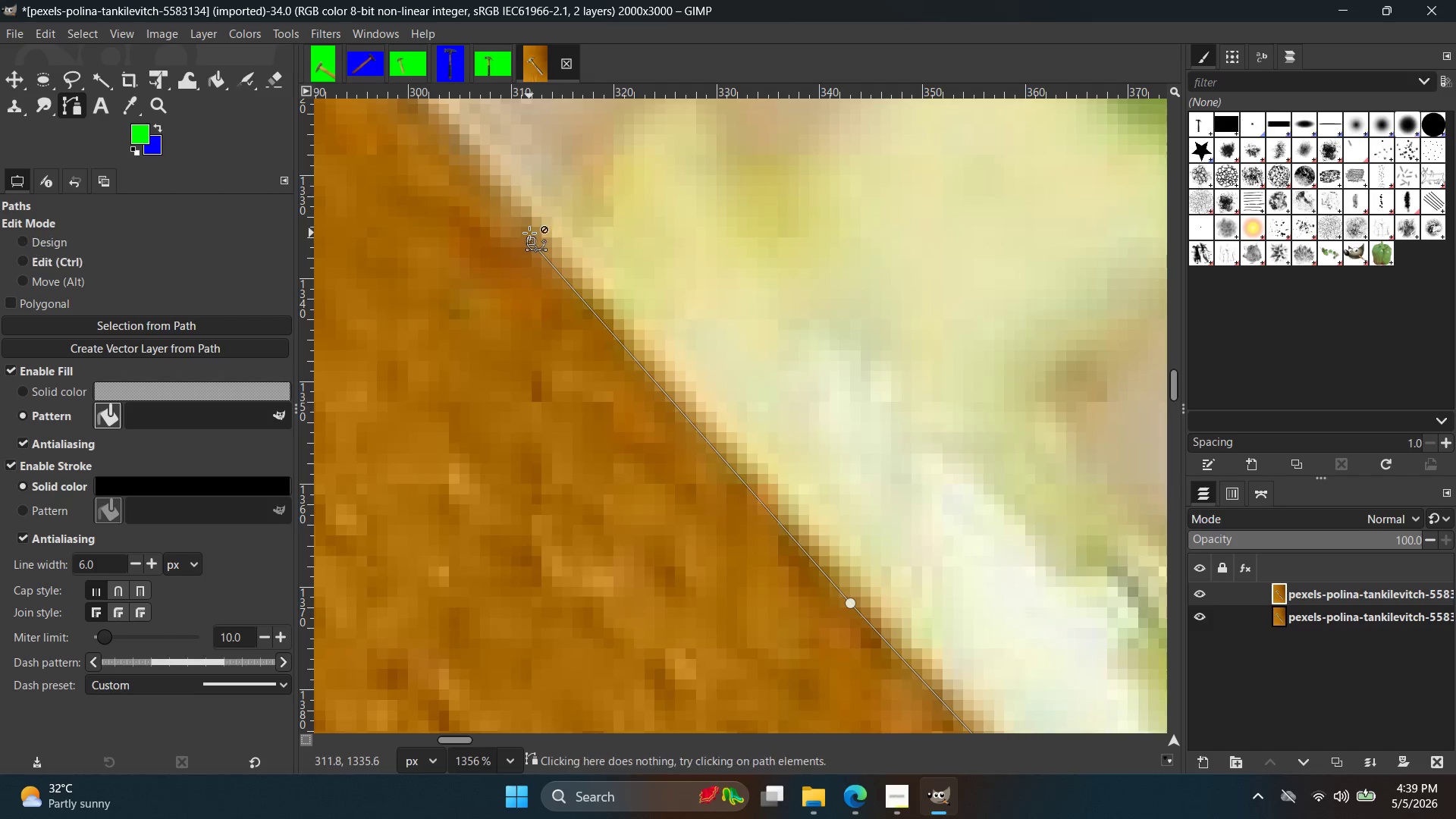 
key(Control+Z)
 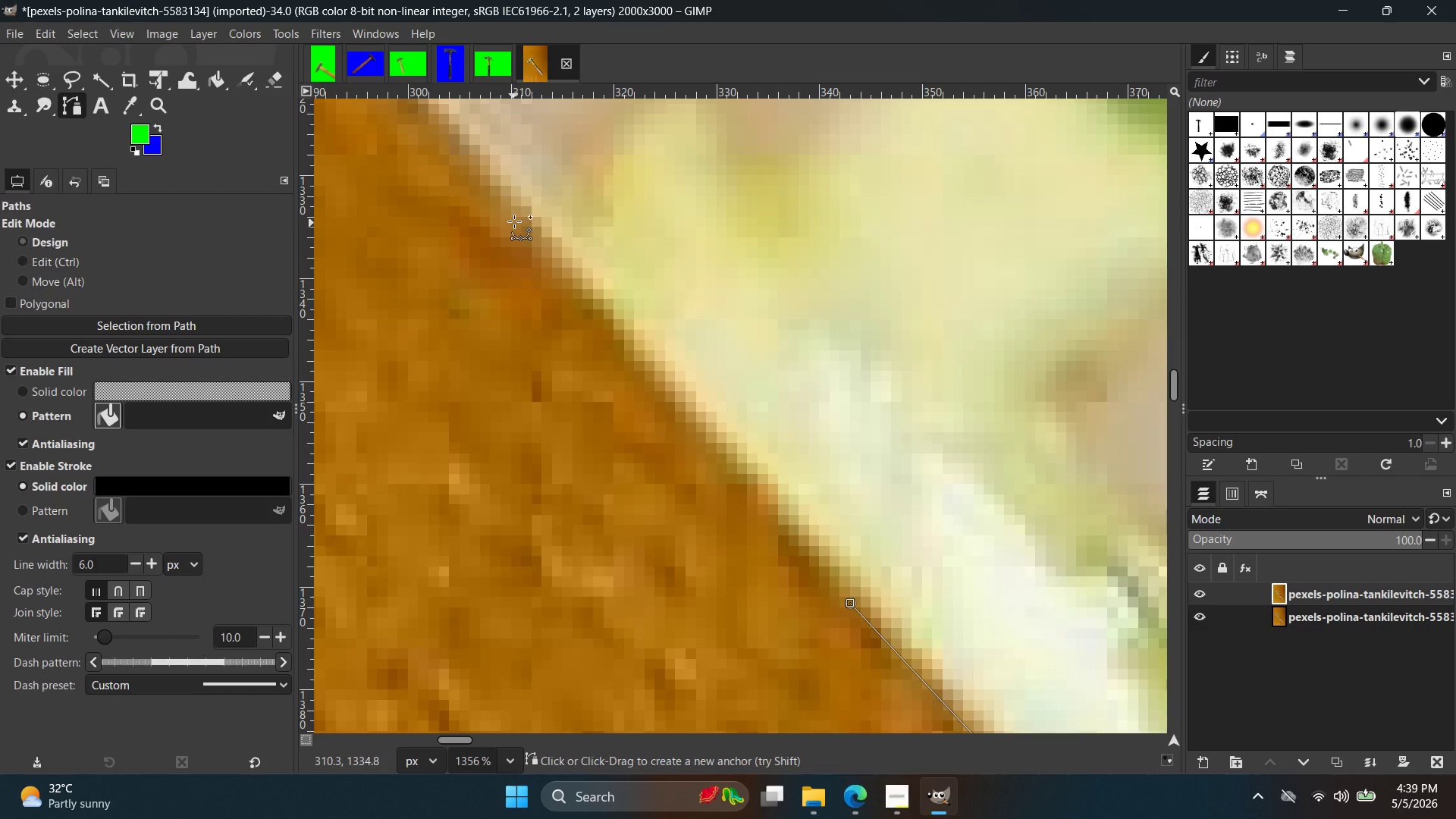 
left_click([514, 221])
 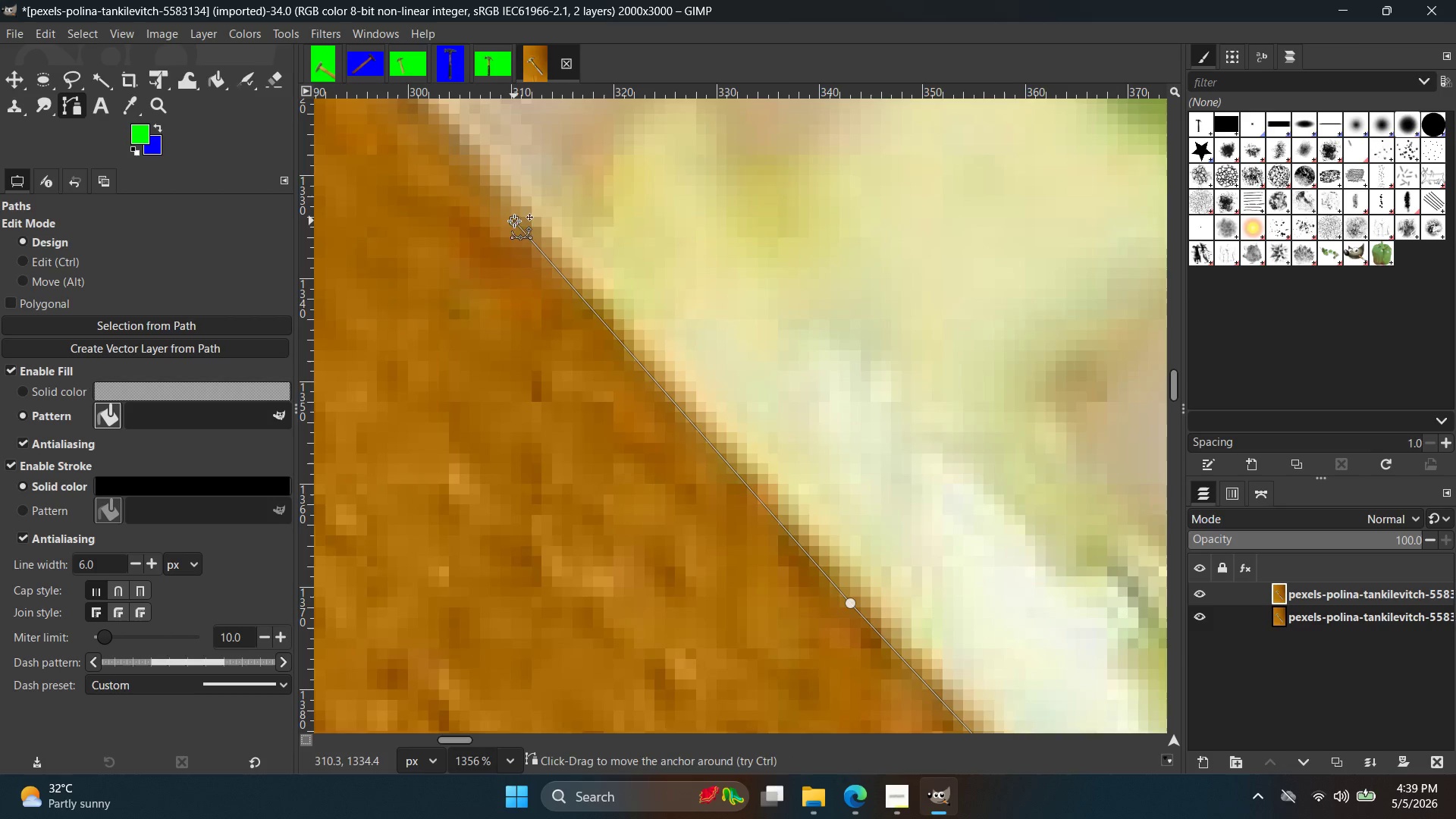 
hold_key(key=Space, duration=0.42)
 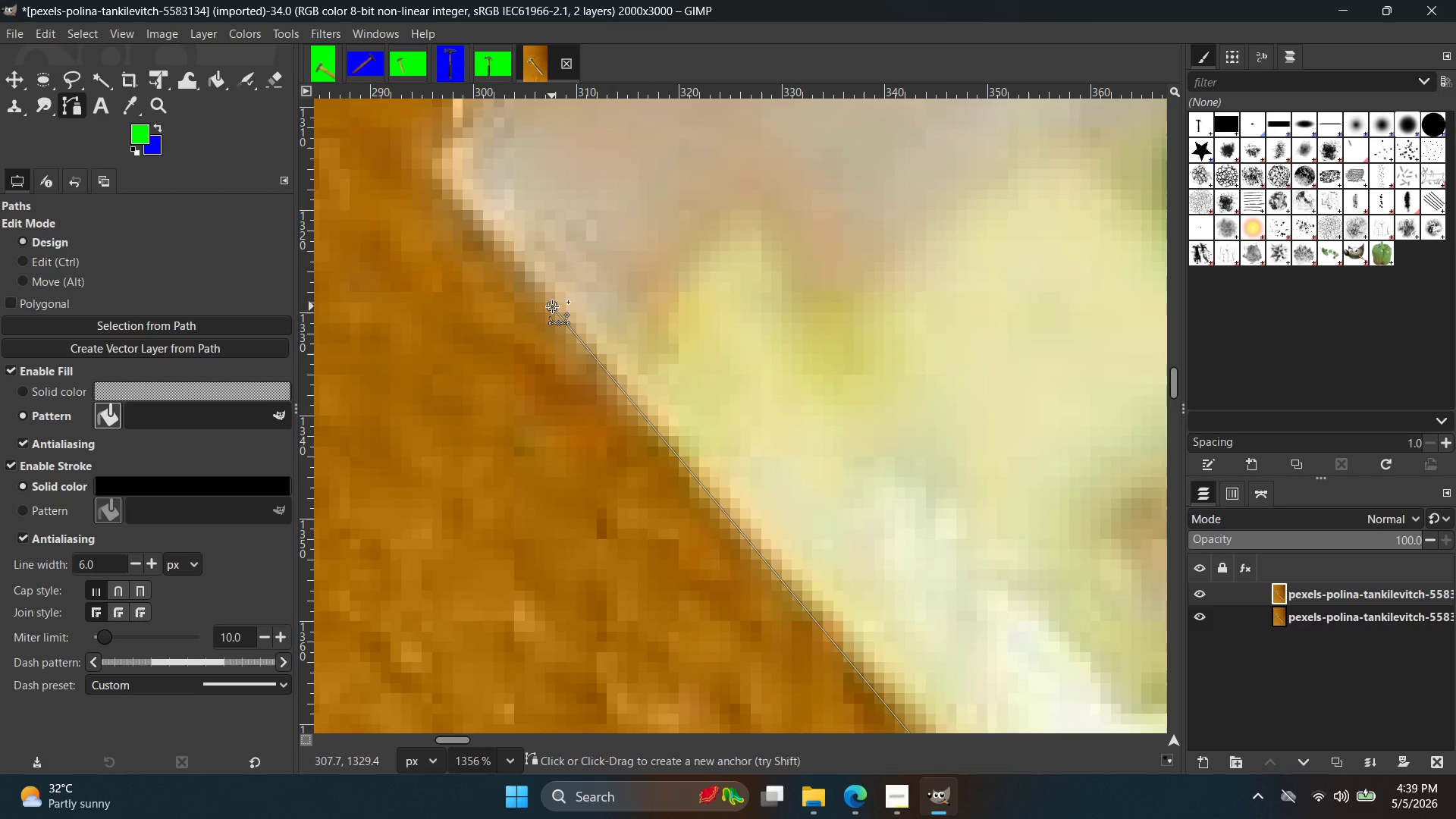 
key(Control+ControlLeft)
 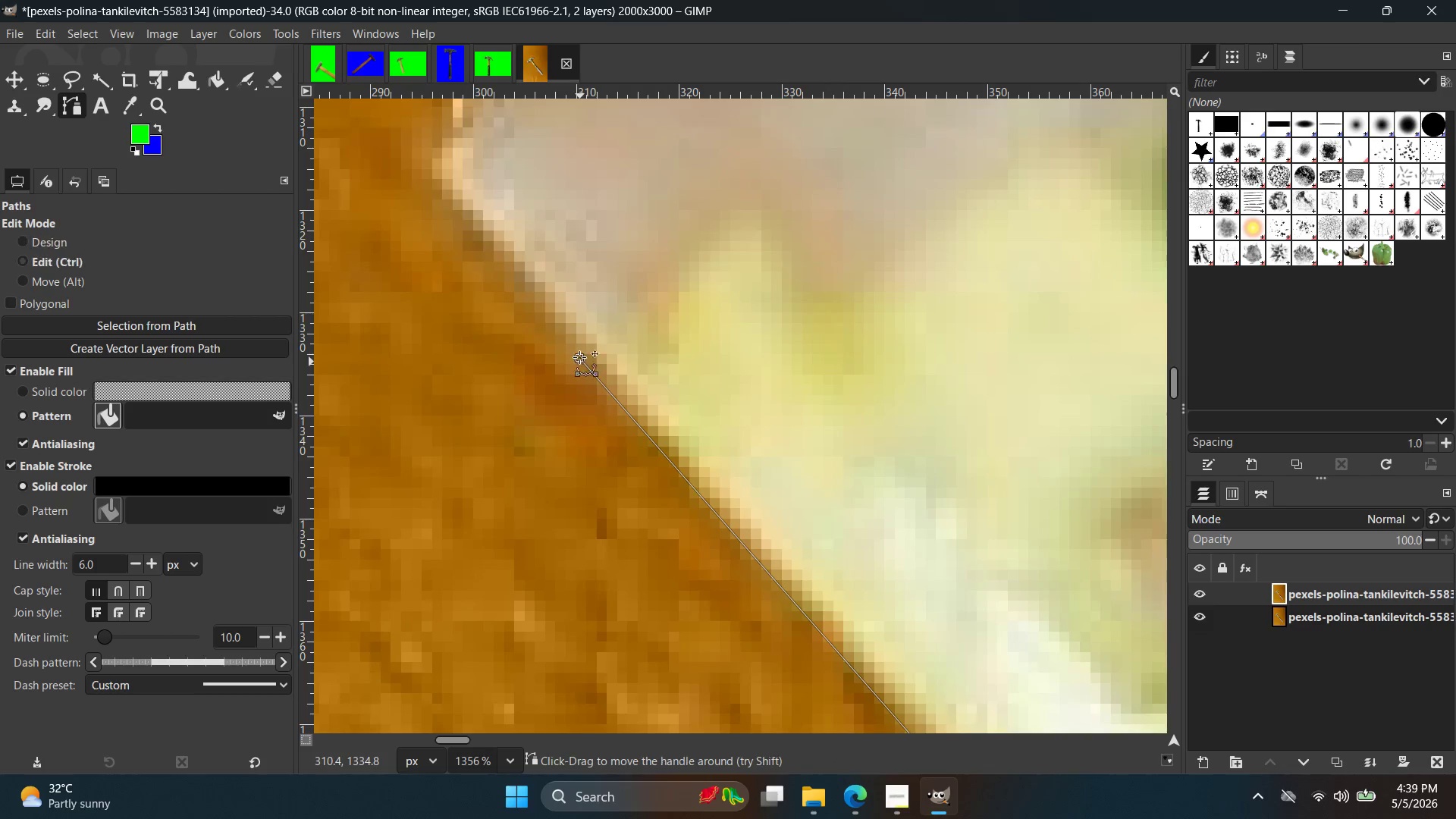 
key(Control+Z)
 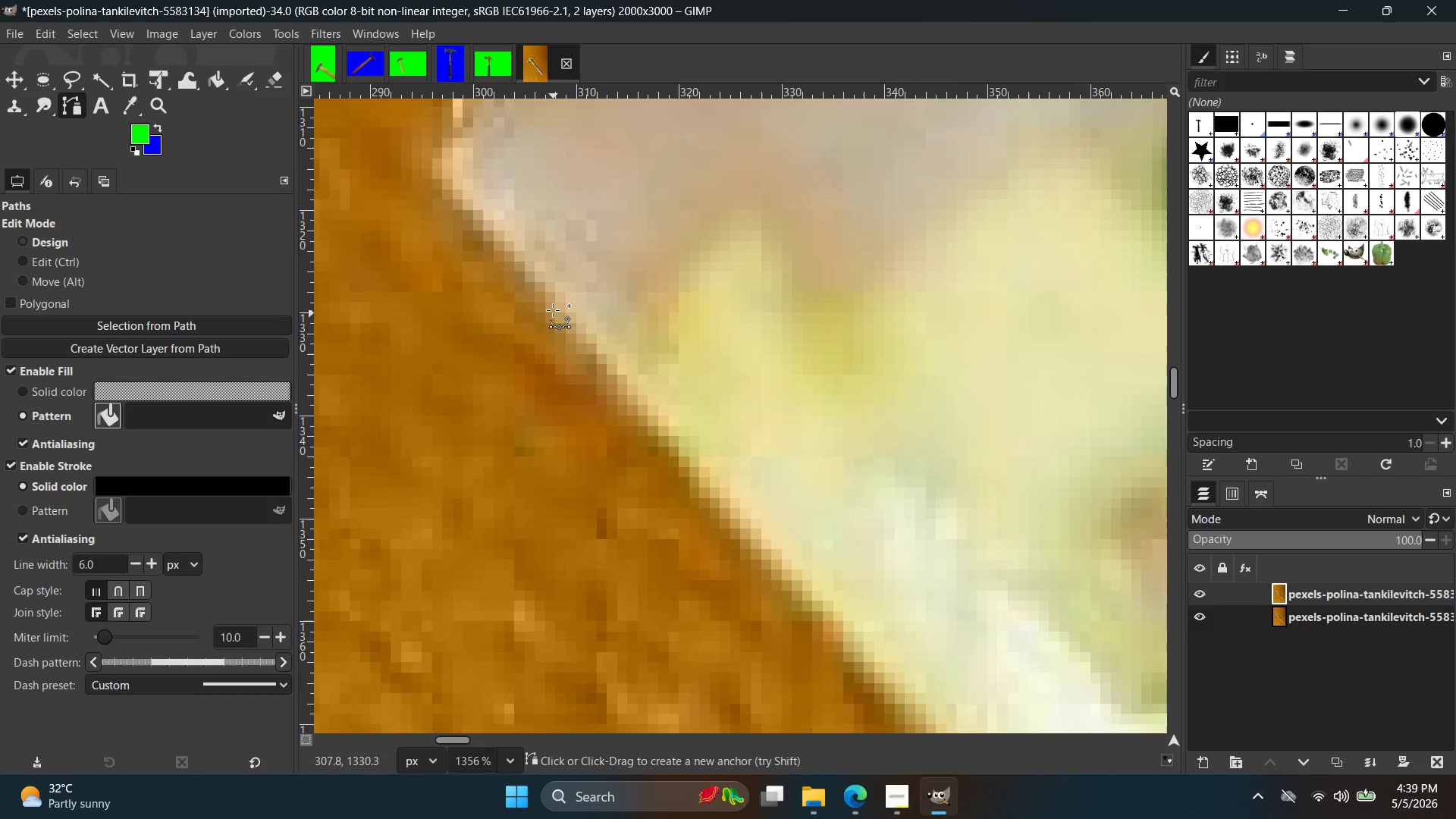 
left_click([552, 306])
 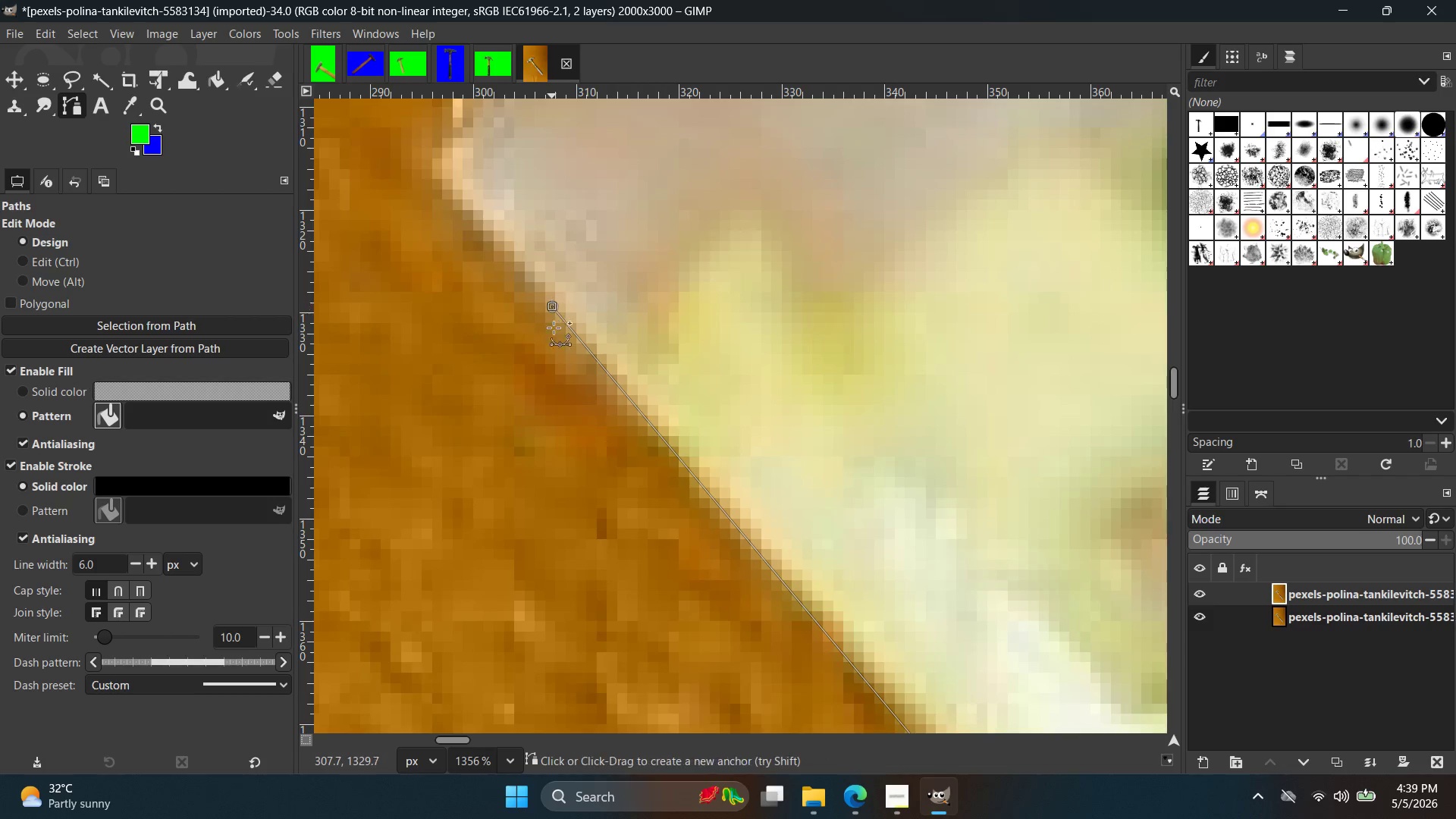 
hold_key(key=Space, duration=0.38)
 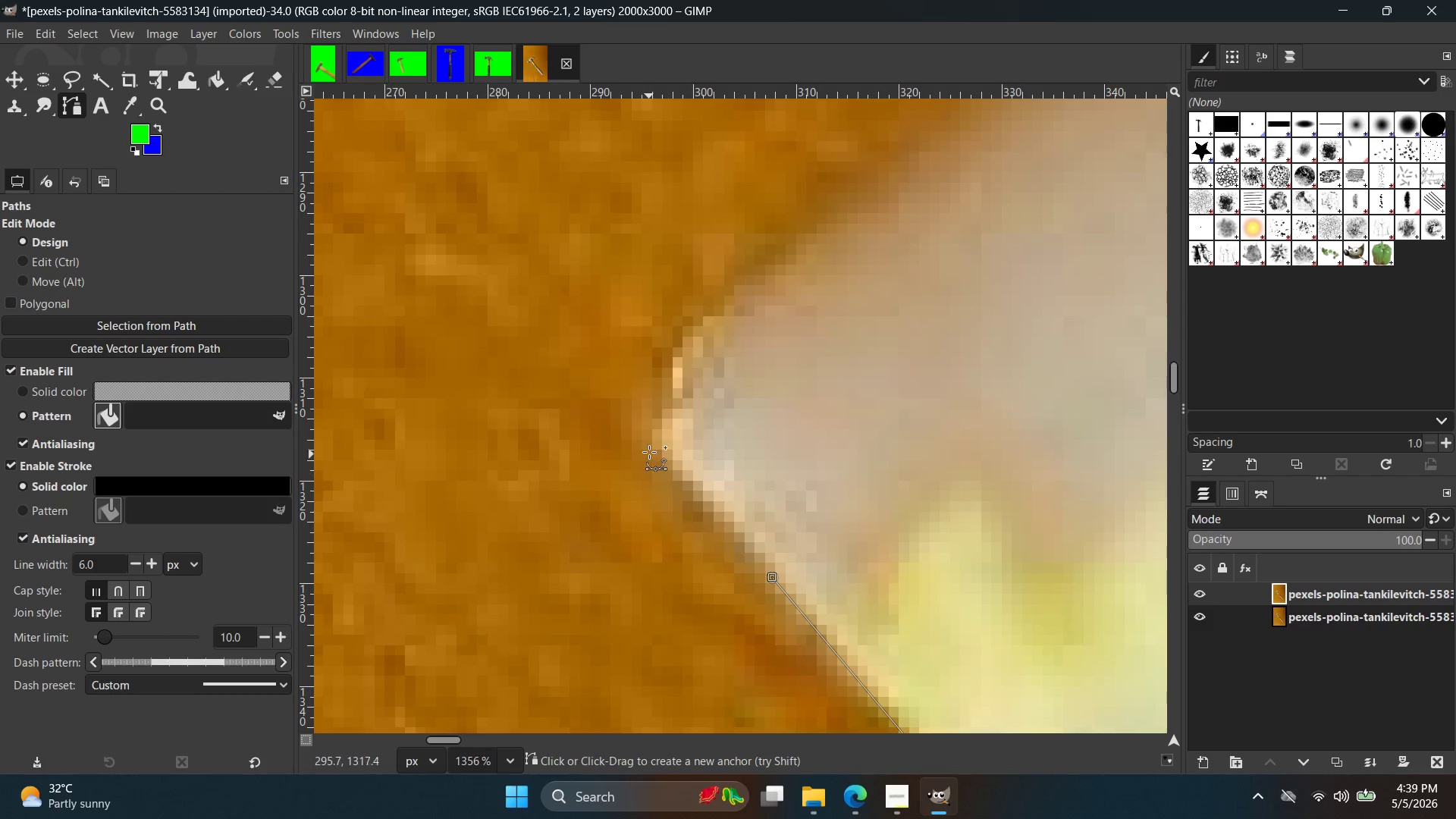 
left_click([650, 442])
 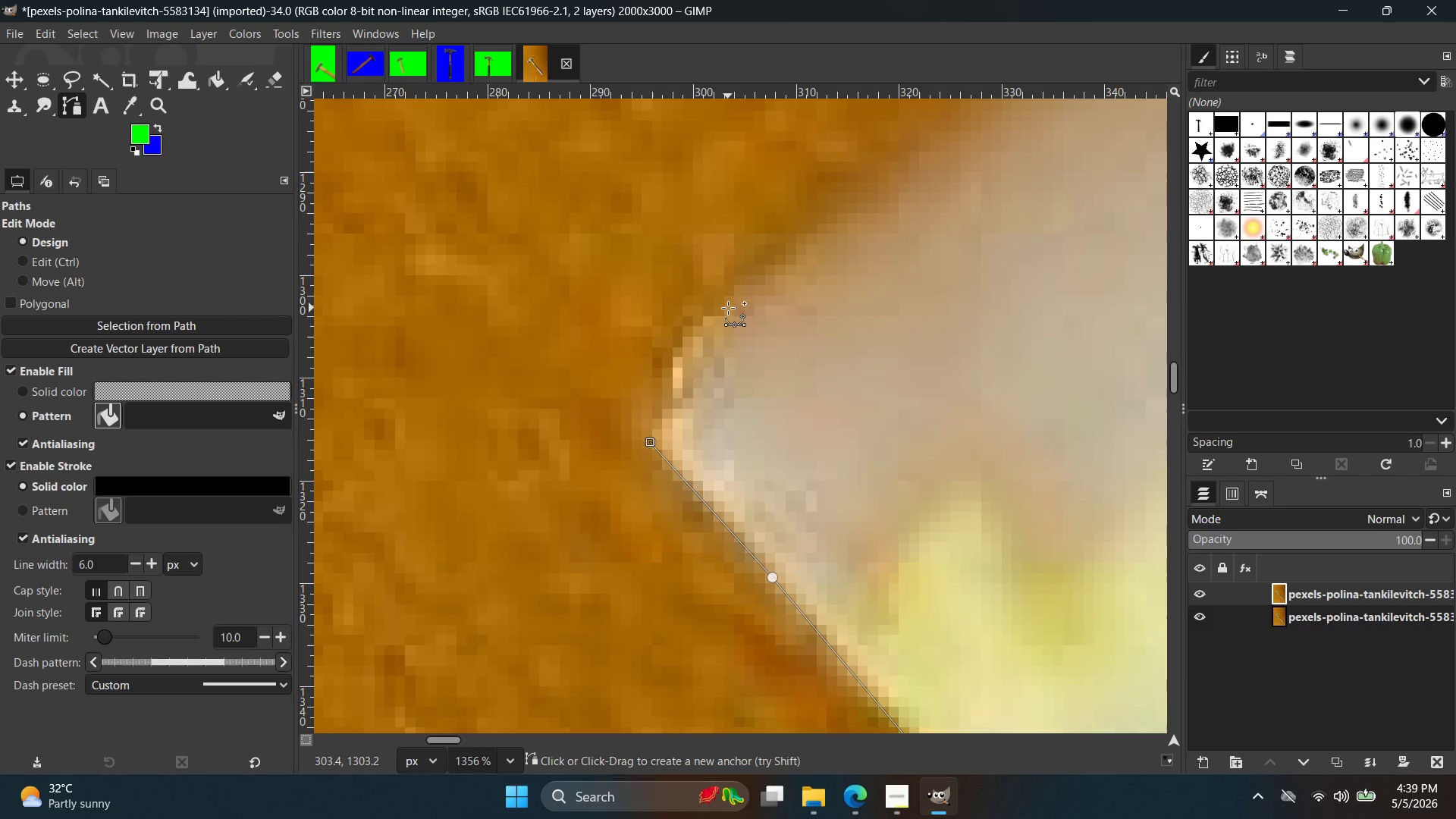 
left_click_drag(start_coordinate=[742, 306], to_coordinate=[855, 229])
 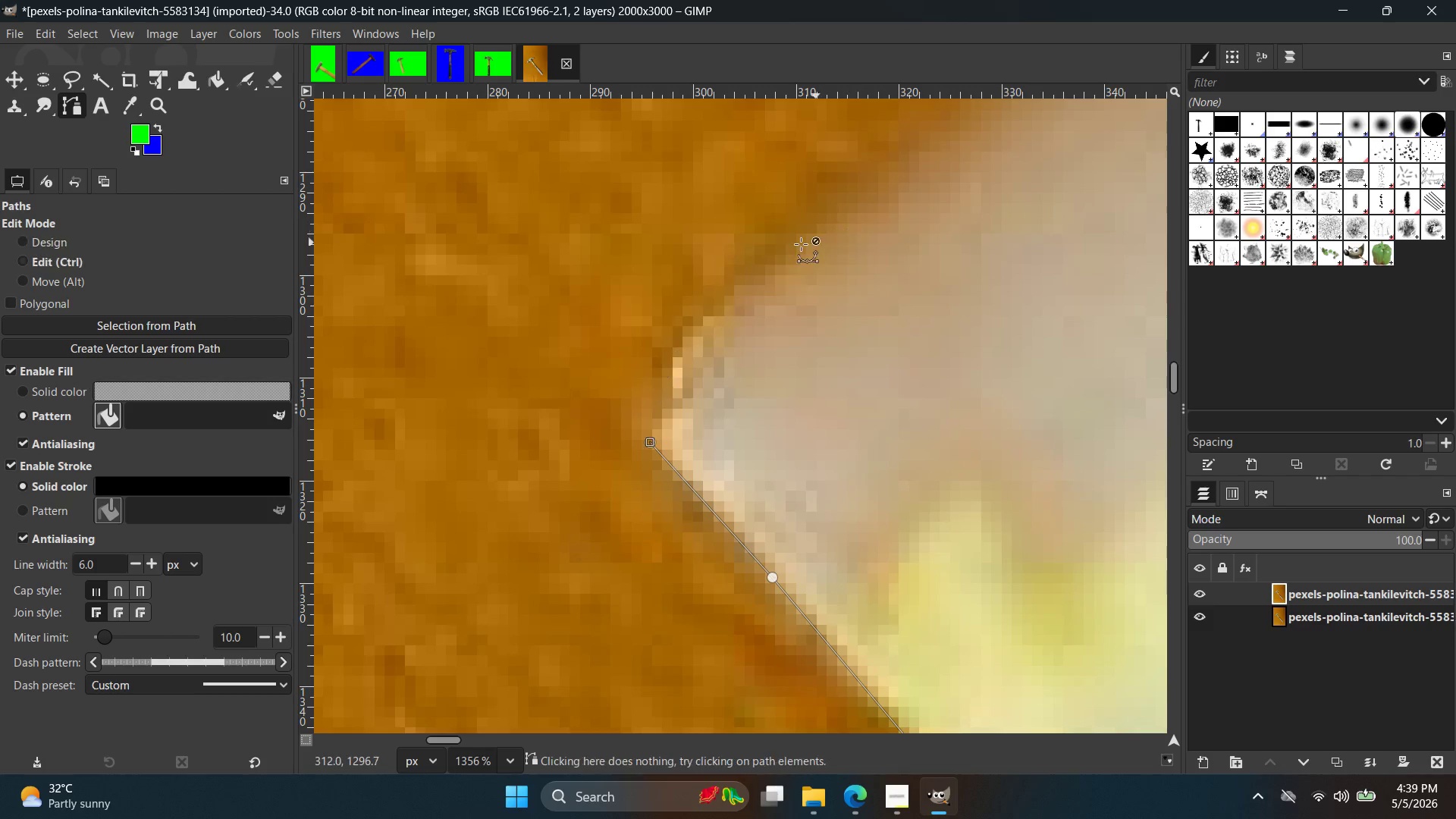 
key(Control+ControlLeft)
 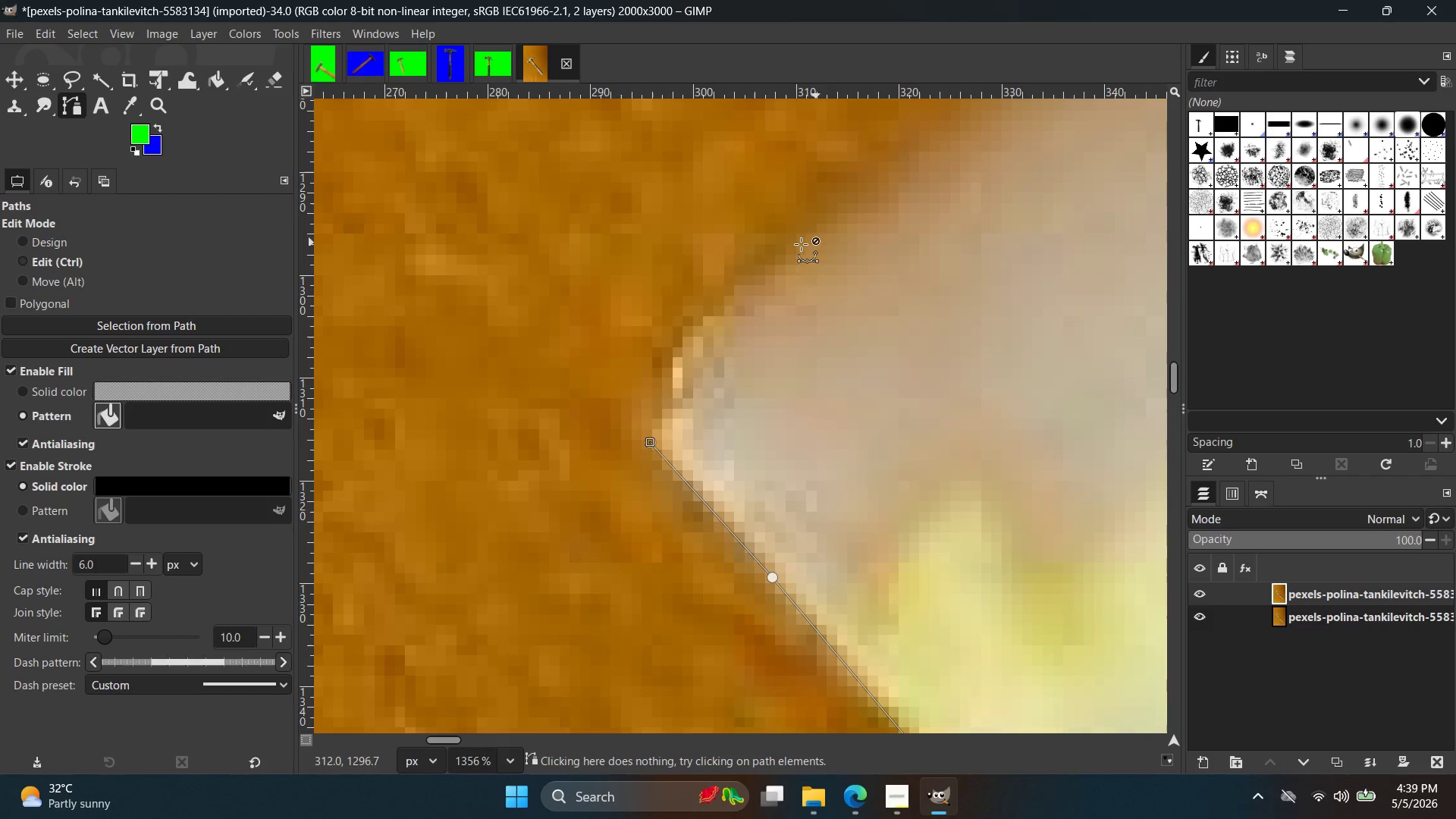 
key(Control+Z)
 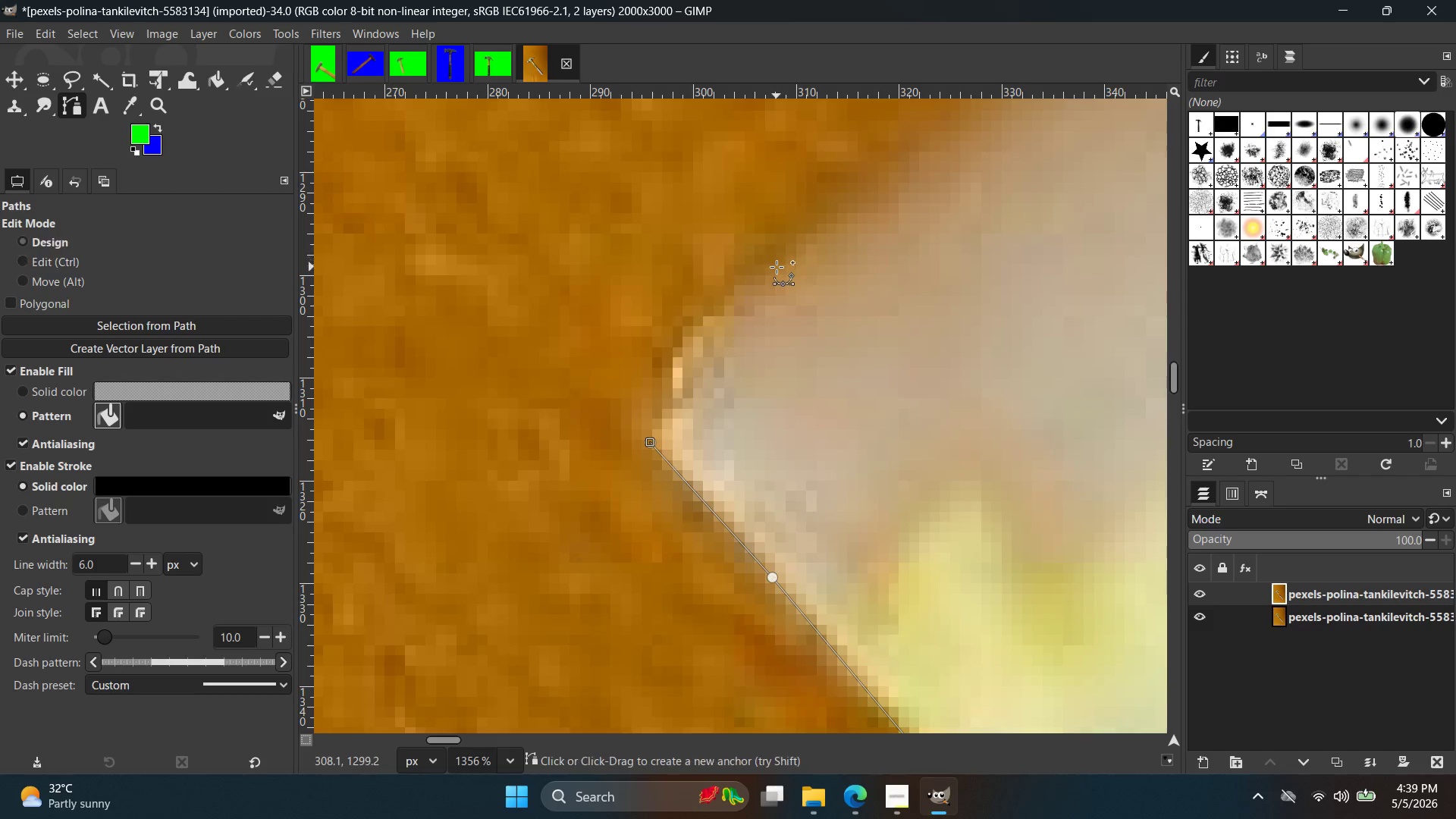 
left_click_drag(start_coordinate=[777, 267], to_coordinate=[933, 153])
 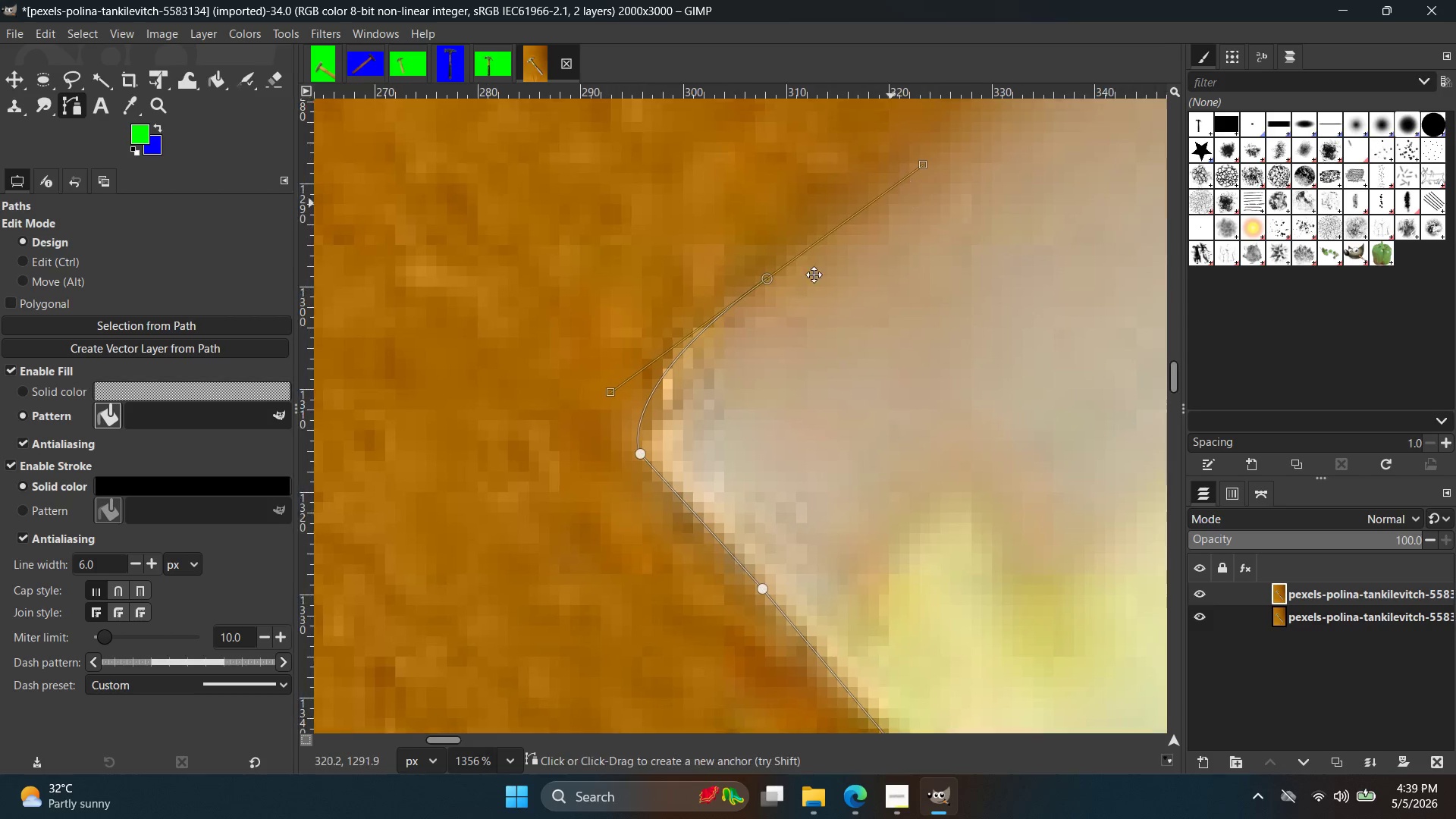 
hold_key(key=Space, duration=0.41)
 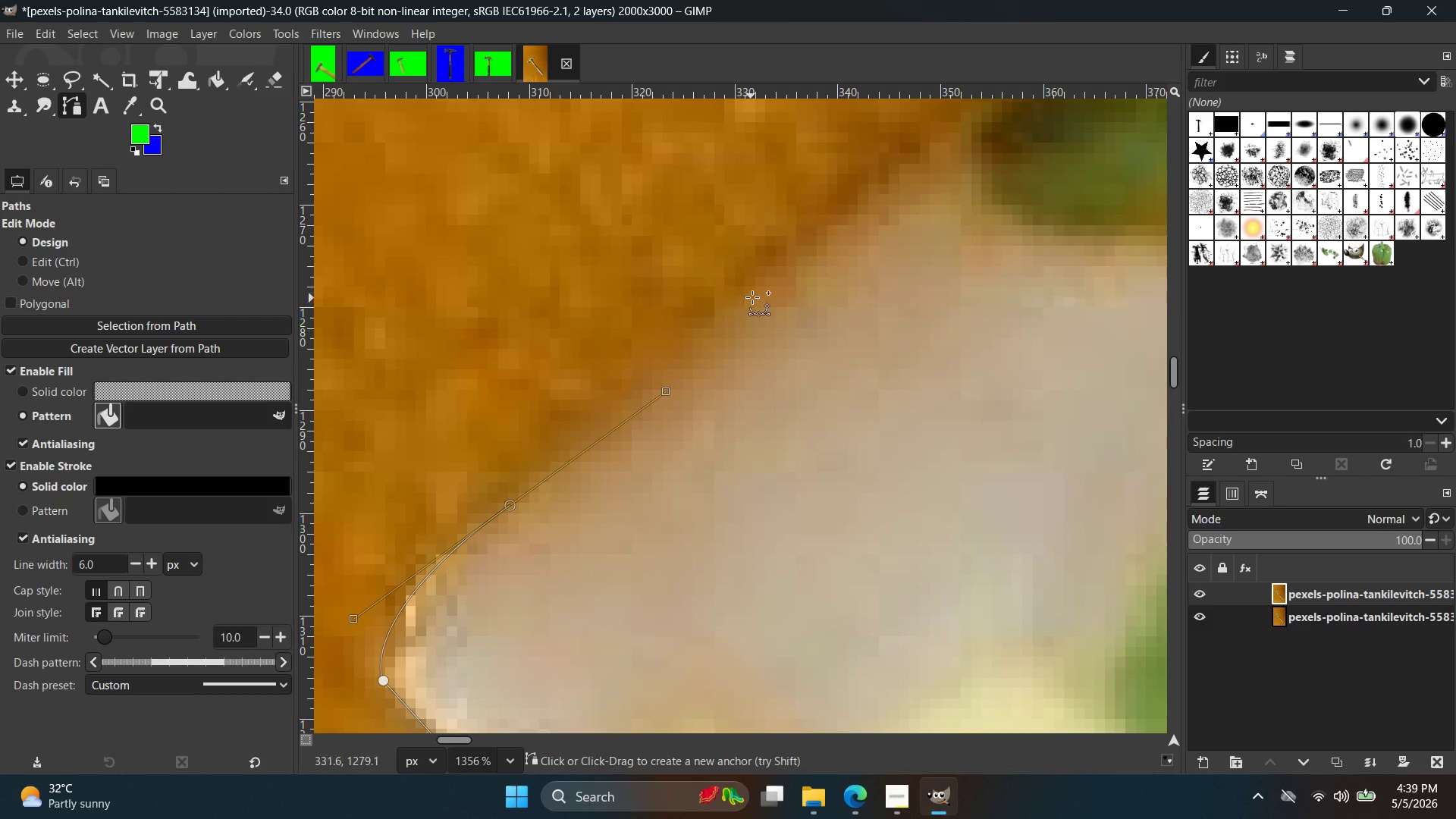 
left_click([758, 294])
 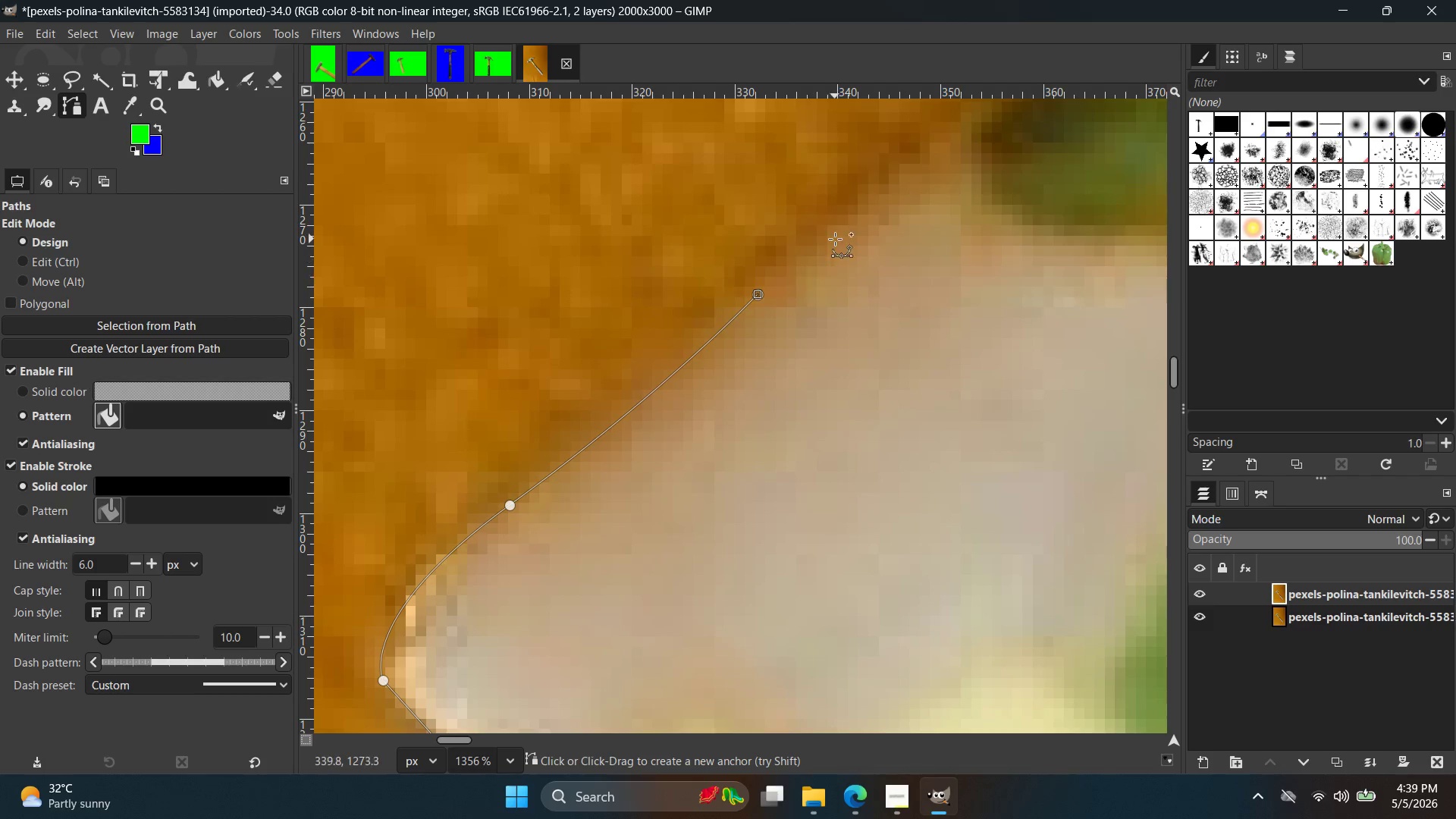 
key(Control+Z)
 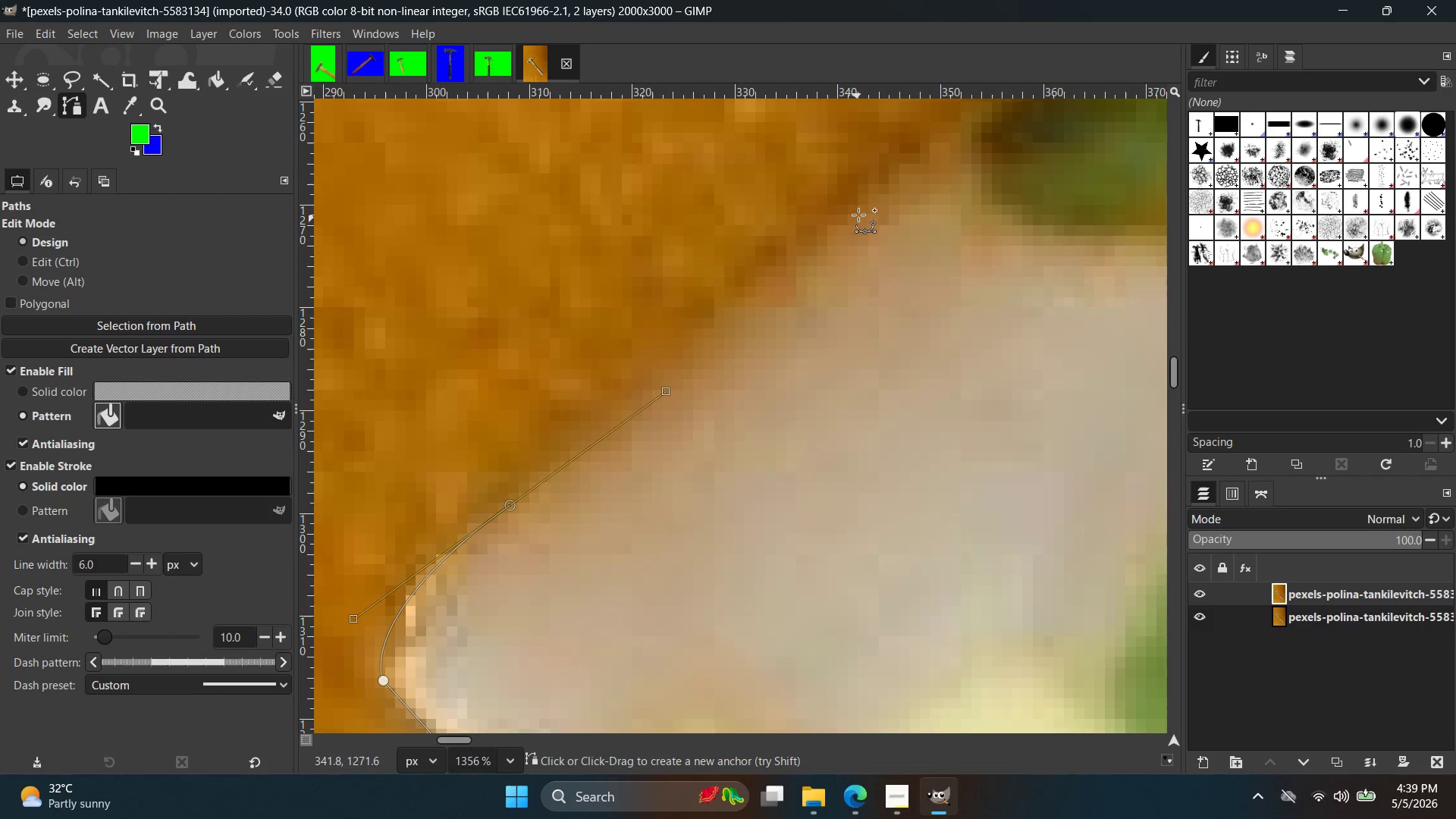 
left_click([861, 202])
 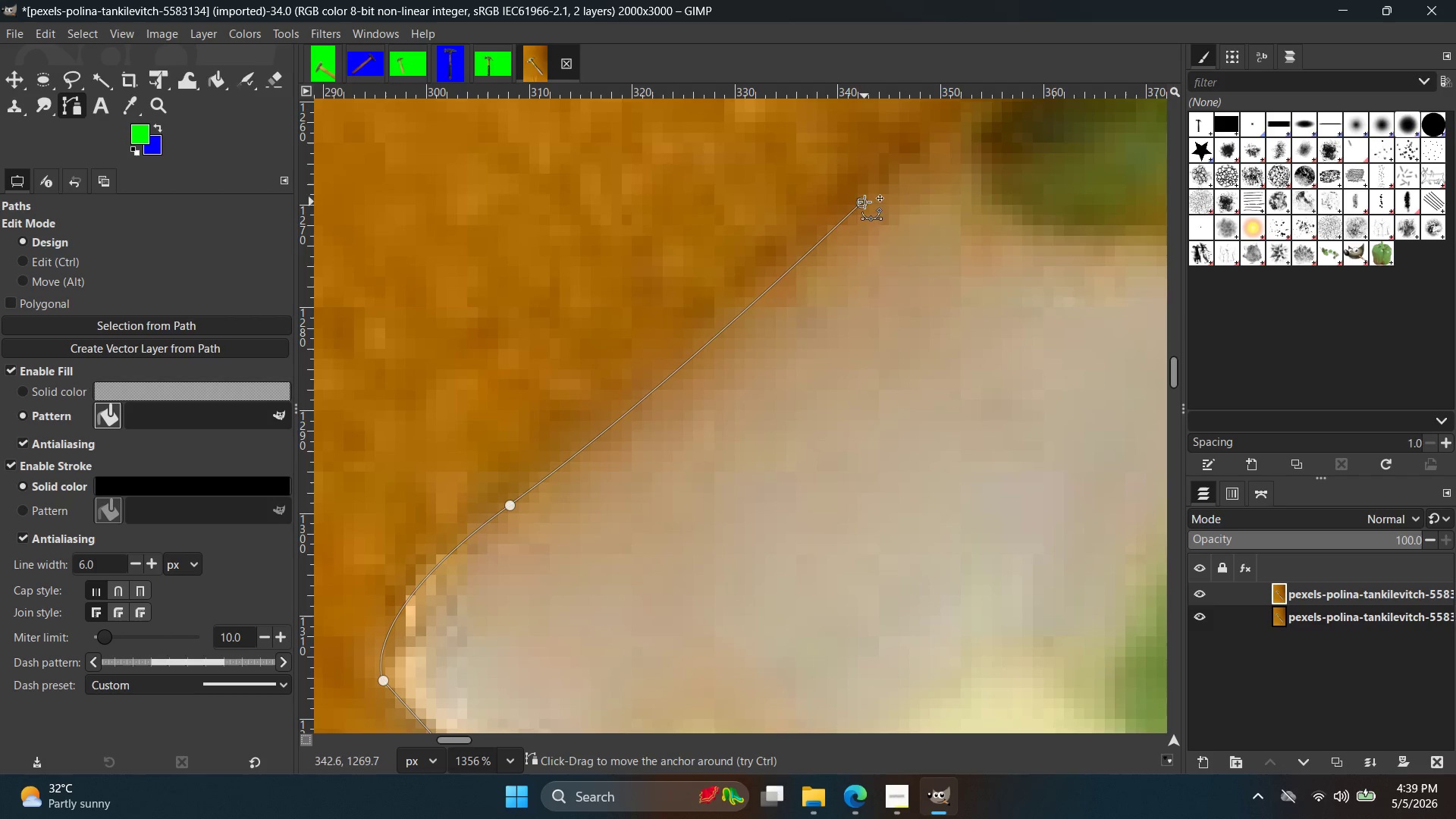 
hold_key(key=Space, duration=0.42)
 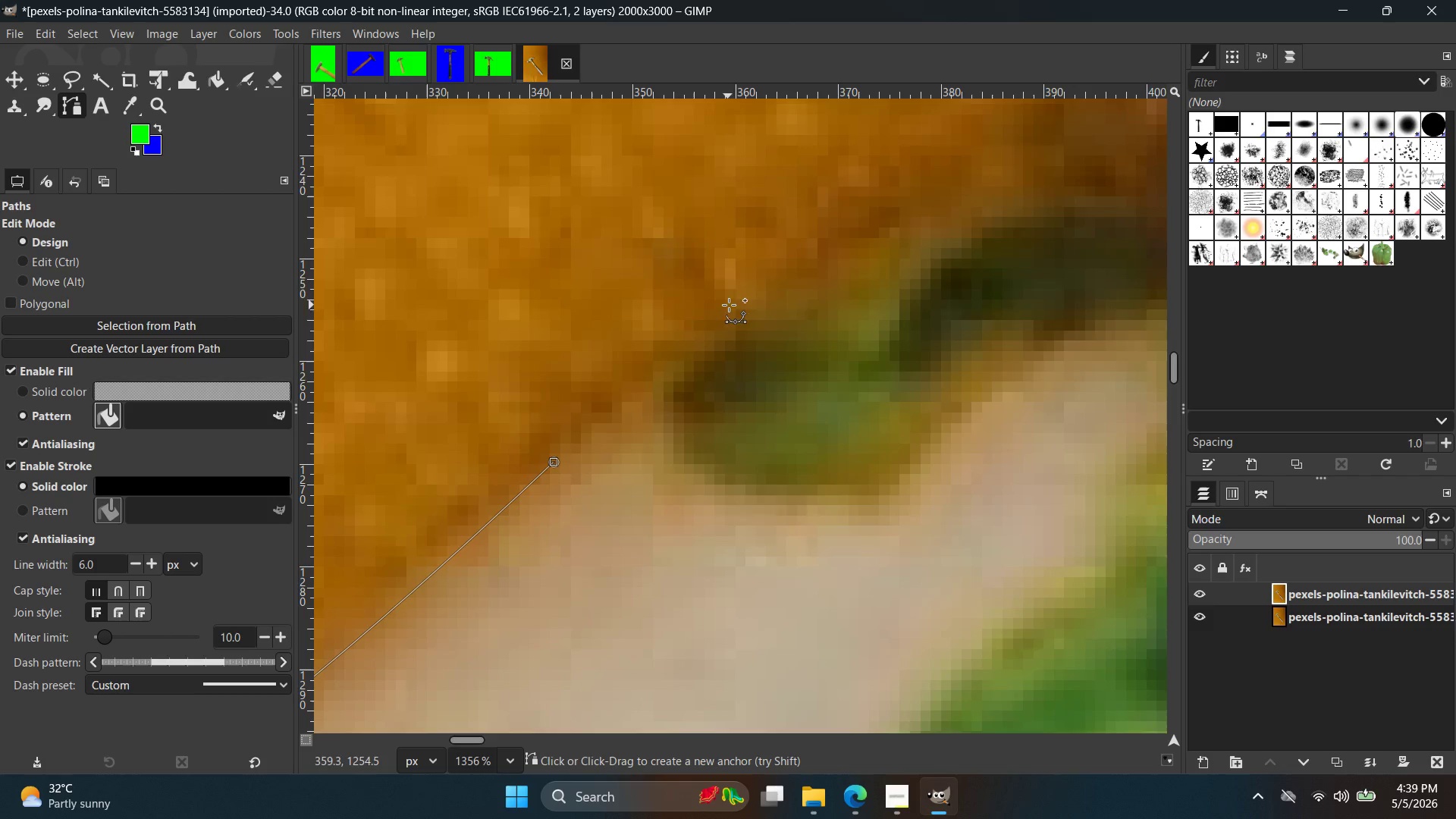 
double_click([746, 285])
 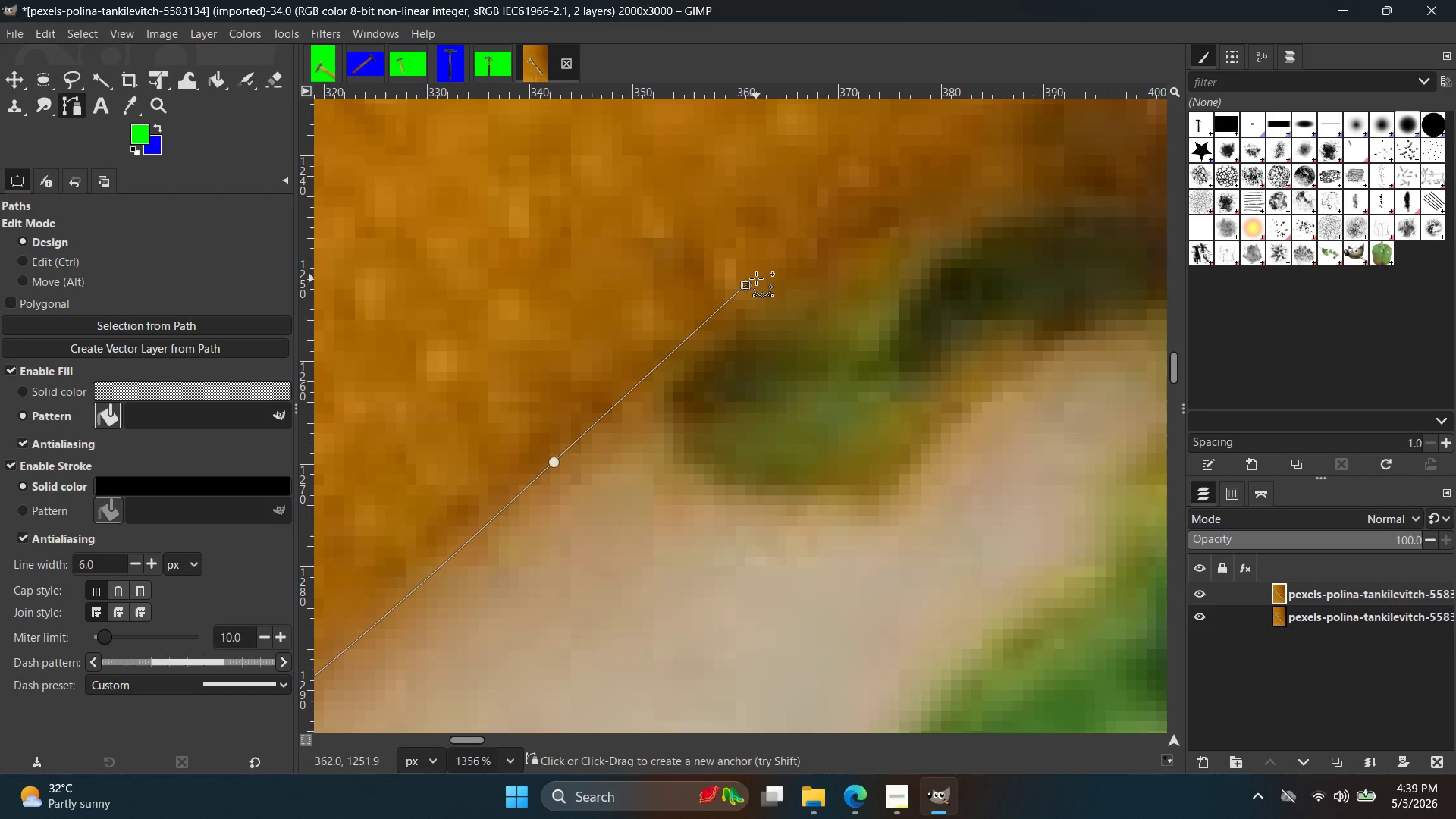 
hold_key(key=Space, duration=0.42)
 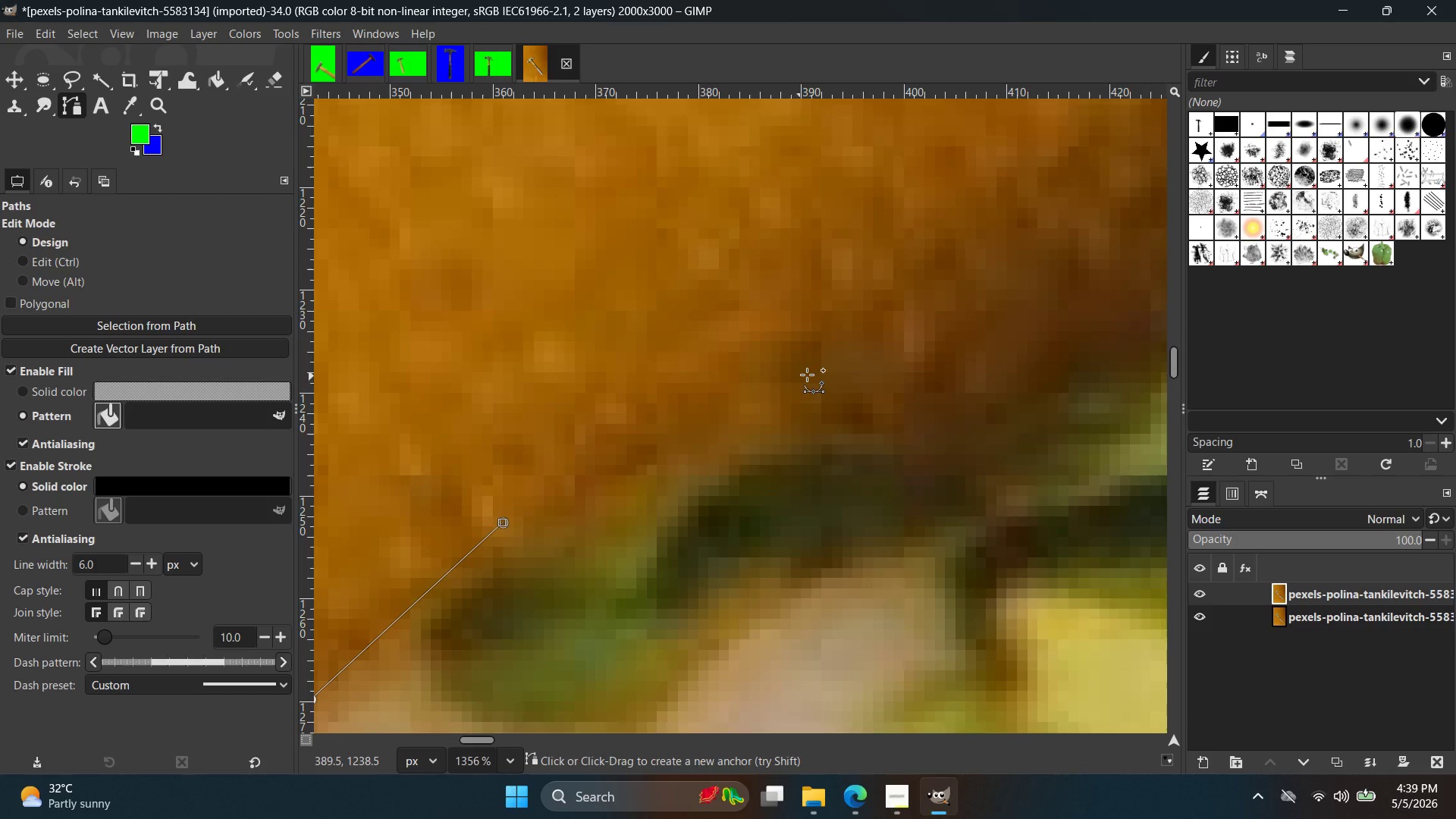 
scroll: coordinate [814, 384], scroll_direction: down, amount: 6.0
 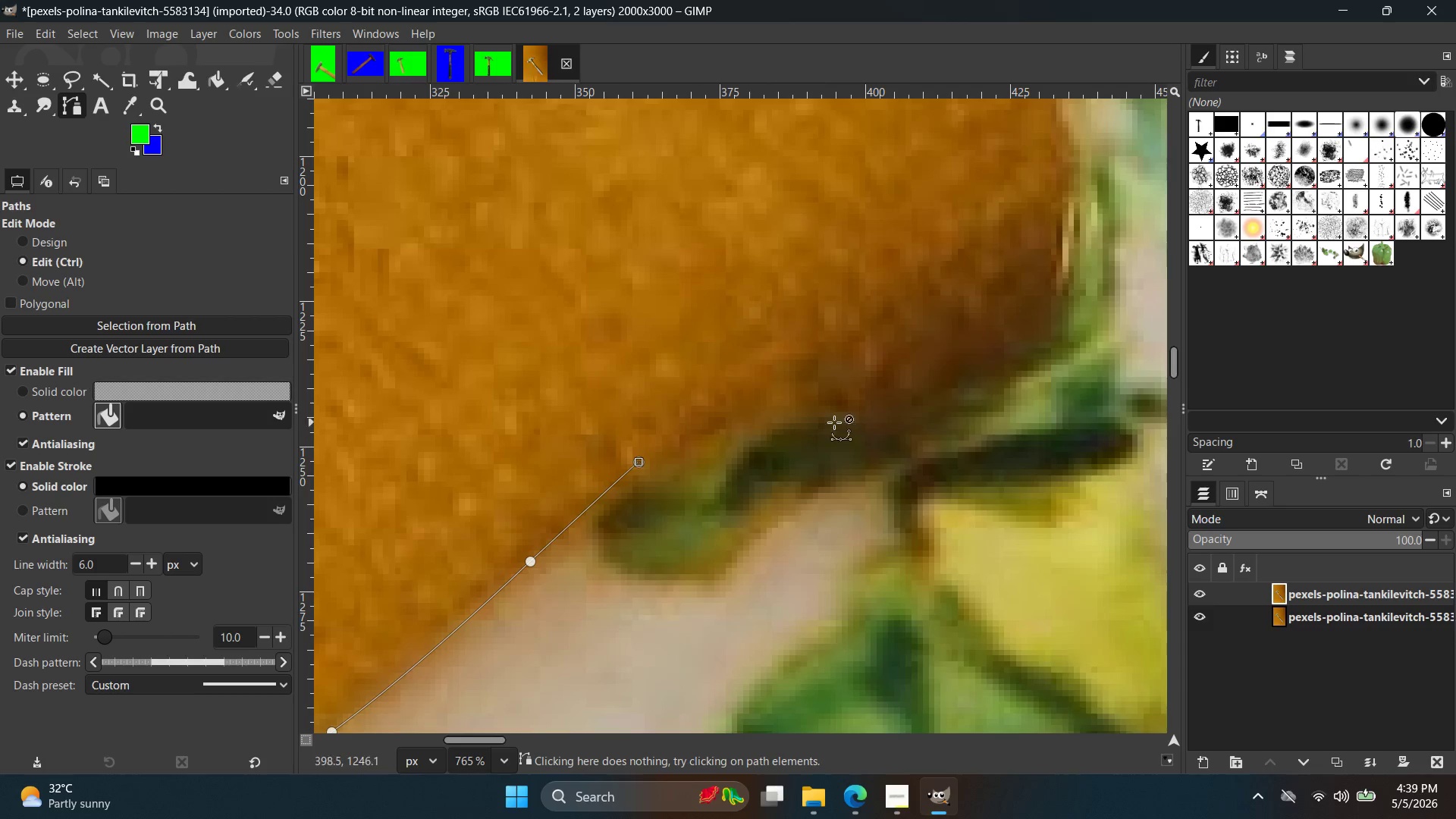 
key(Control+Z)
 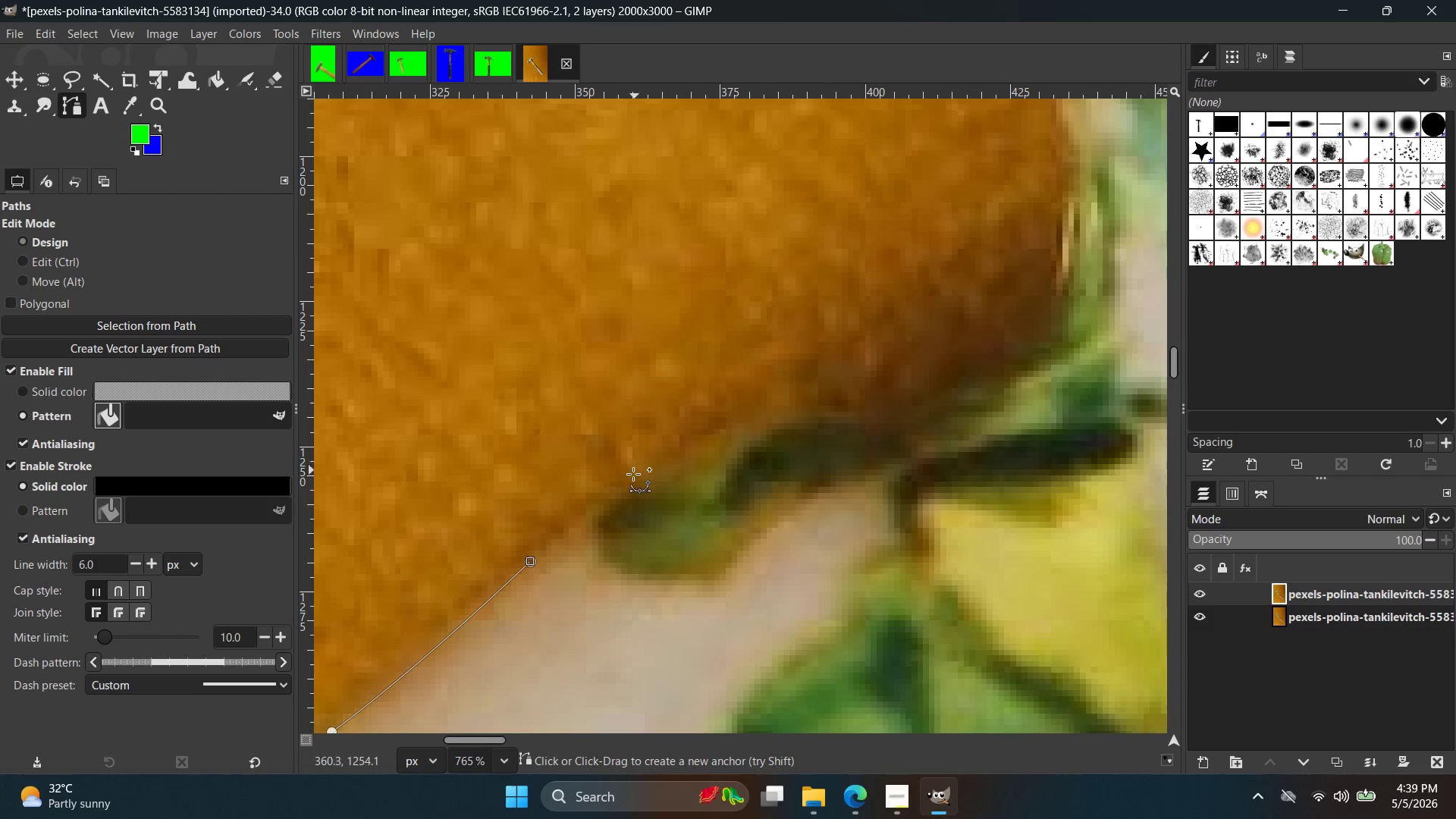 
left_click([634, 467])
 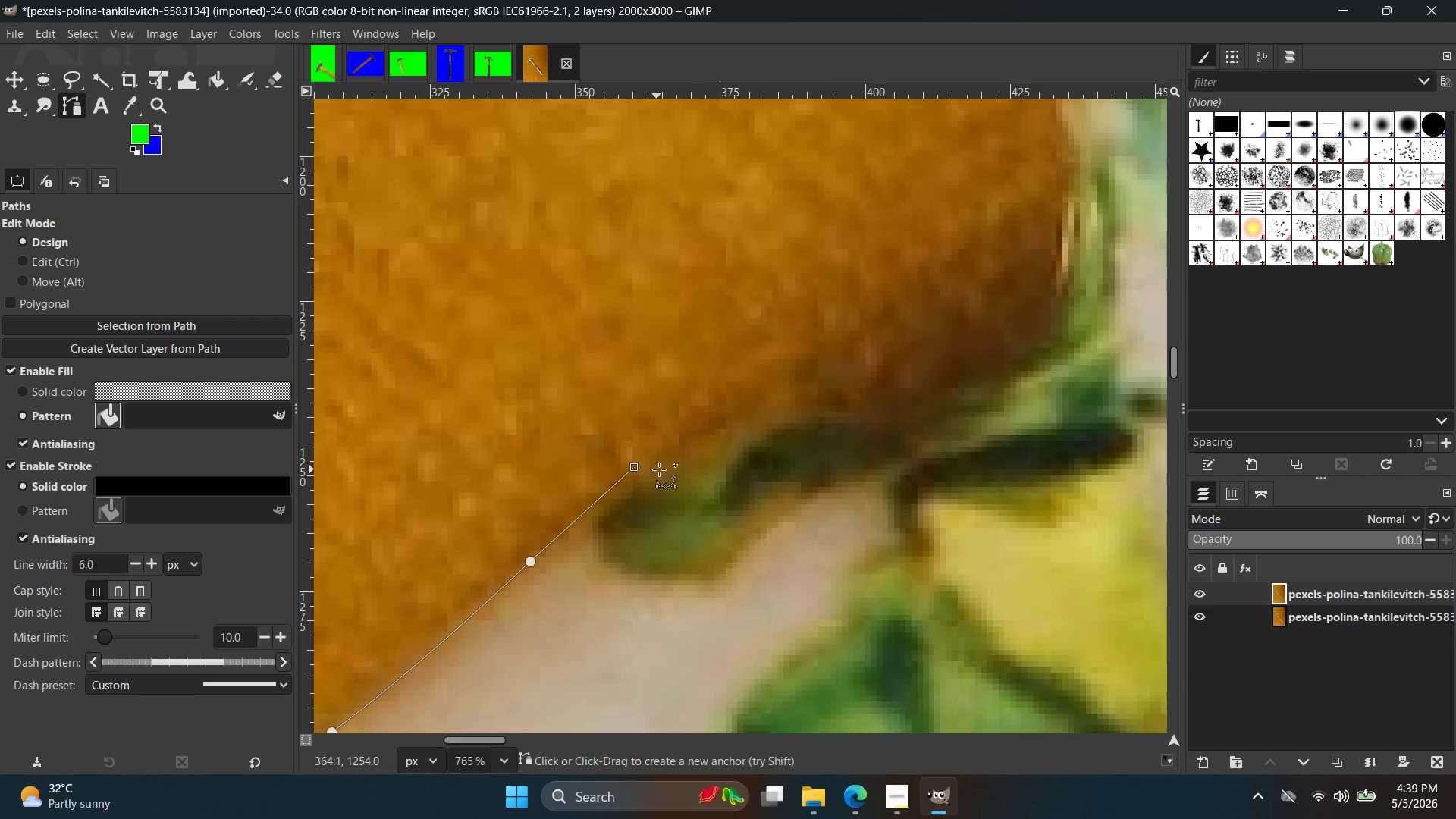 
key(Control+ControlLeft)
 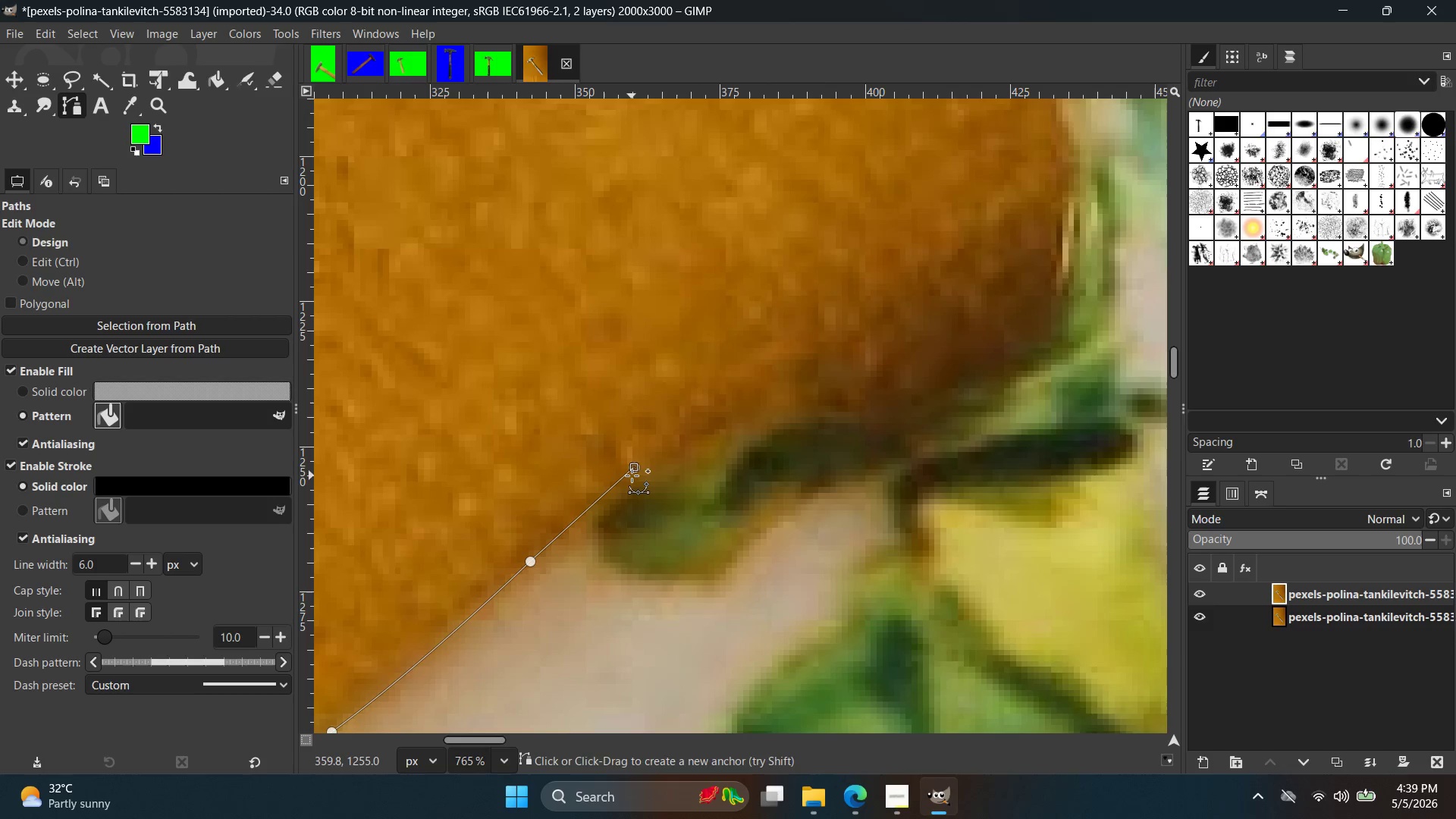 
key(Control+ControlLeft)
 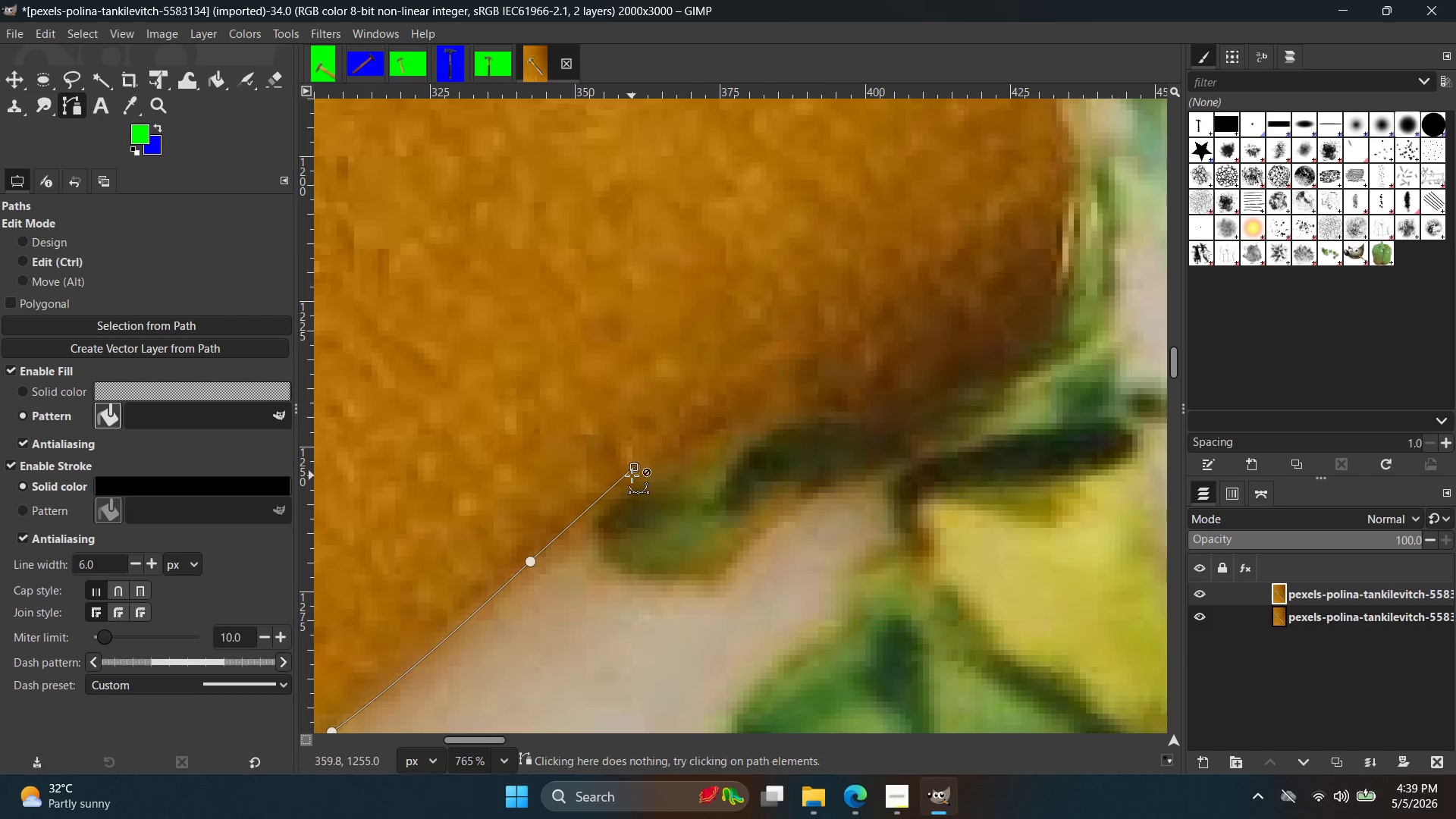 
key(Control+Z)
 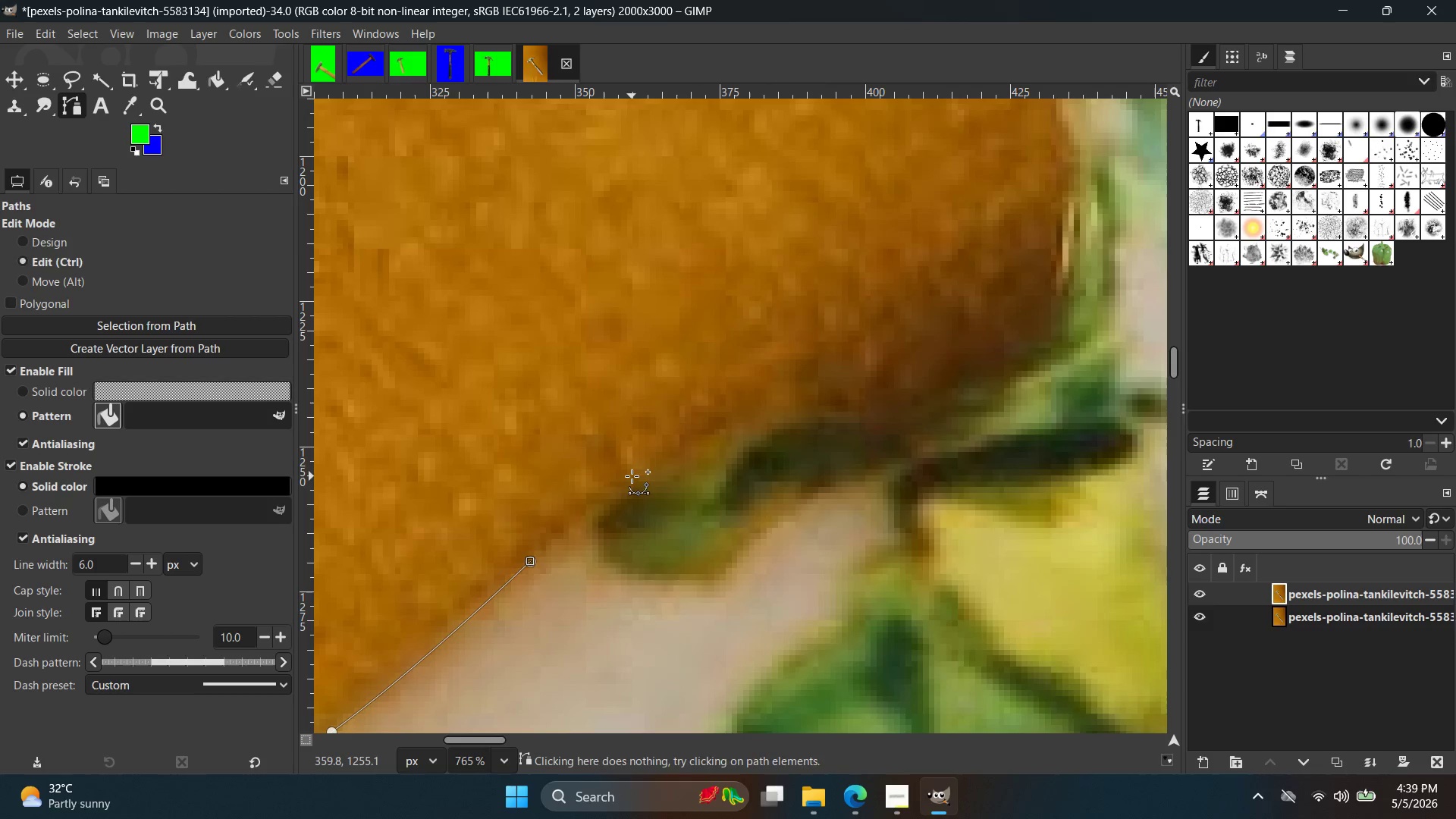 
left_click([632, 479])
 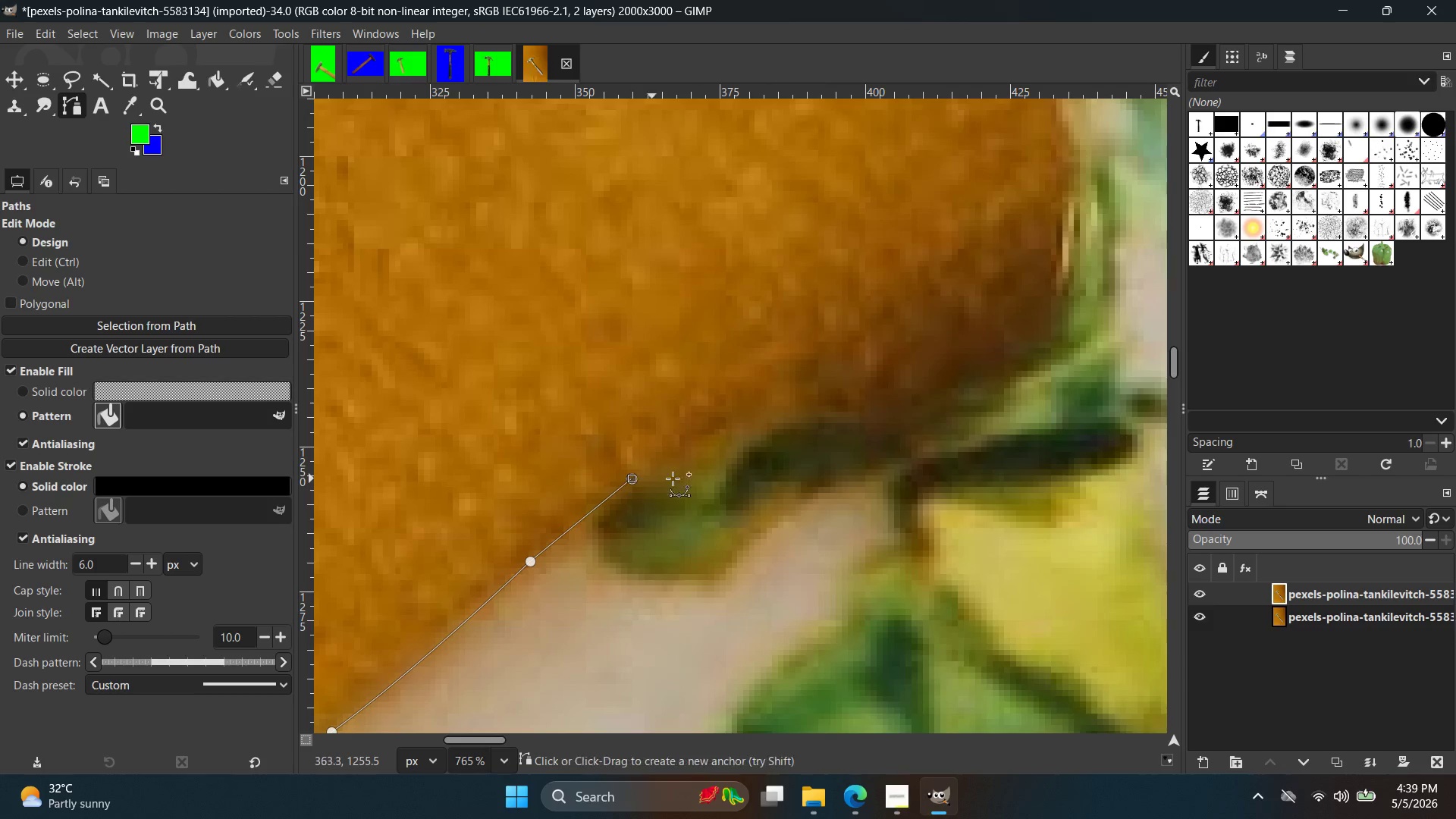 
hold_key(key=ControlLeft, duration=0.66)
scroll: coordinate [857, 466], scroll_direction: up, amount: 2.0
 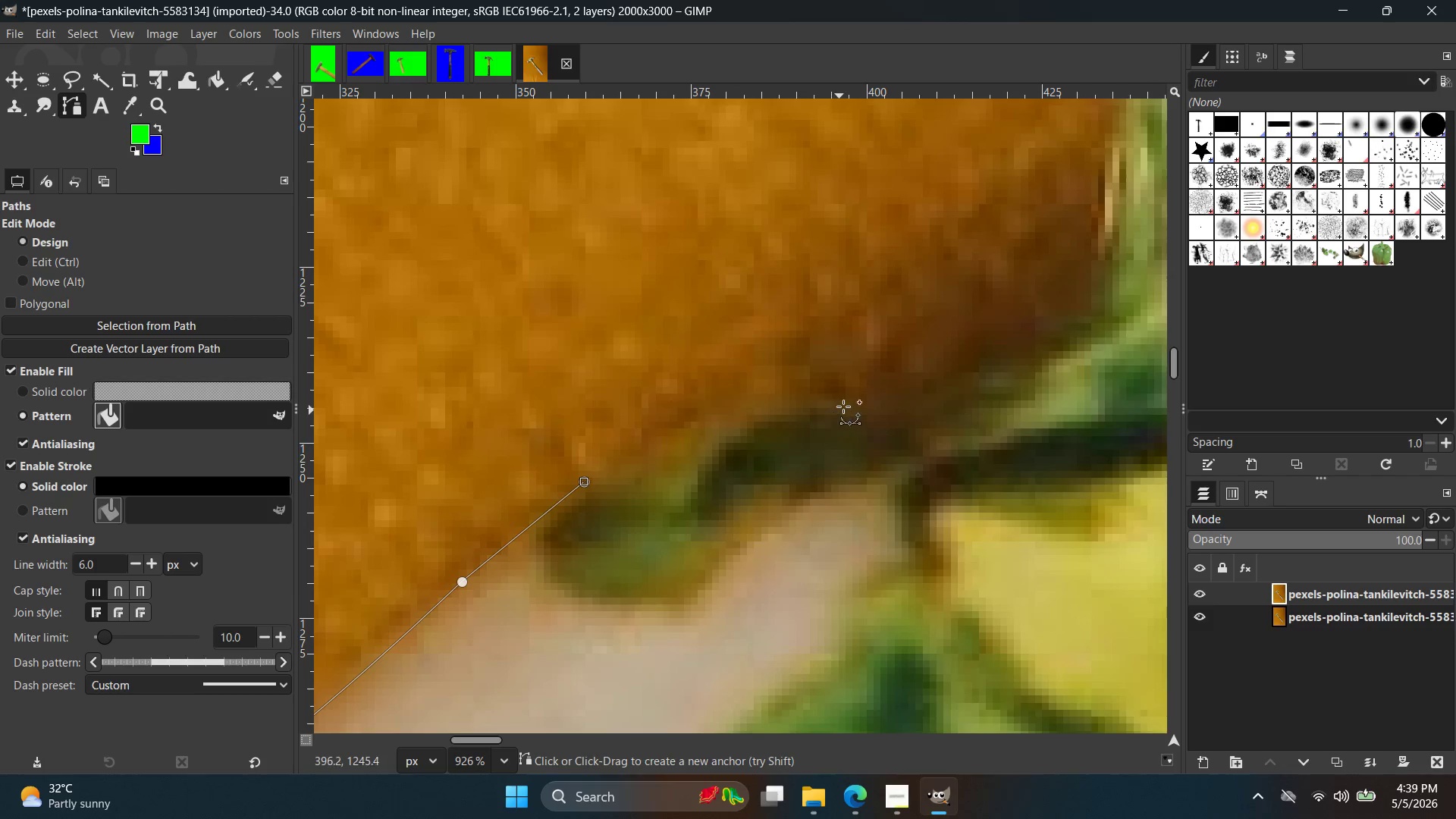 
left_click_drag(start_coordinate=[843, 405], to_coordinate=[1008, 416])
 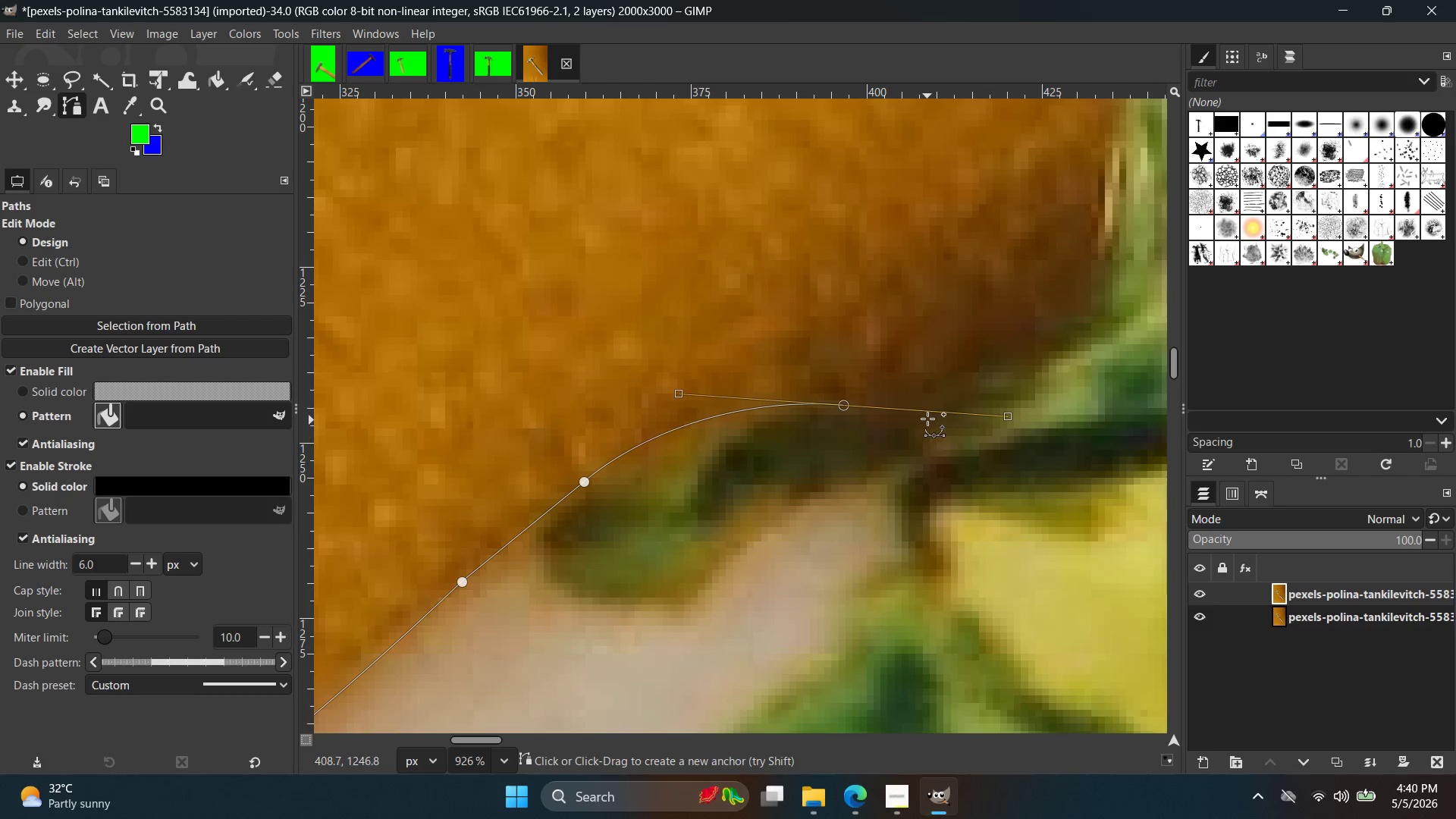 
left_click([927, 418])
 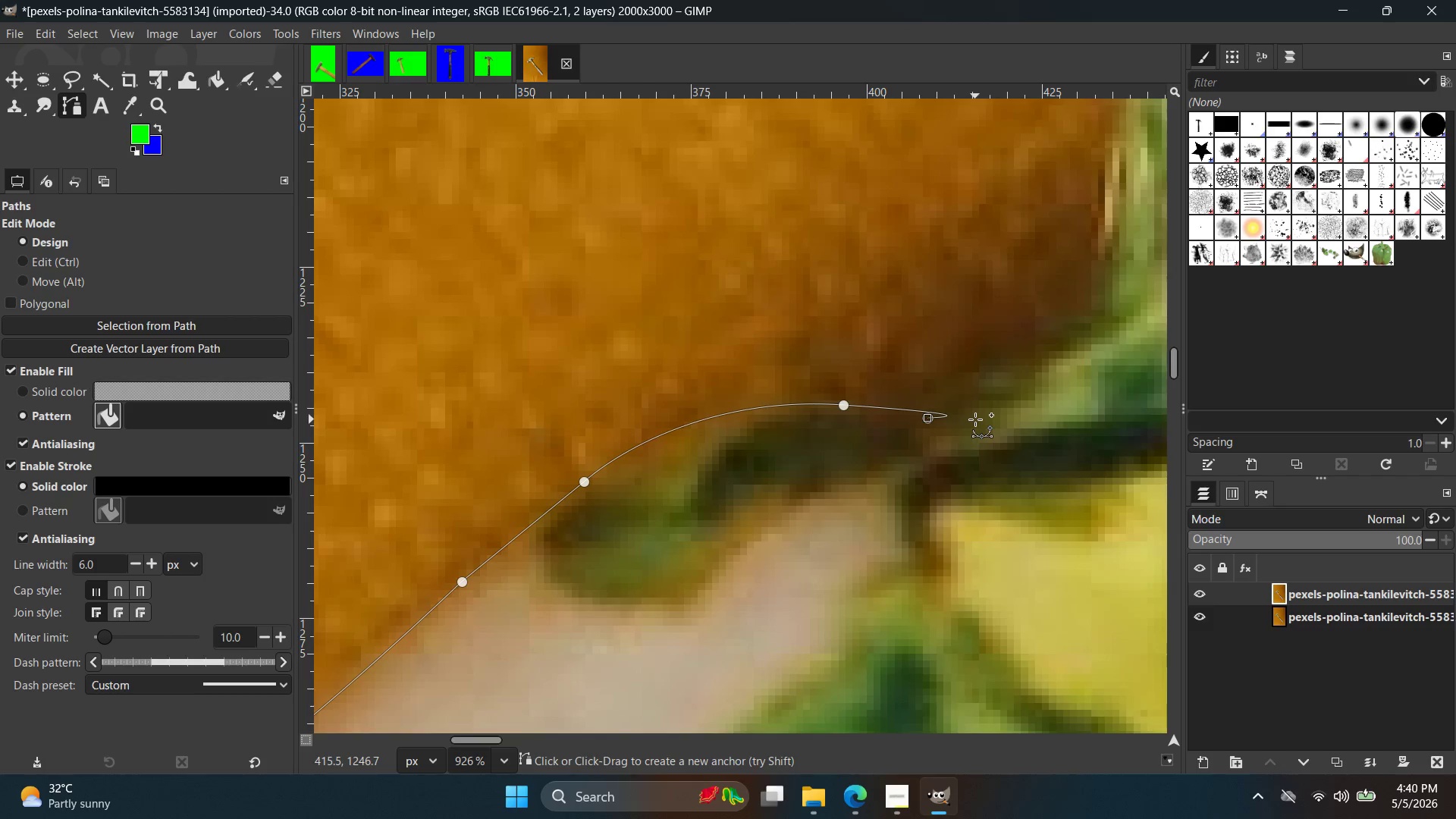 
key(Control+ControlLeft)
 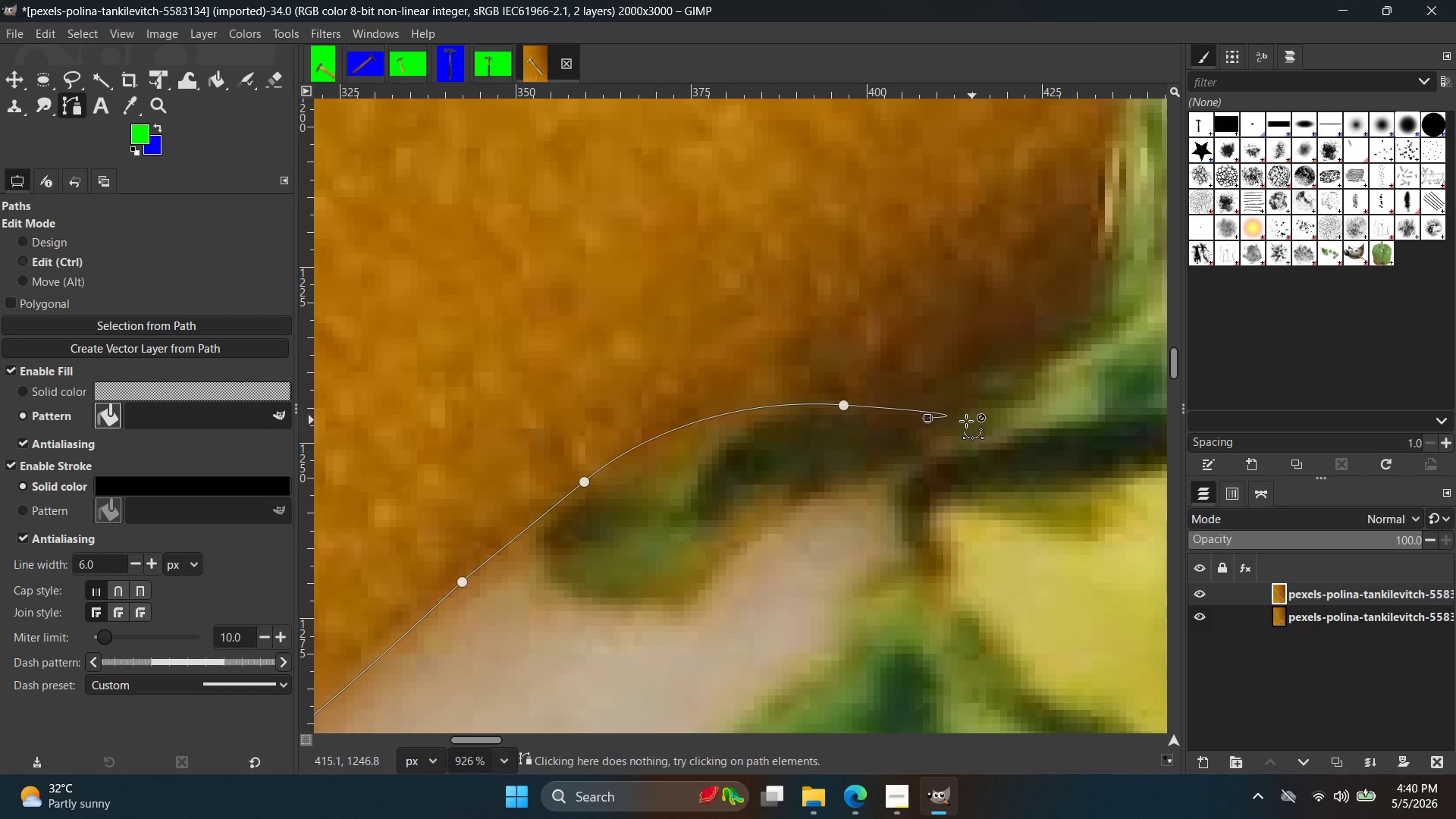 
key(Control+Z)
 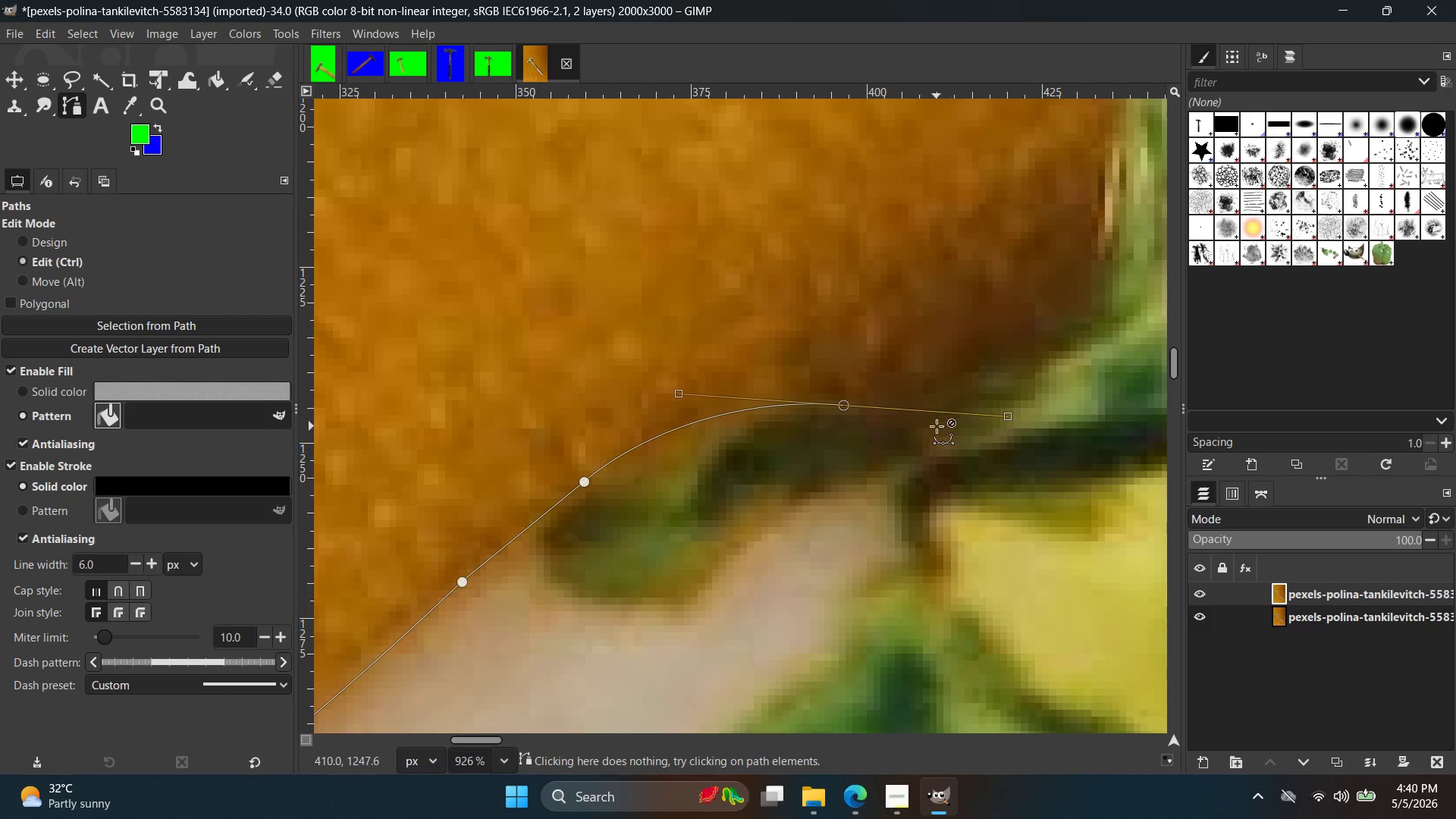 
left_click([931, 428])
 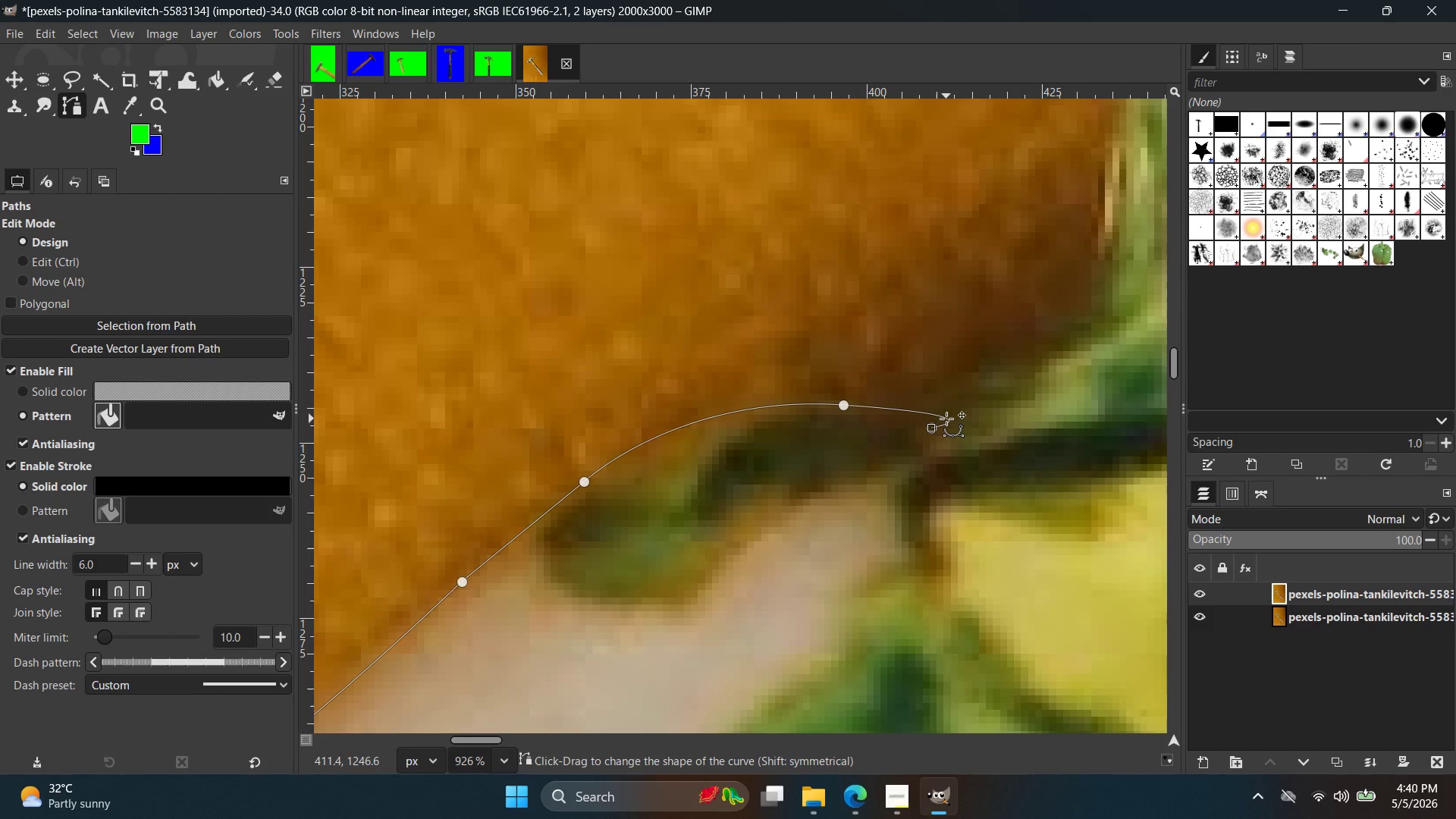 
key(Control+Z)
 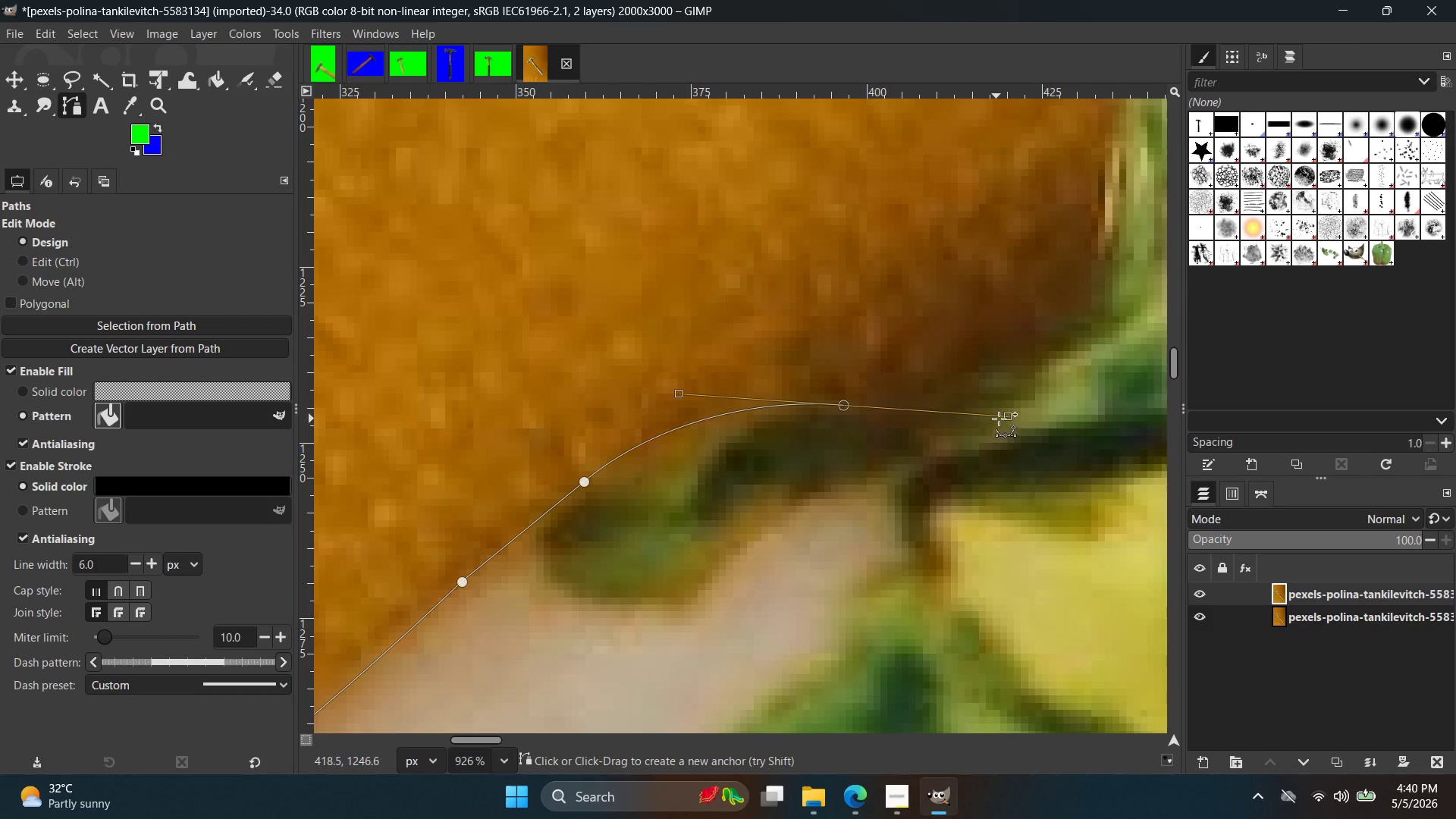 
left_click_drag(start_coordinate=[1009, 419], to_coordinate=[843, 404])
 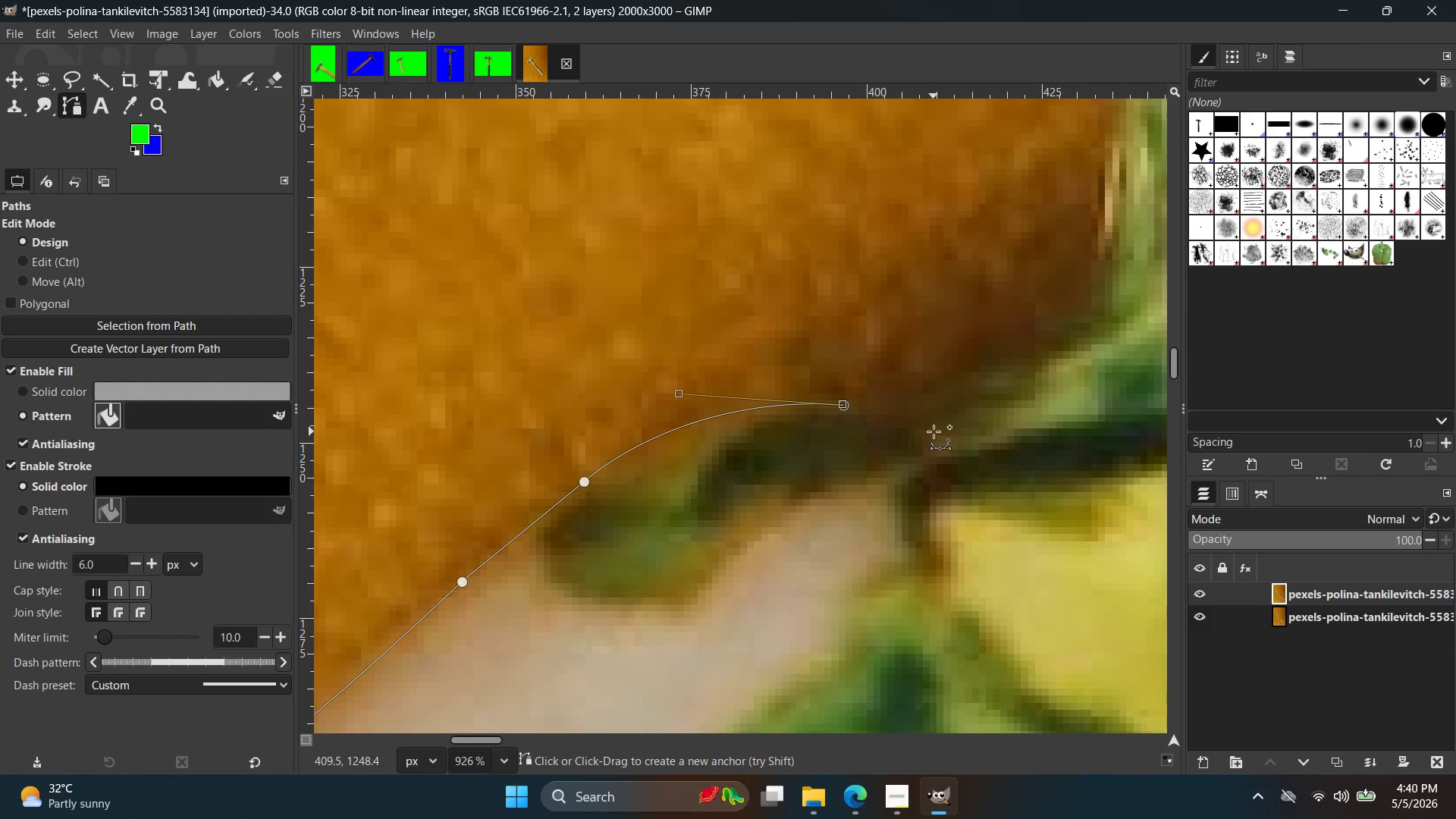 
left_click([934, 431])
 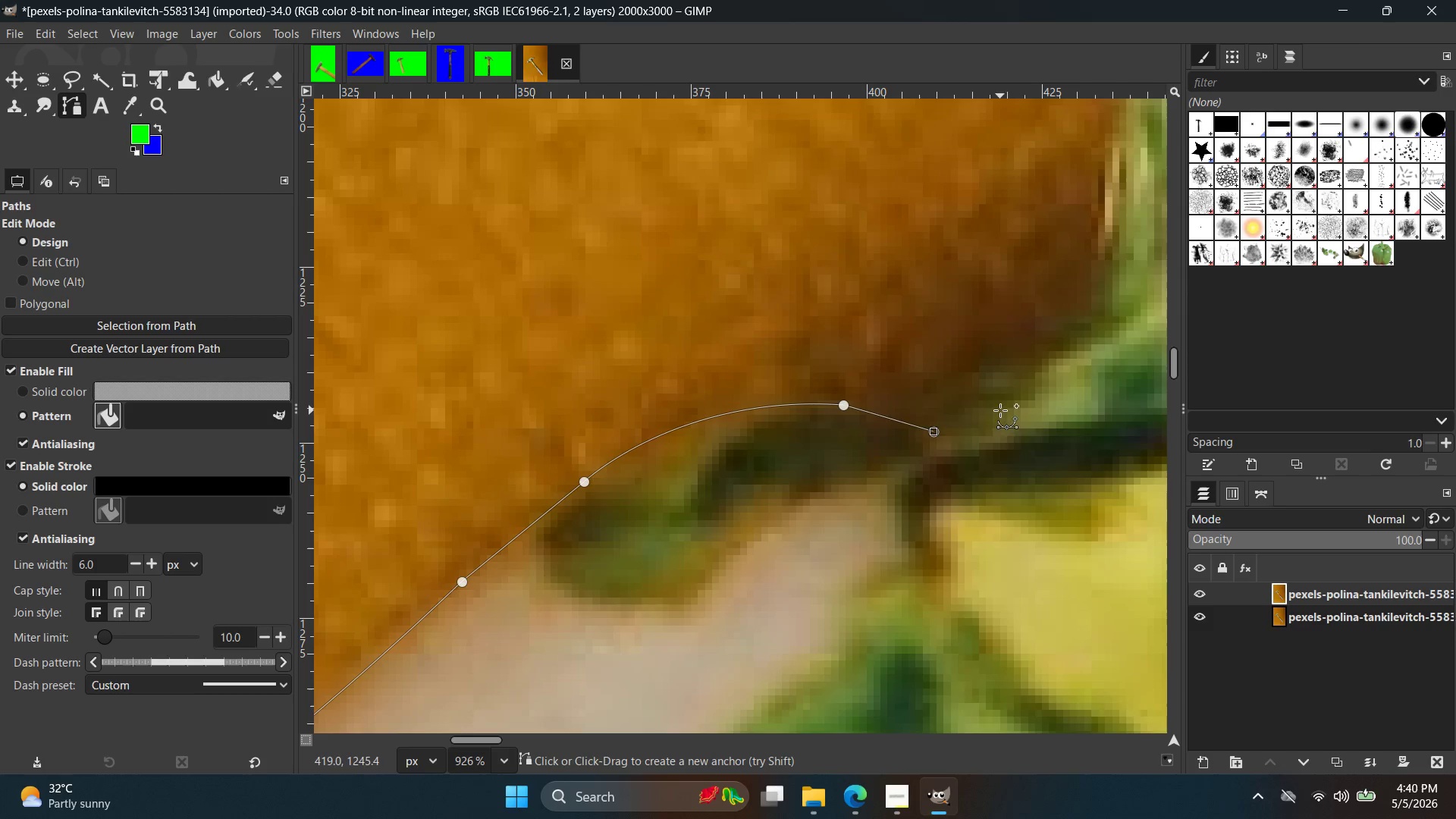 
key(Control+ControlLeft)
 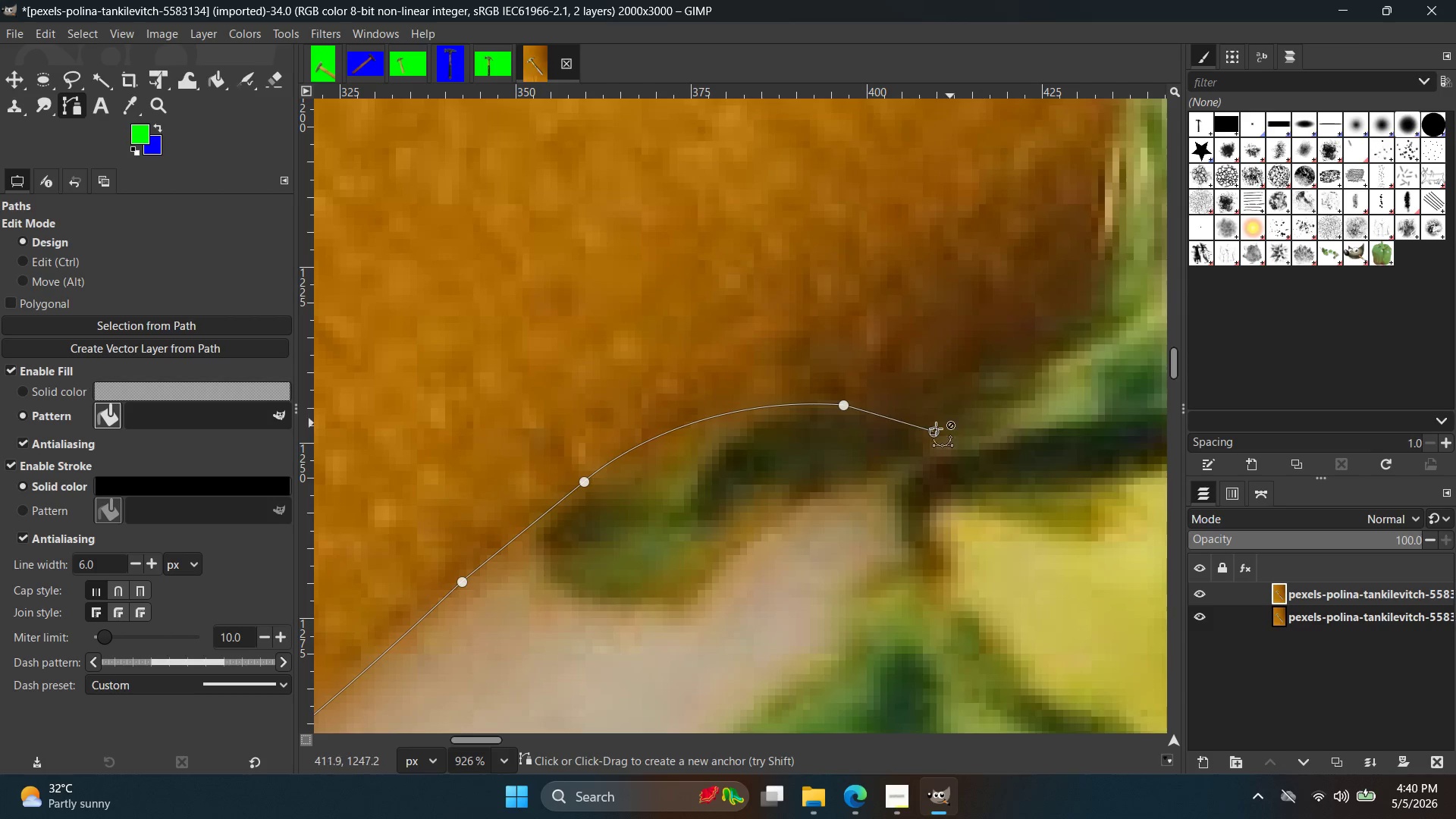 
key(Control+Z)
 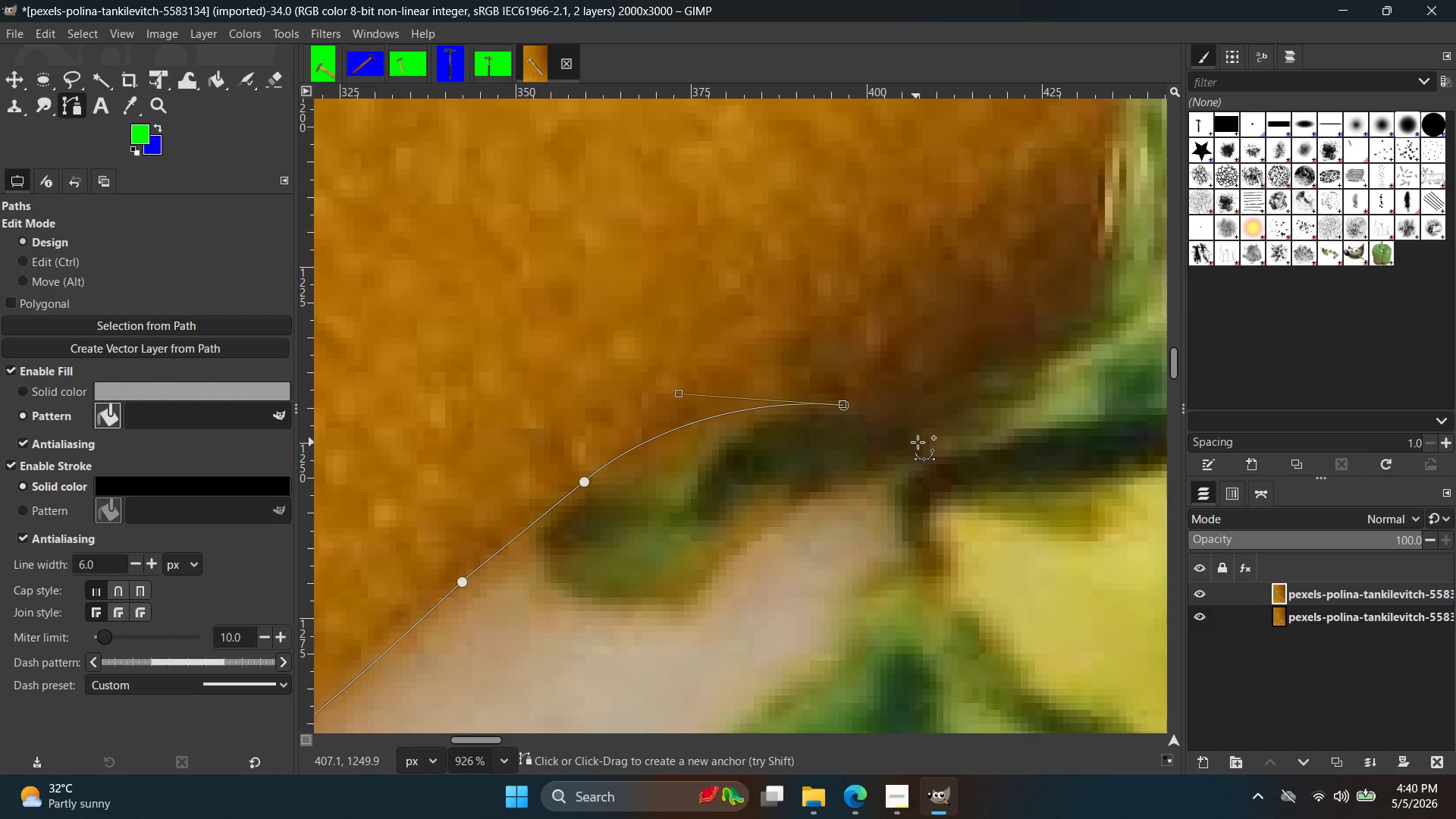 
left_click_drag(start_coordinate=[918, 442], to_coordinate=[943, 463])
 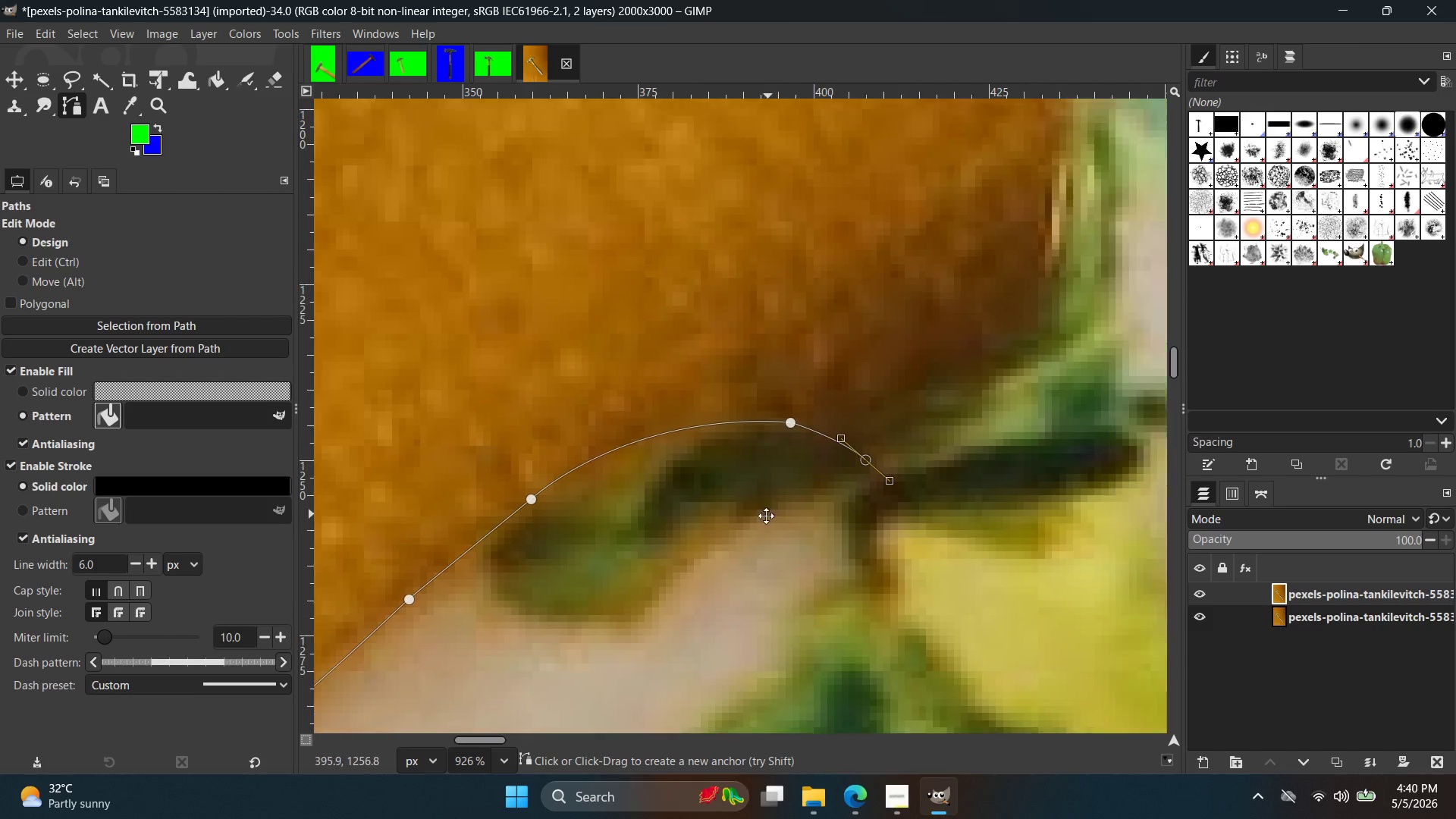 
hold_key(key=Space, duration=0.33)
 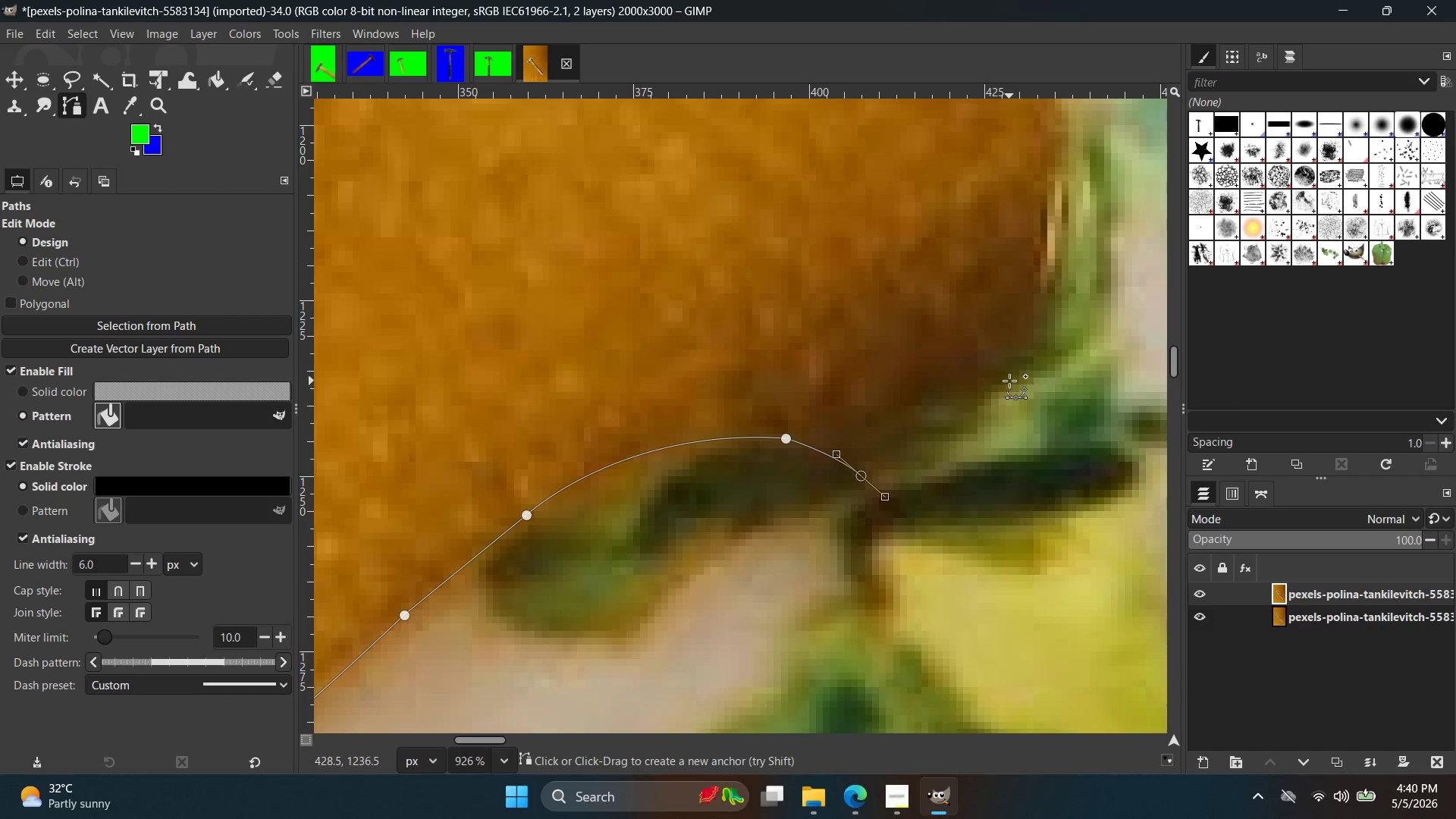 
 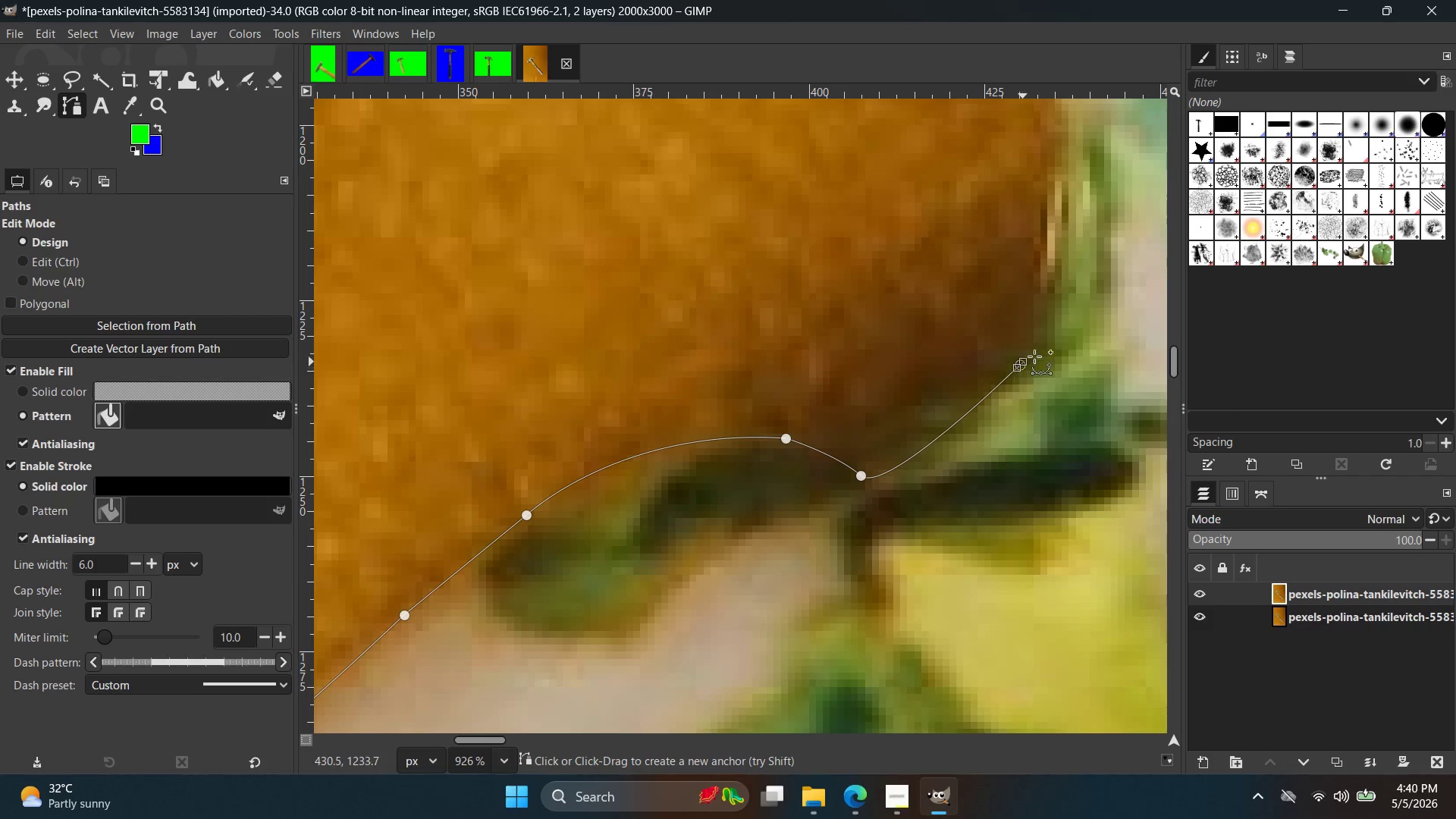 
left_click_drag(start_coordinate=[1020, 365], to_coordinate=[1159, 288])
 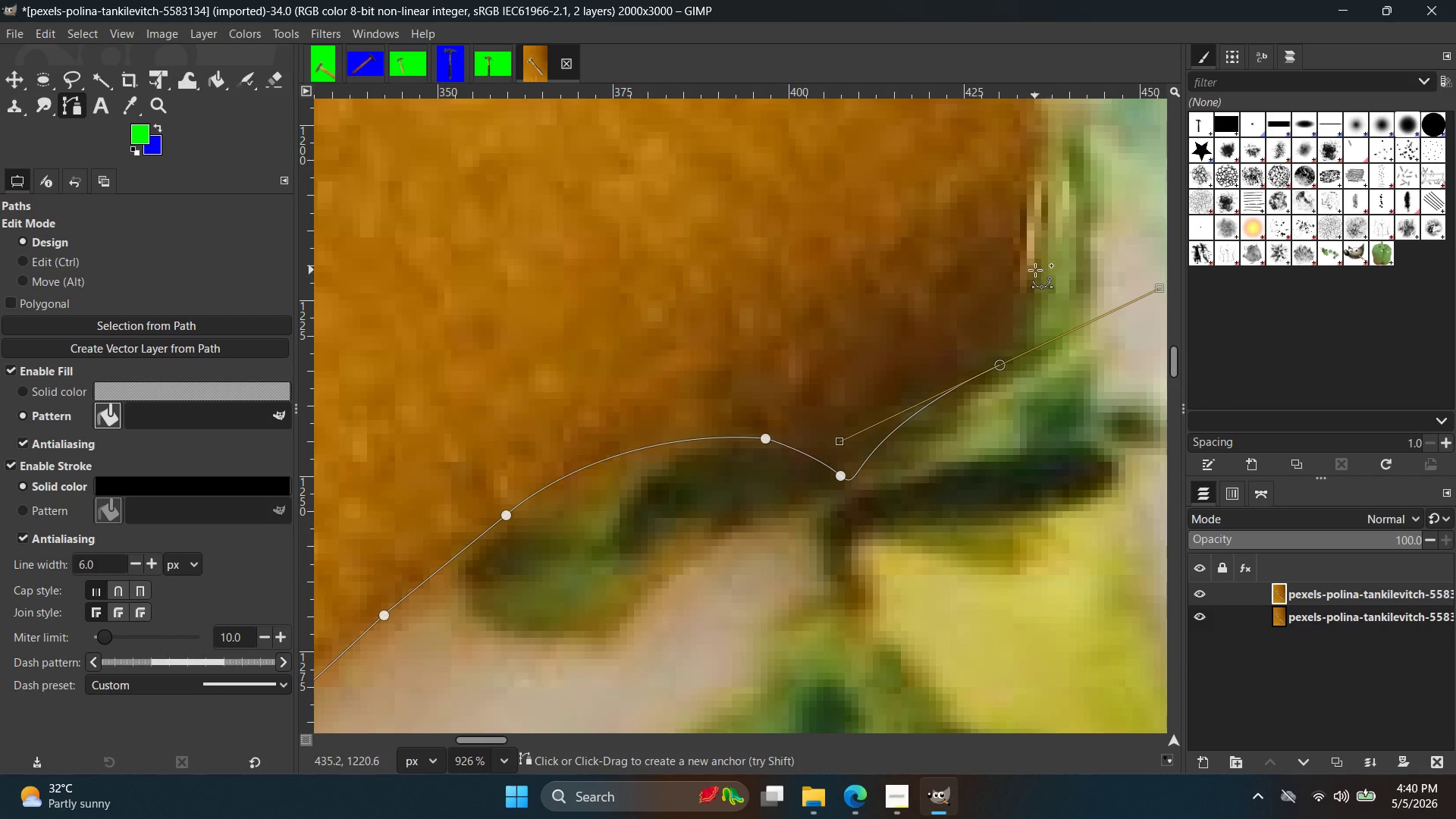 
left_click([1034, 270])
 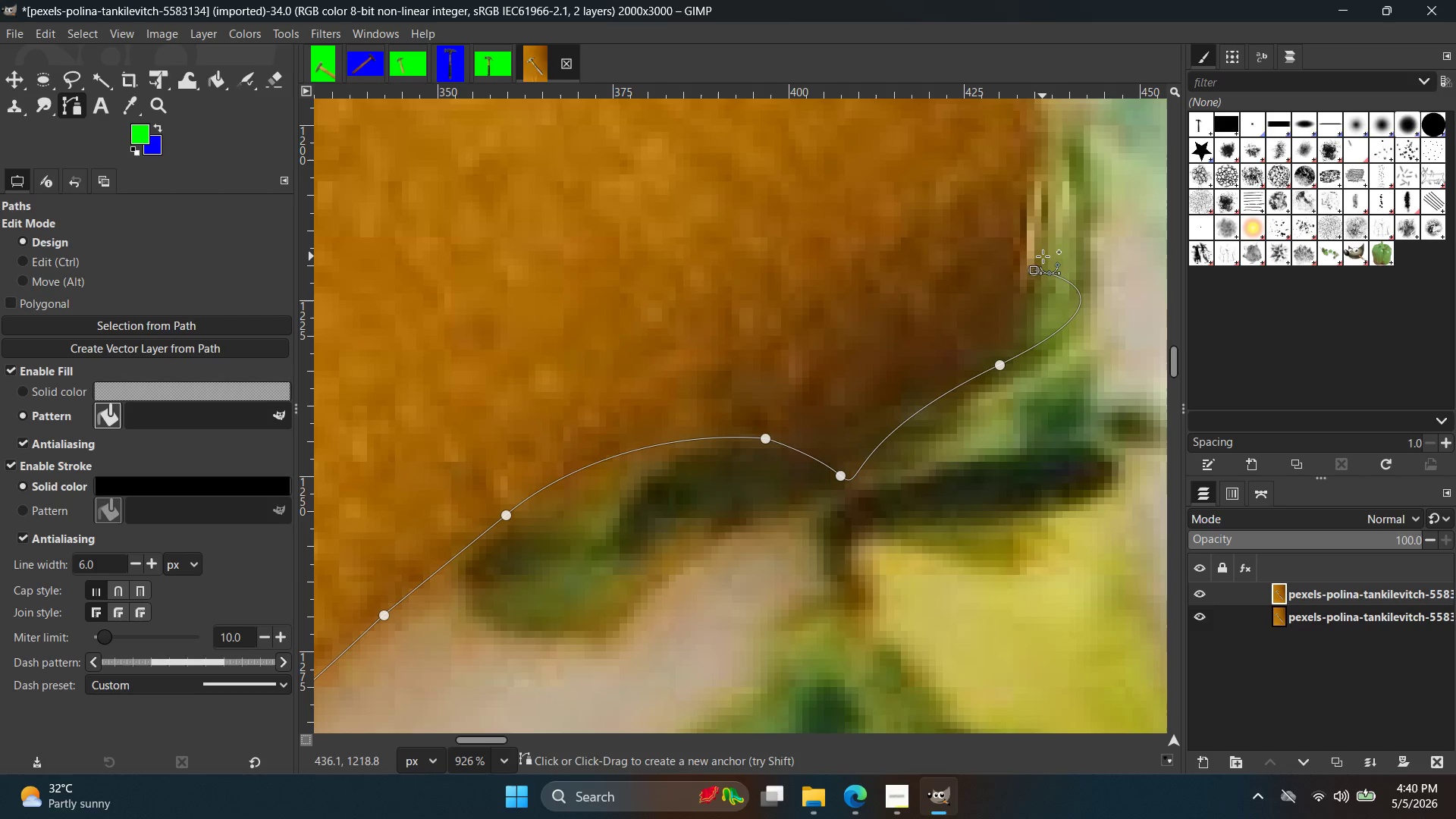 
key(Control+ControlLeft)
 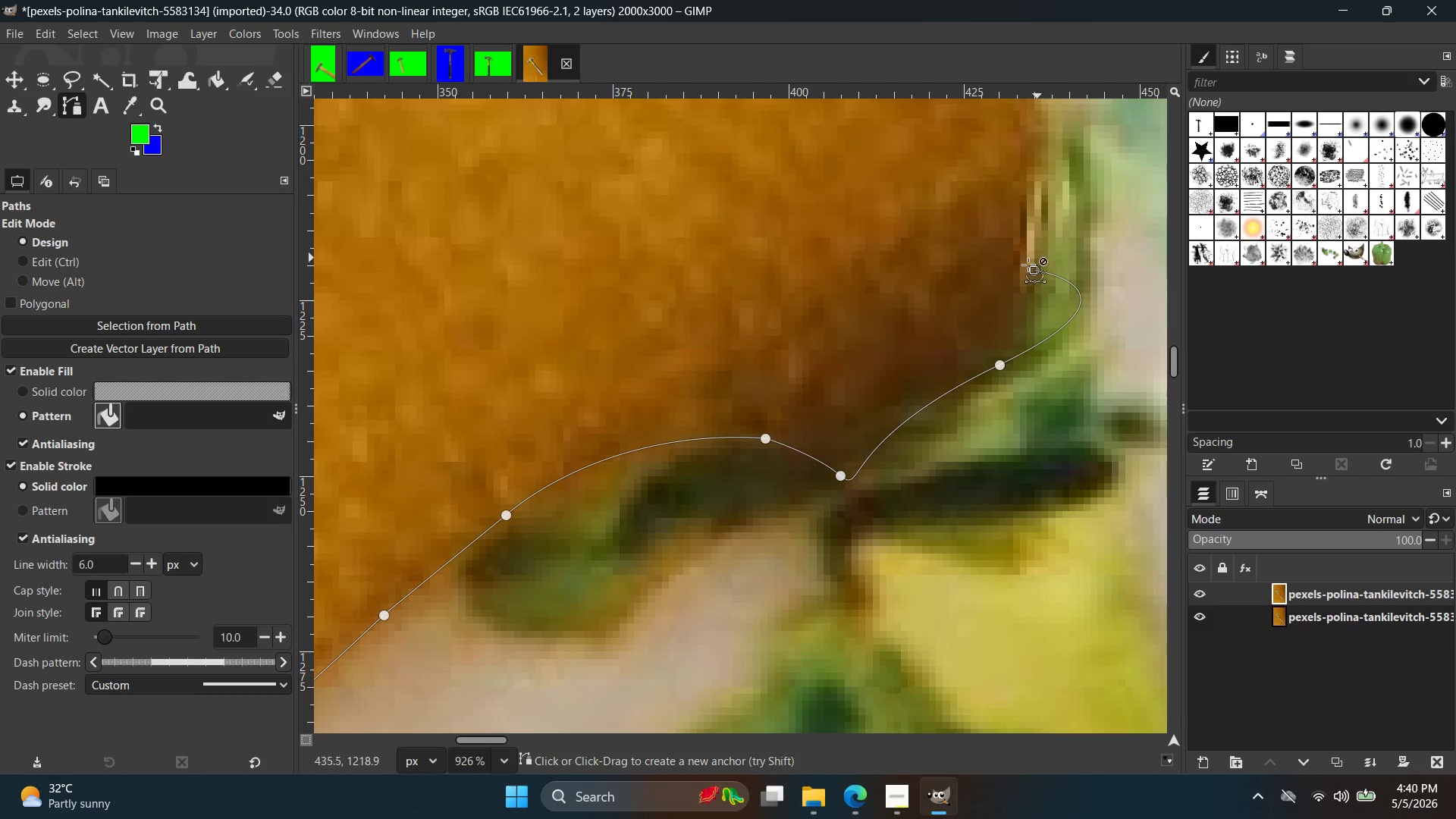 
key(Control+Z)
 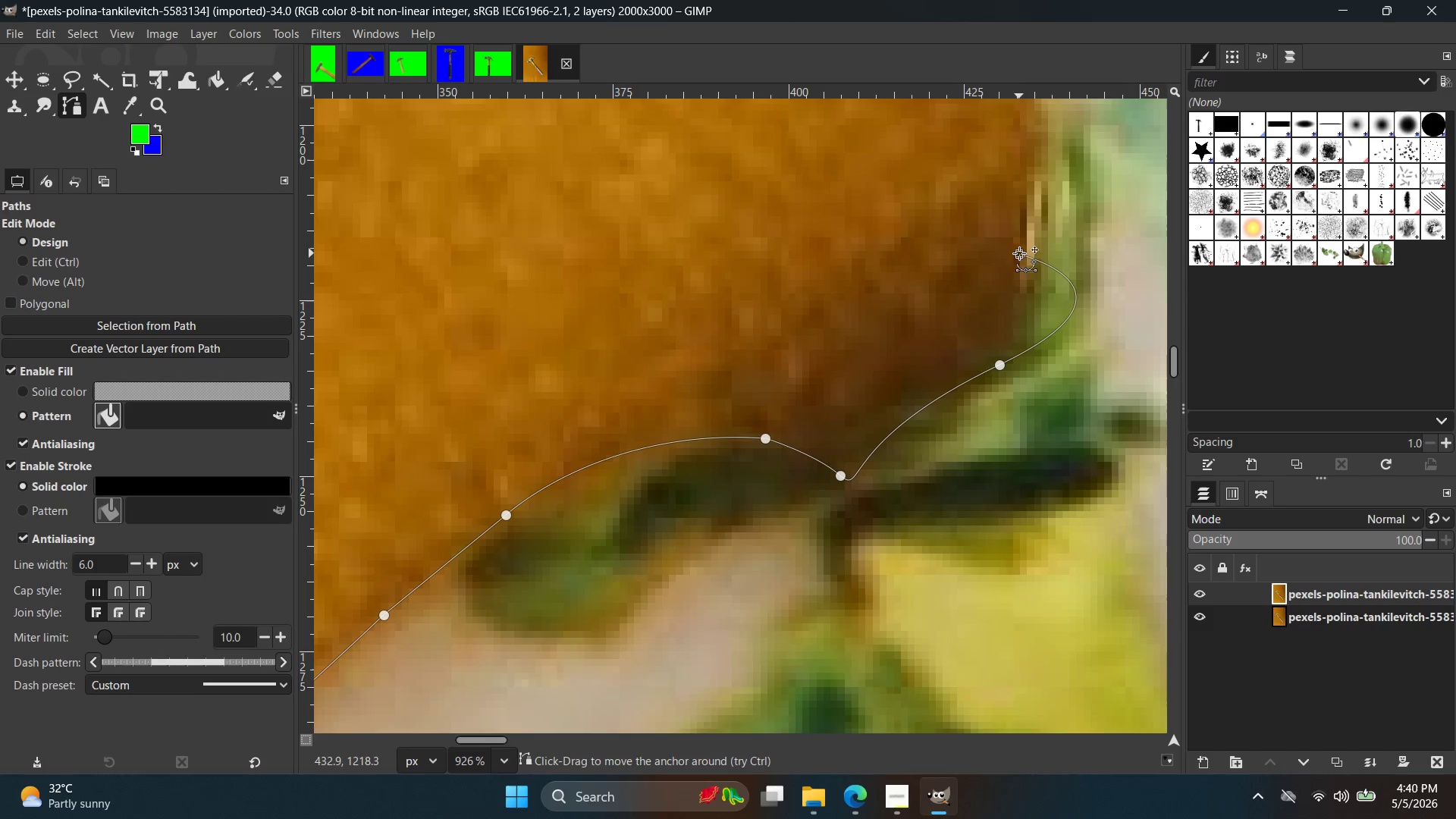 
key(Control+ControlLeft)
 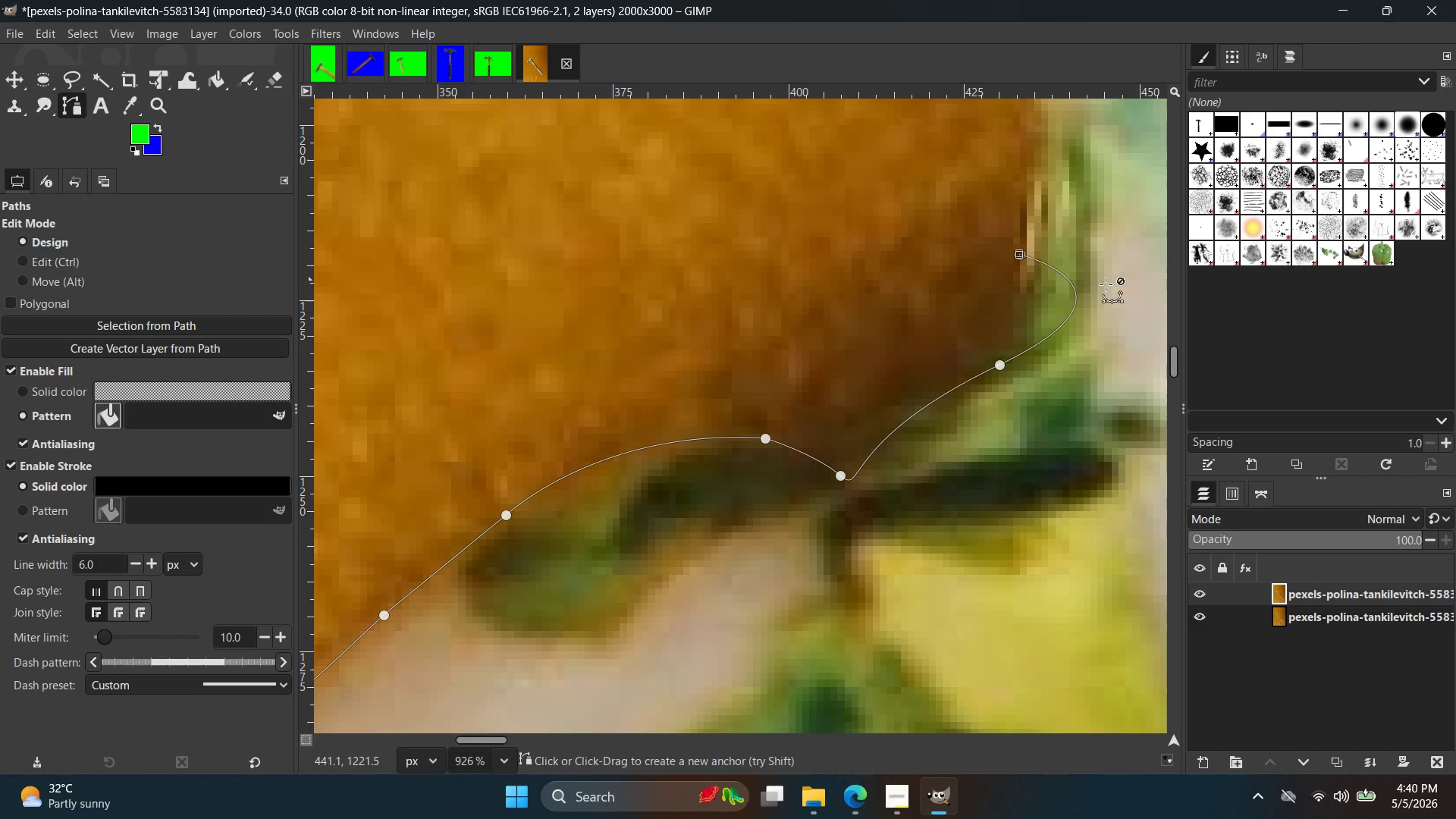 
key(Control+Z)
 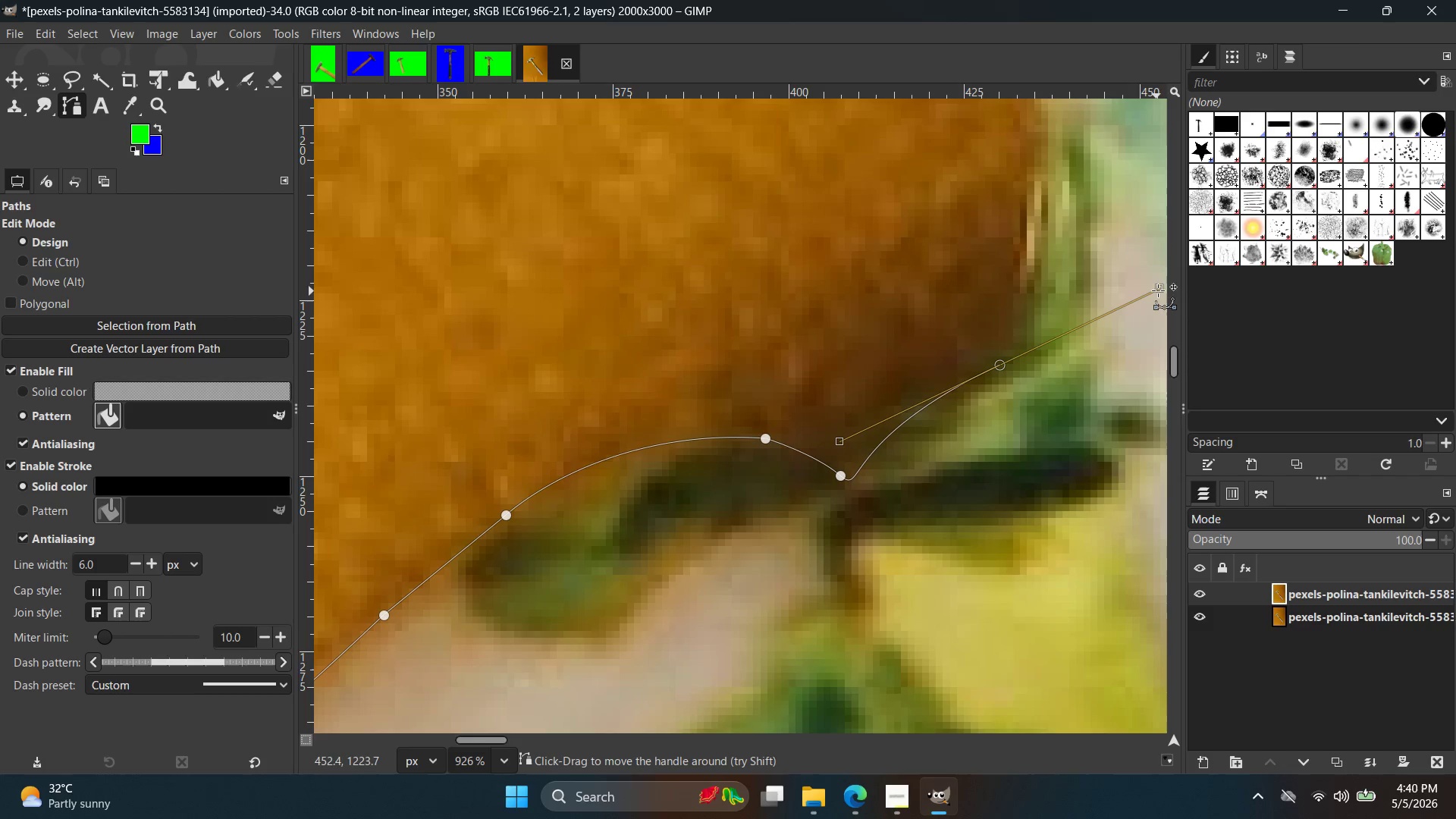 
left_click_drag(start_coordinate=[1159, 288], to_coordinate=[1002, 366])
 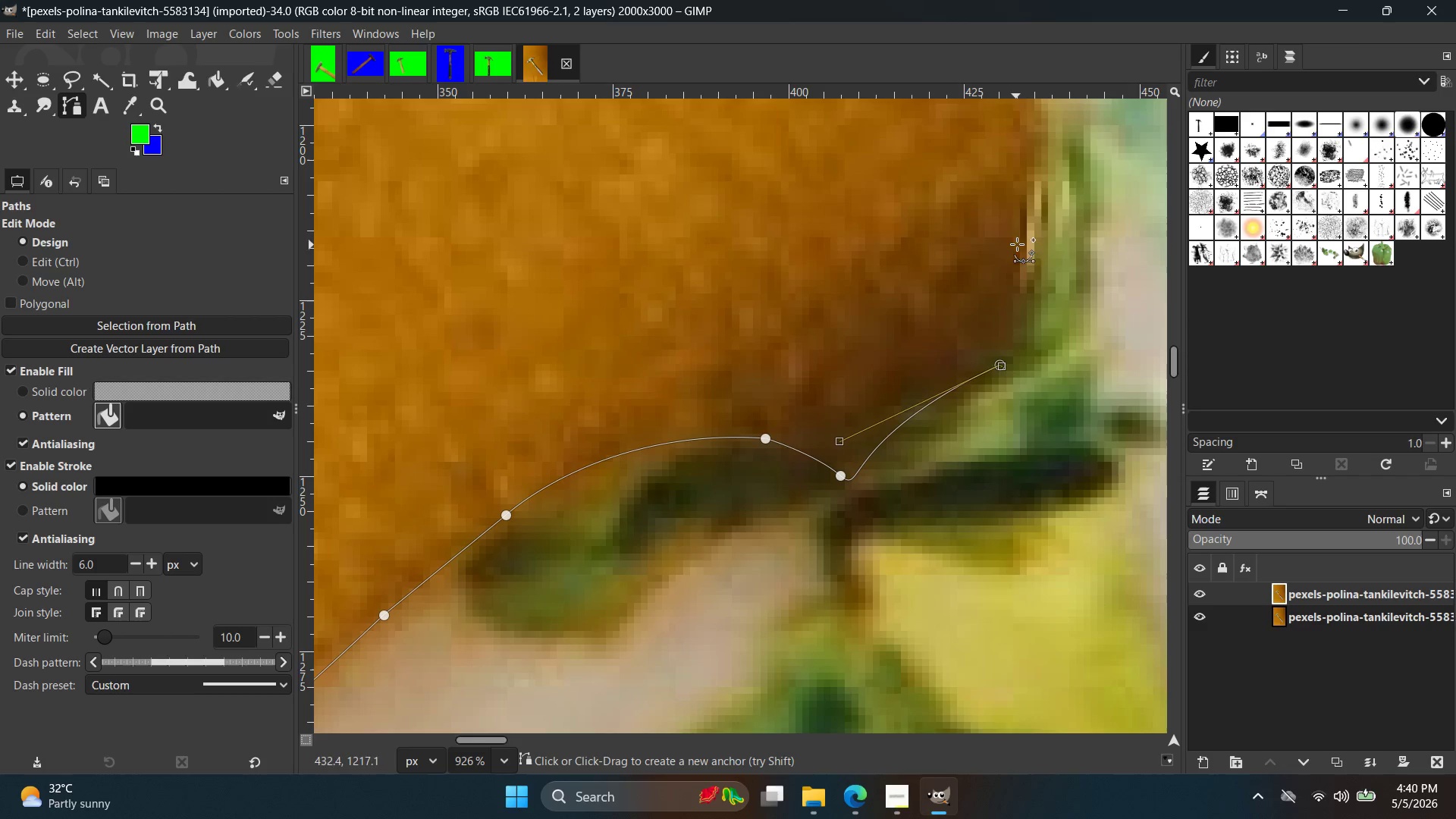 
left_click_drag(start_coordinate=[1025, 231], to_coordinate=[1029, 171])
 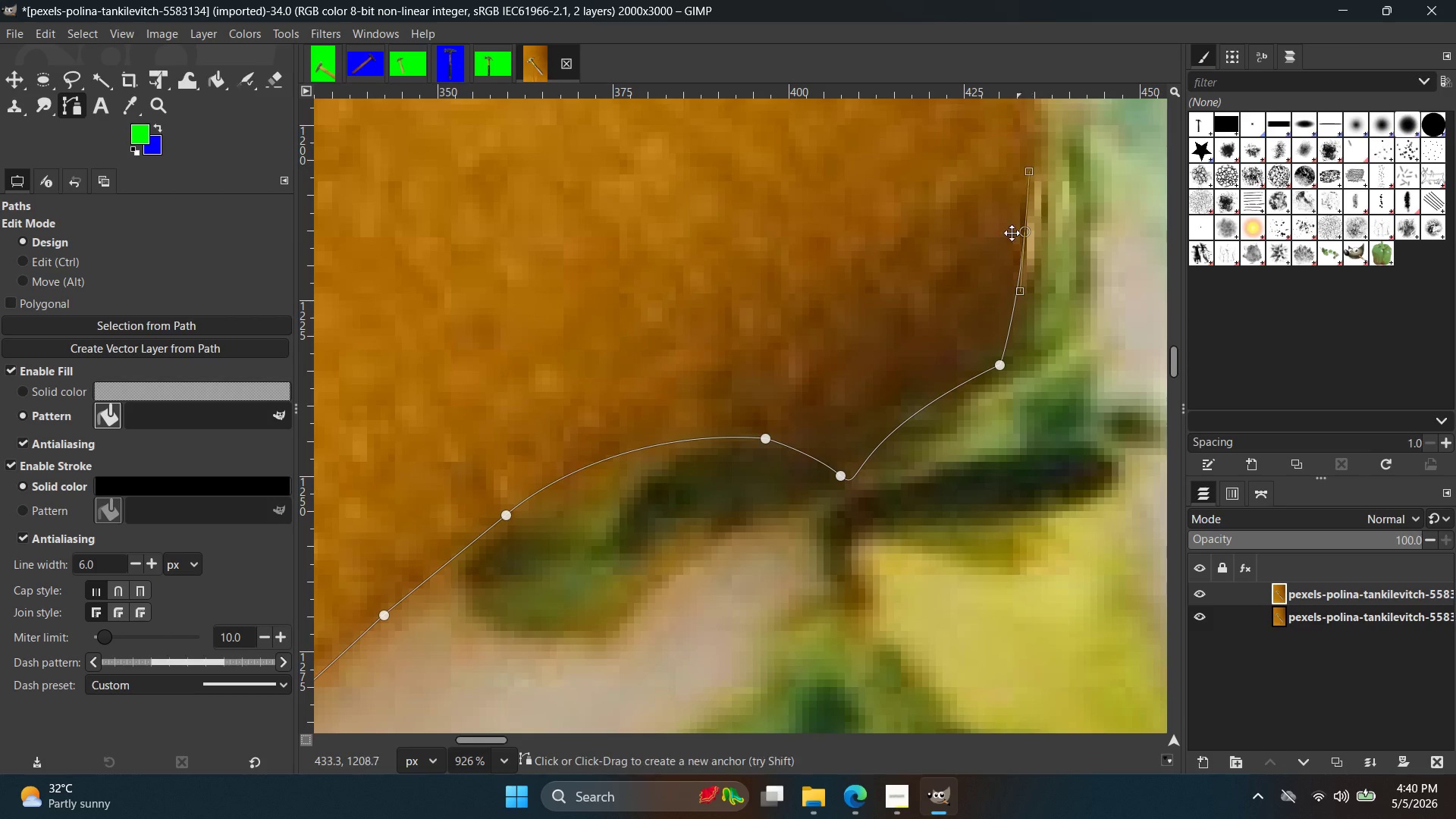 
hold_key(key=Space, duration=0.44)
 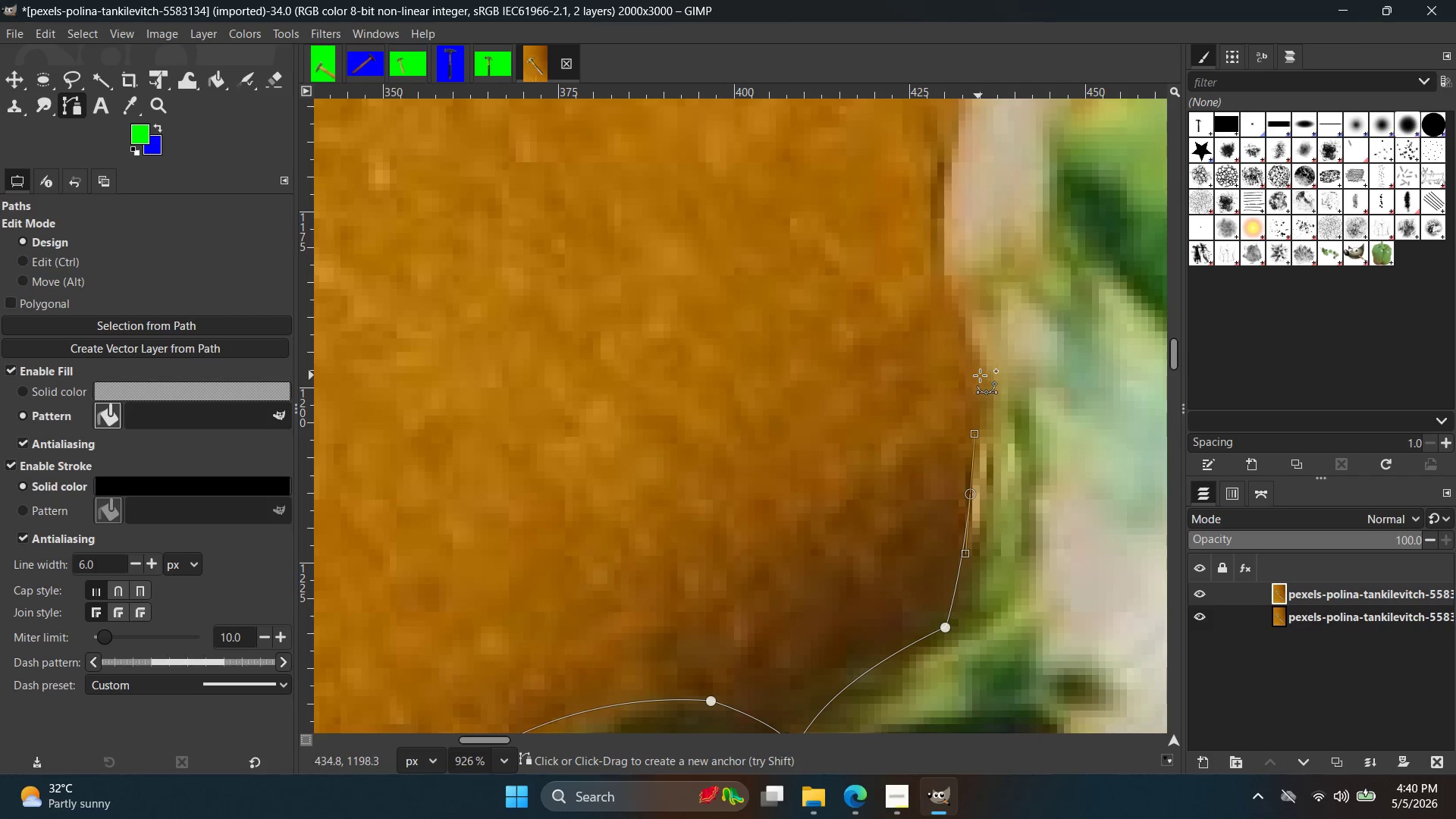 
left_click([981, 381])
 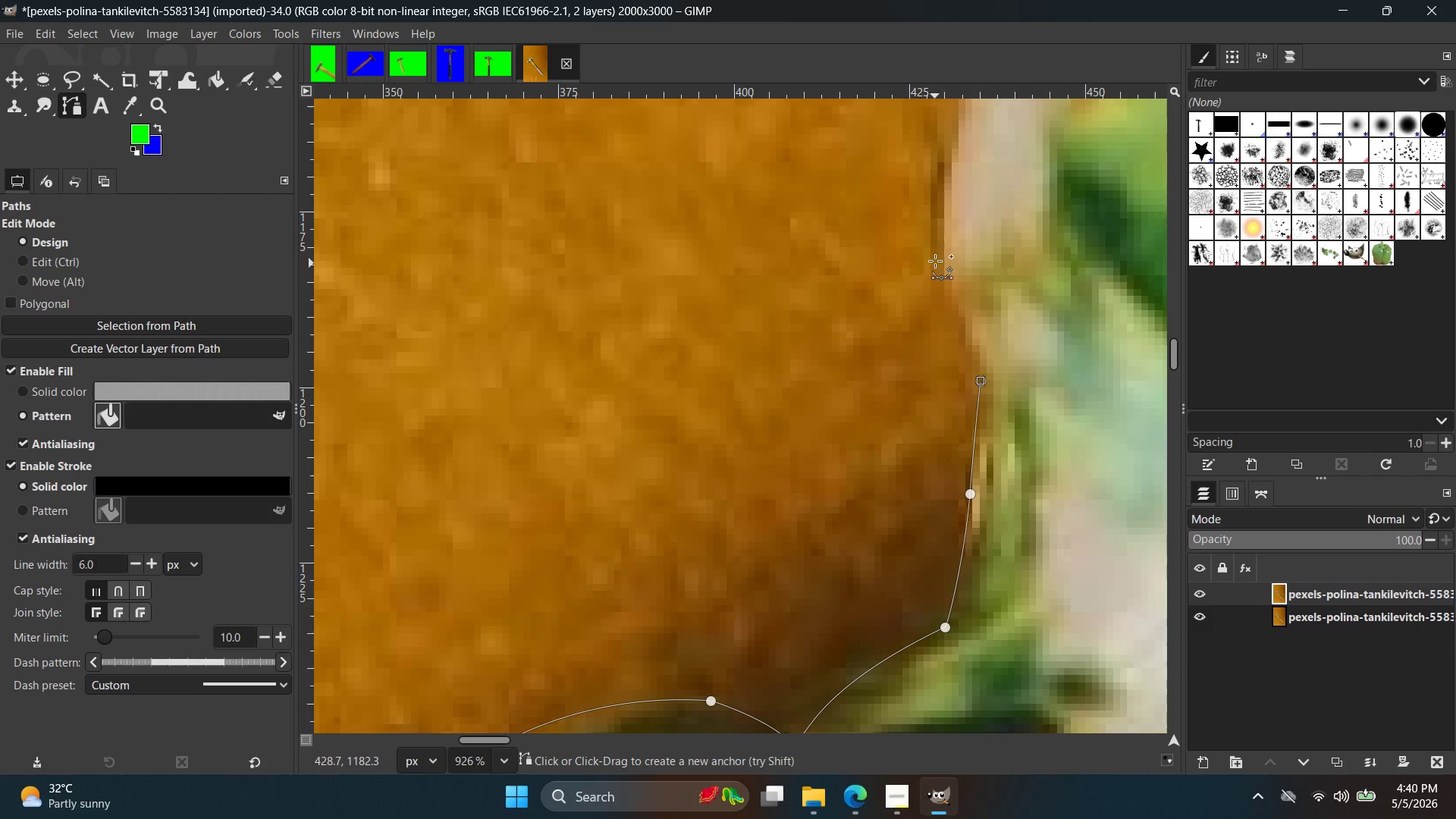 
left_click_drag(start_coordinate=[943, 242], to_coordinate=[937, 172])
 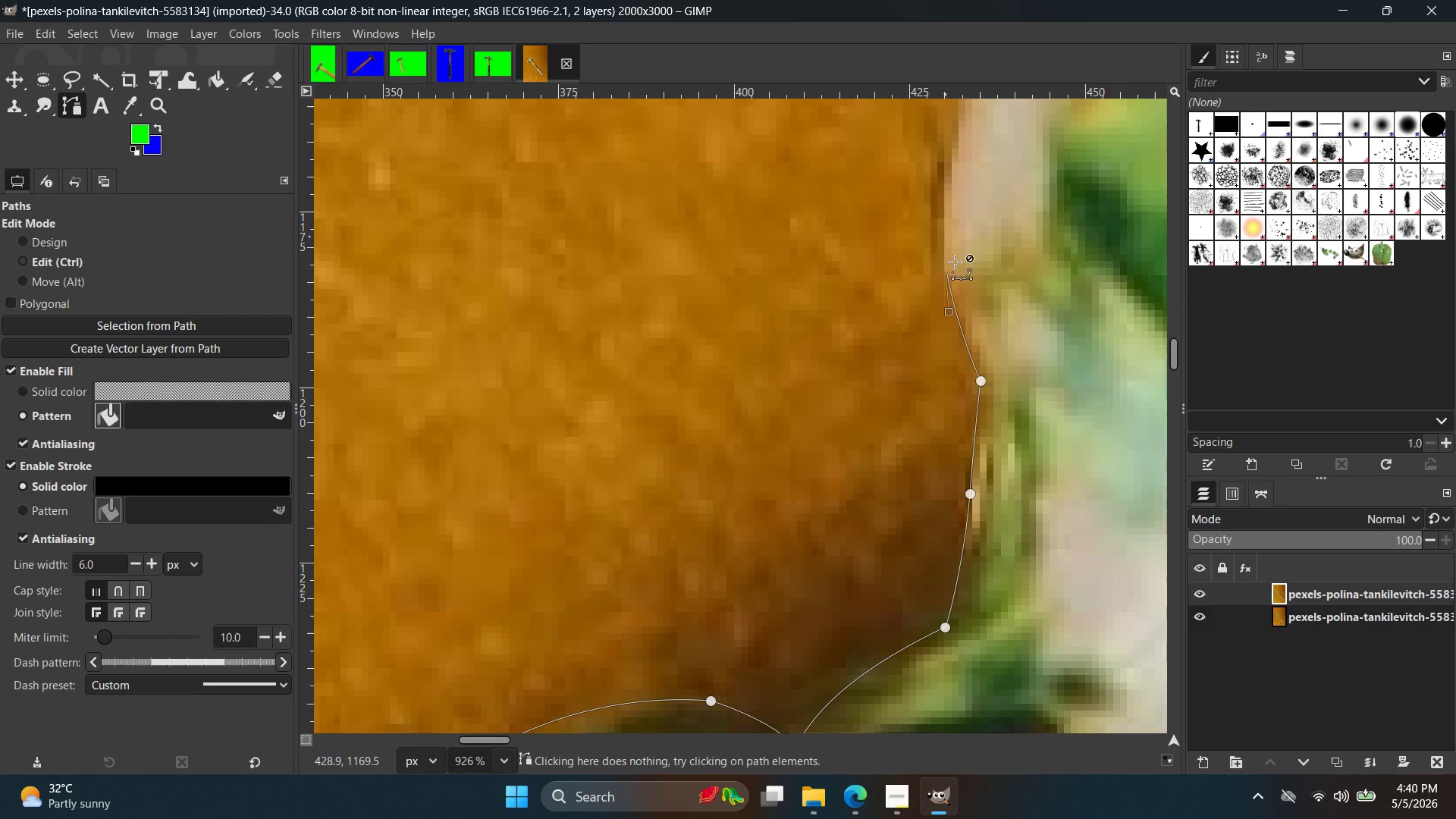 
key(Control+ControlLeft)
 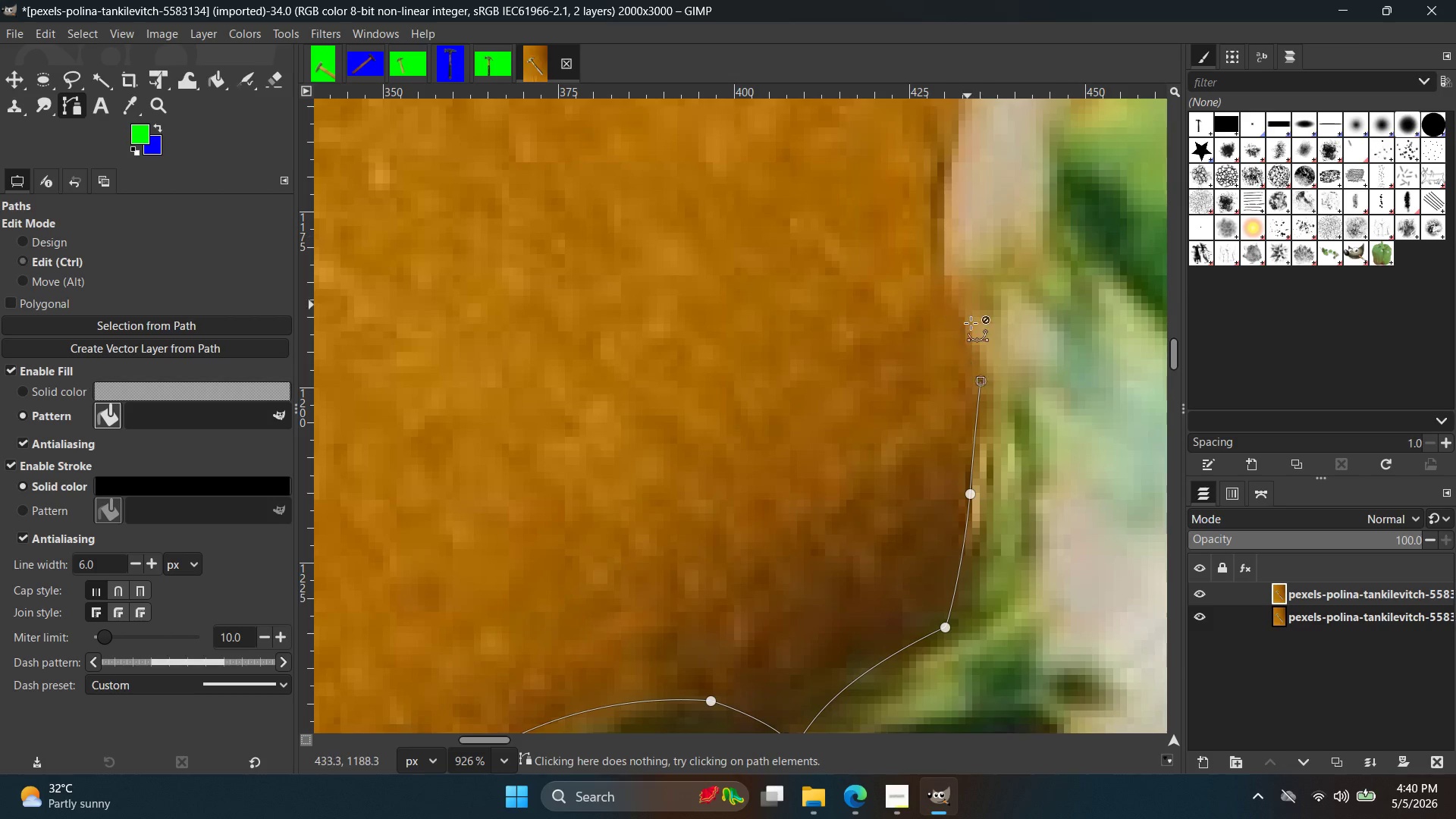 
key(Control+Z)
 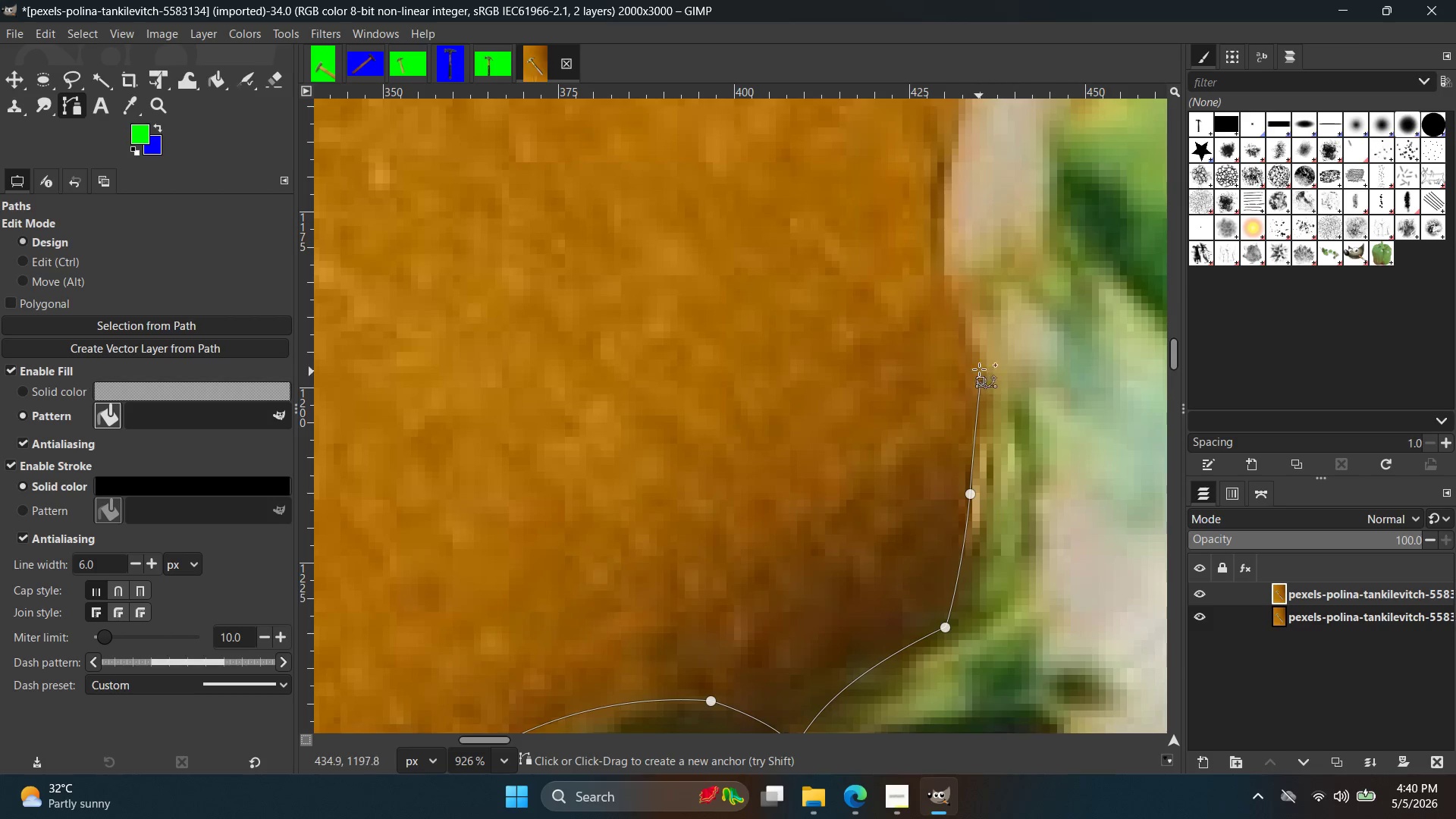 
key(Control+ControlLeft)
 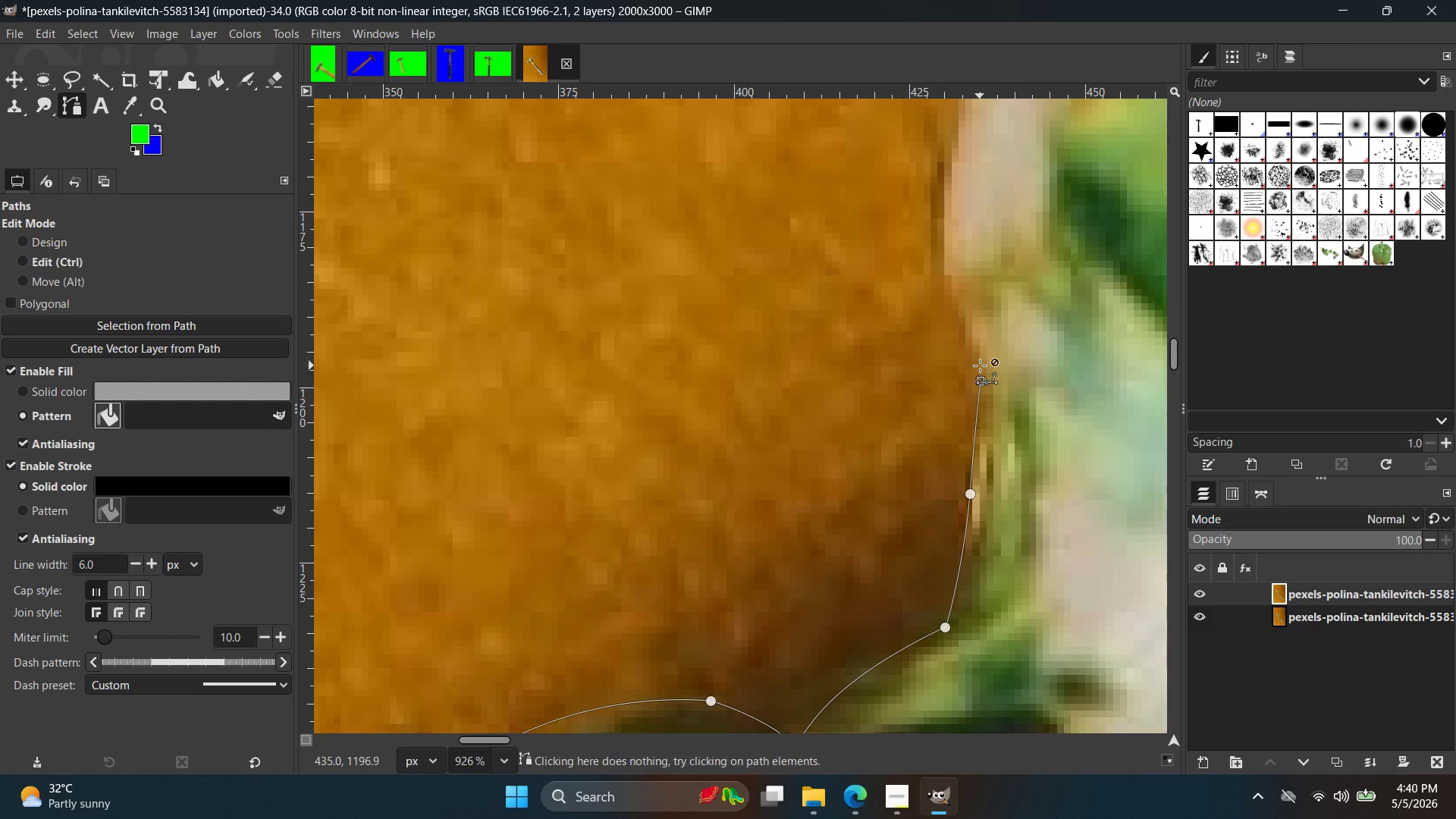 
key(Control+Z)
 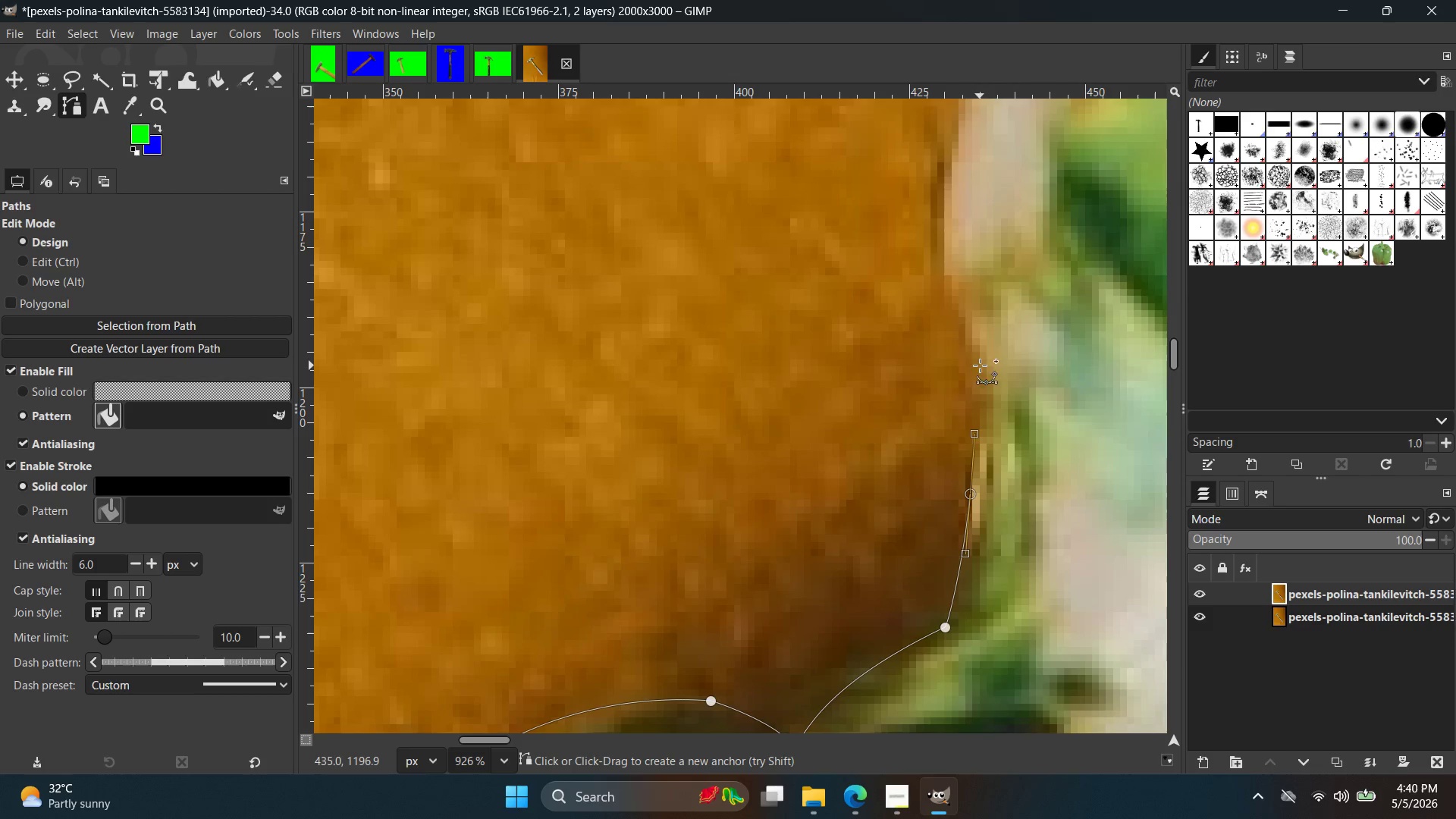 
left_click([984, 364])
 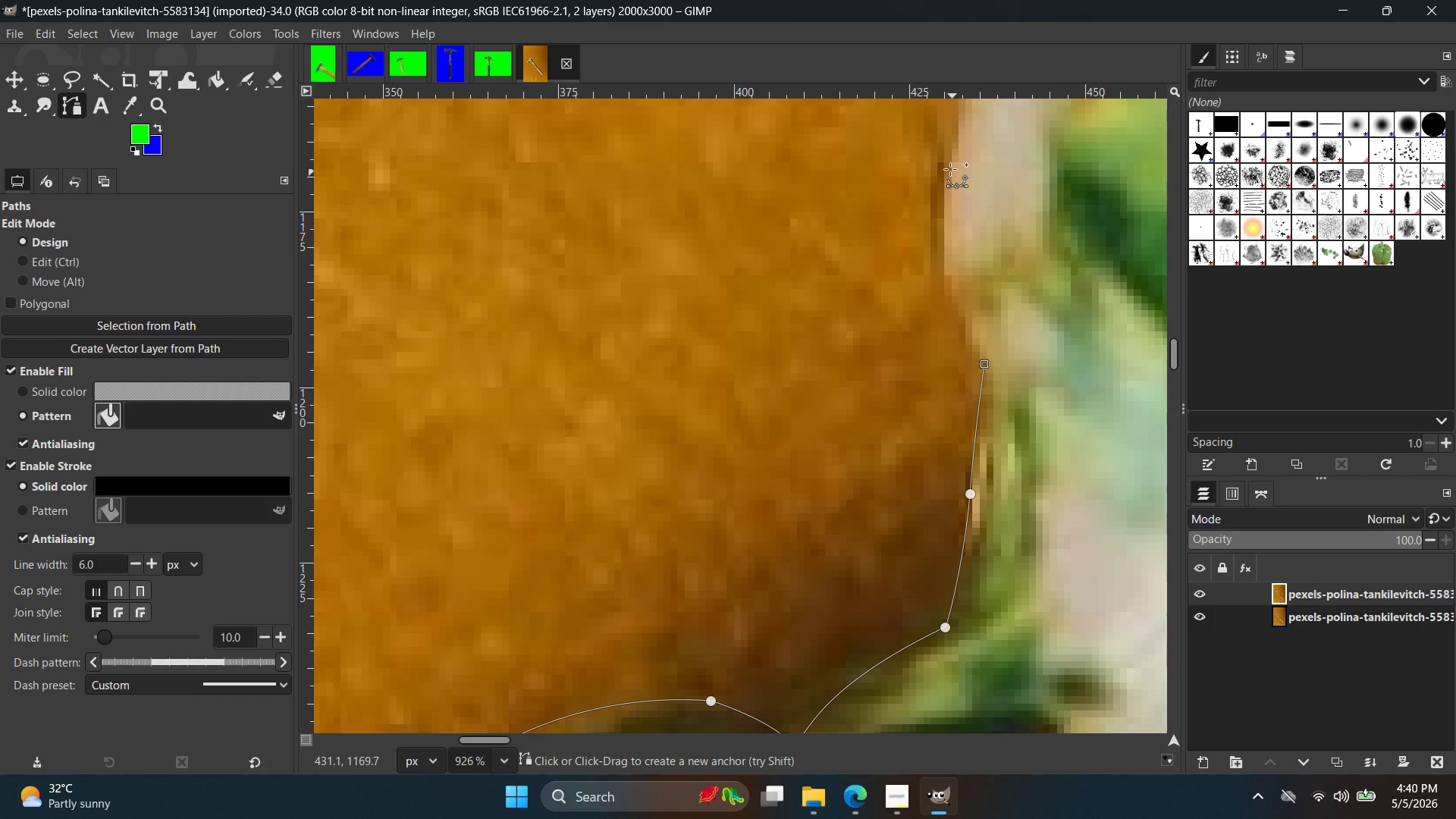 
left_click_drag(start_coordinate=[949, 168], to_coordinate=[975, 99])
 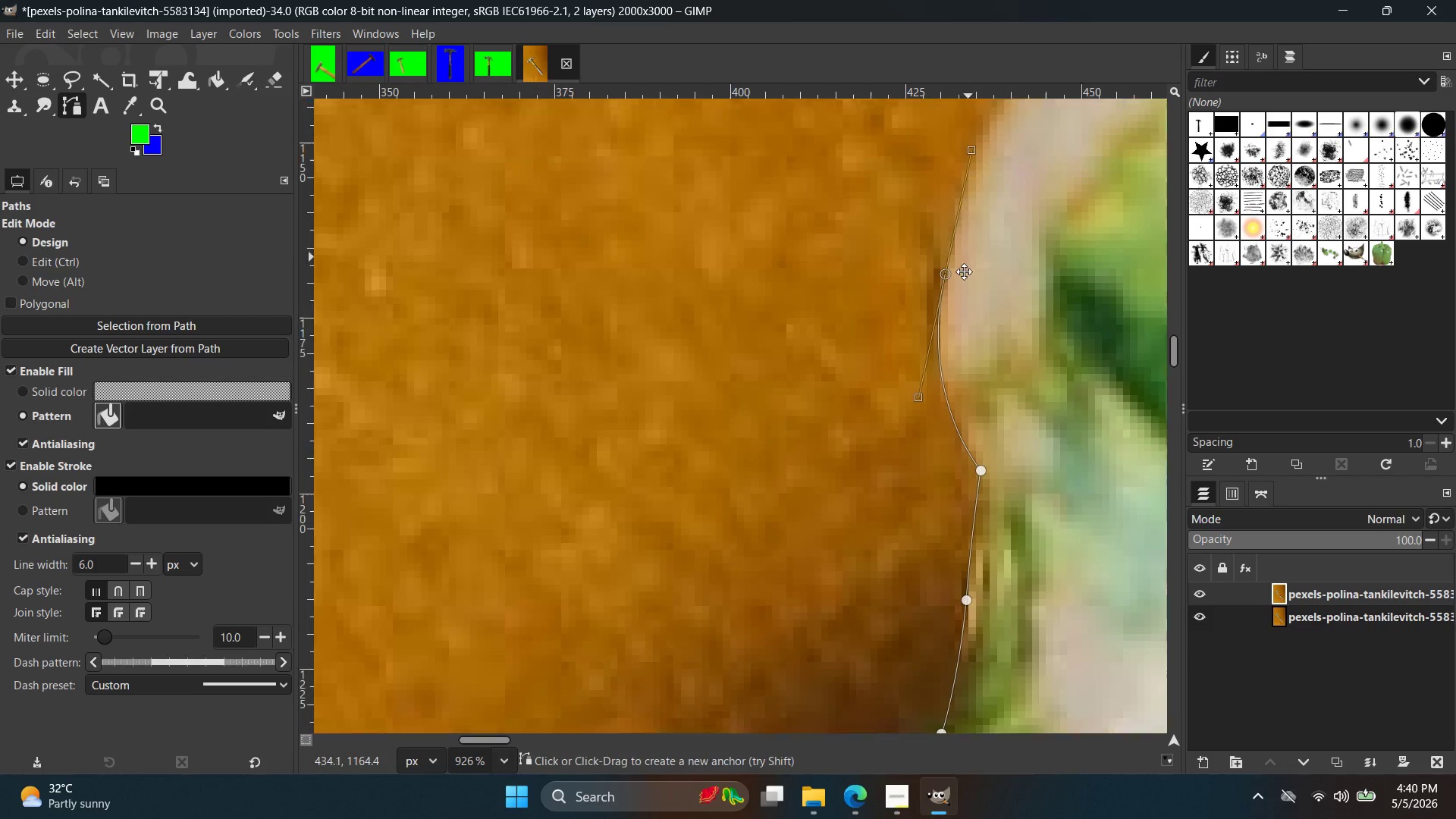 
hold_key(key=Space, duration=0.41)
 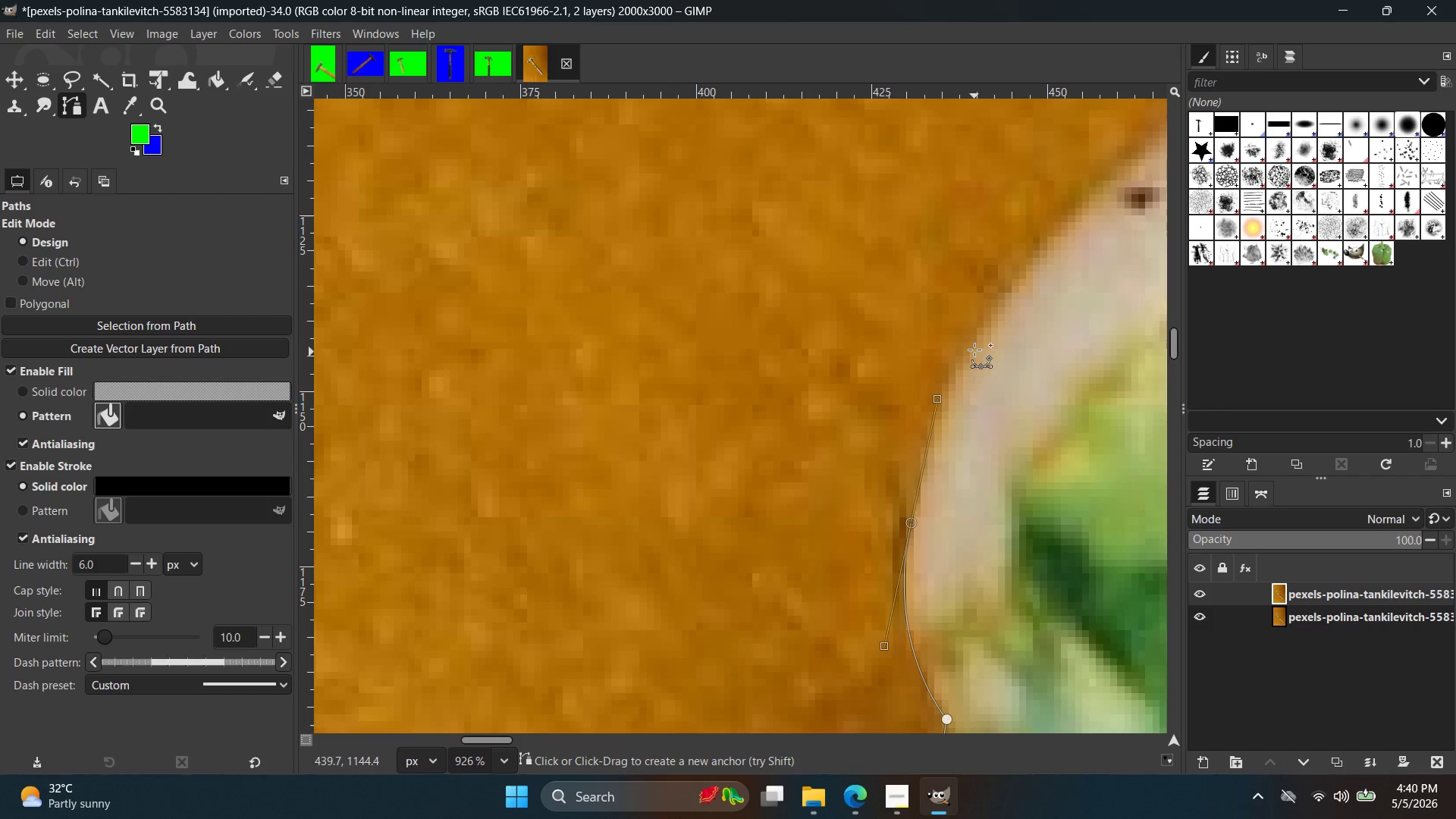 
left_click_drag(start_coordinate=[974, 339], to_coordinate=[1013, 274])
 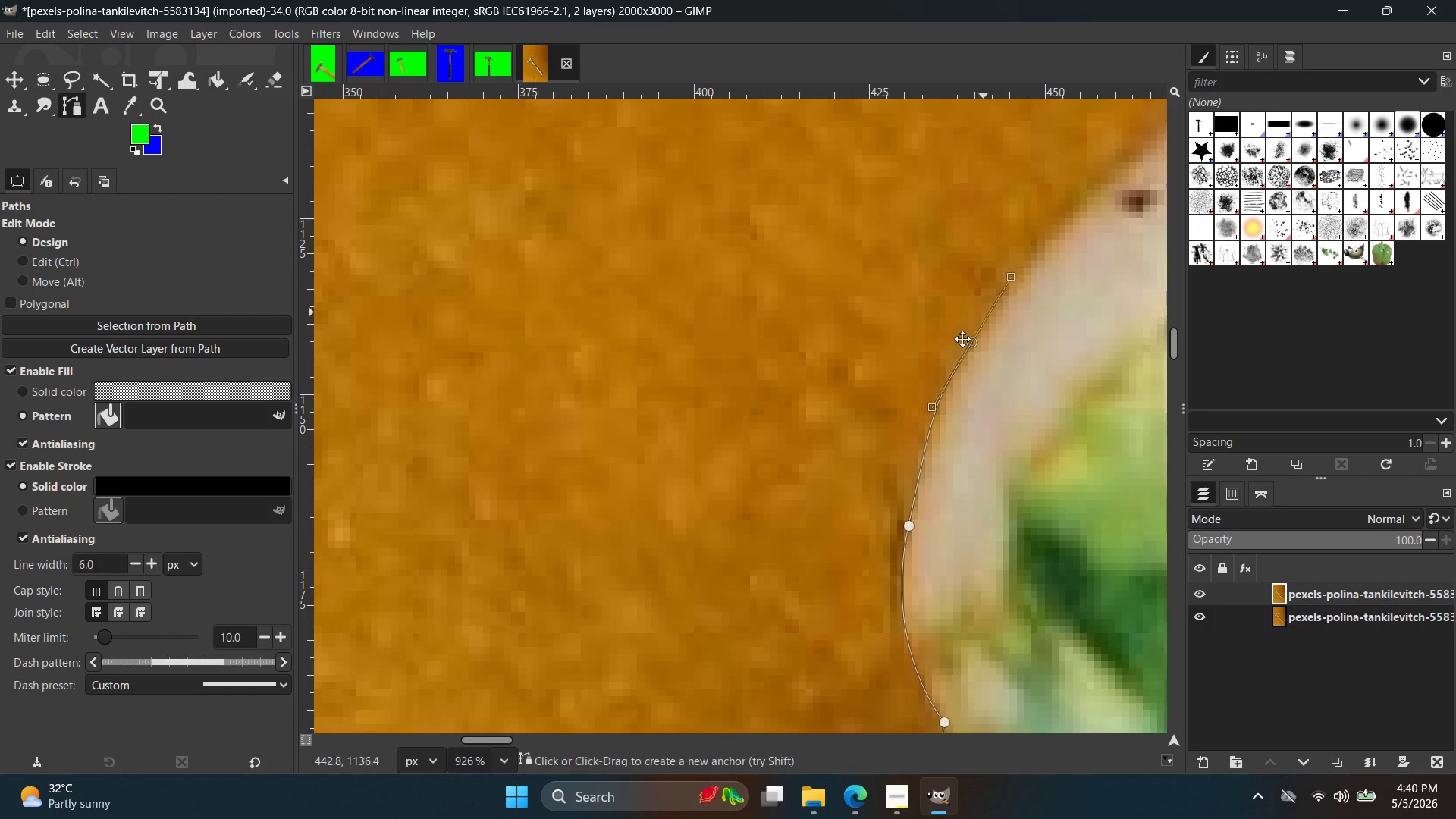 
hold_key(key=Space, duration=0.34)
 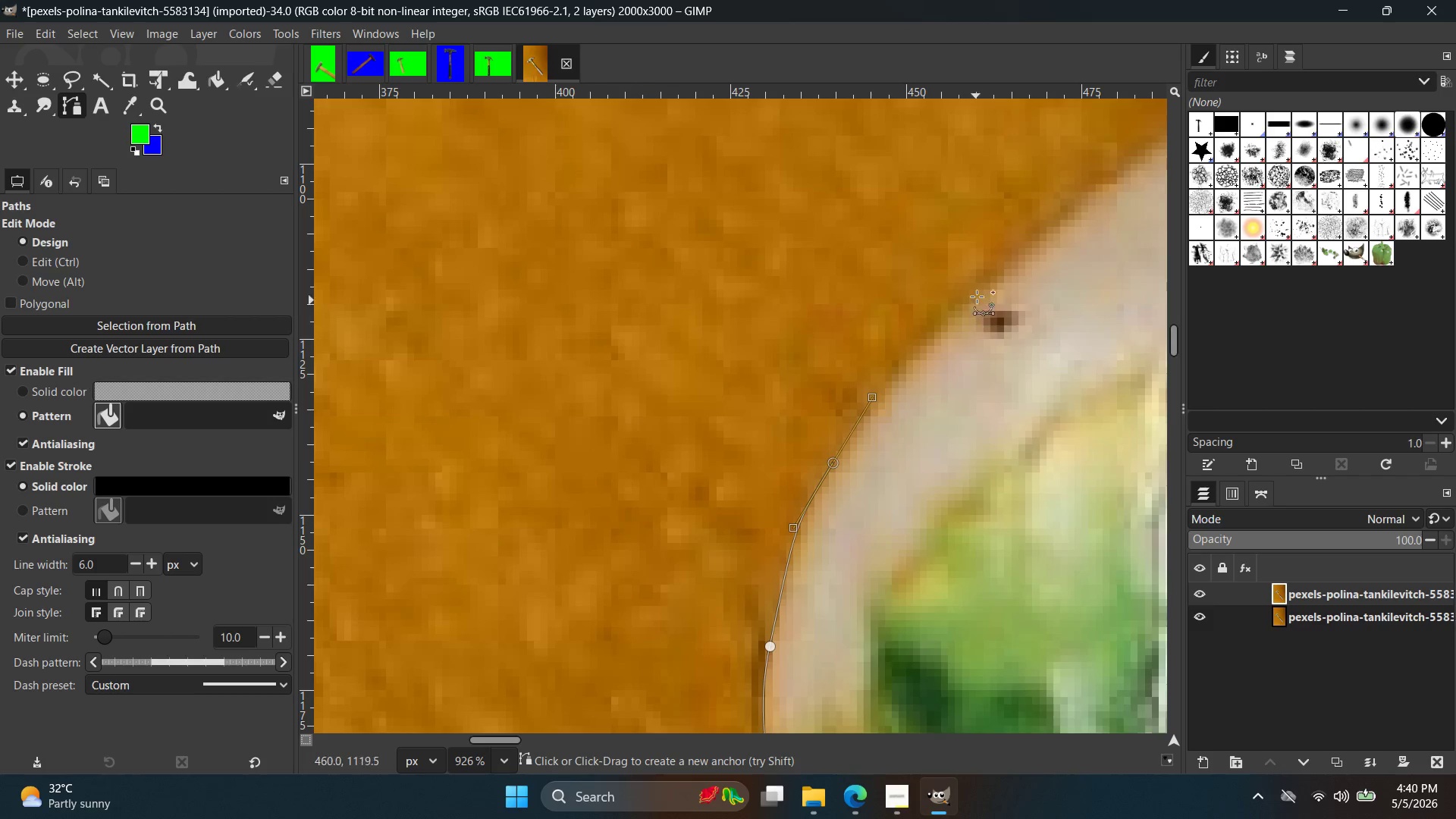 
left_click_drag(start_coordinate=[981, 290], to_coordinate=[1035, 235])
 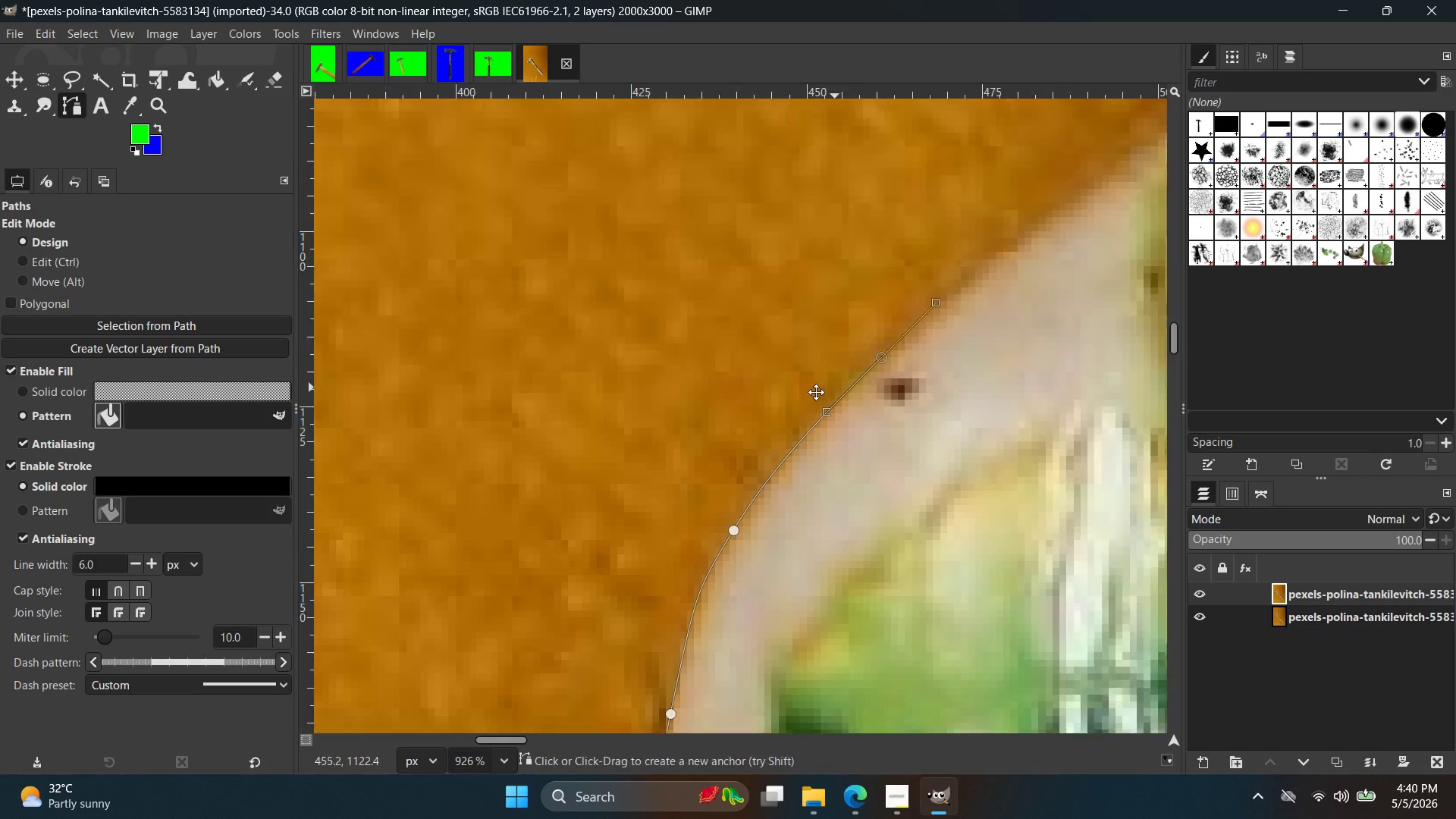 
hold_key(key=Space, duration=0.36)
 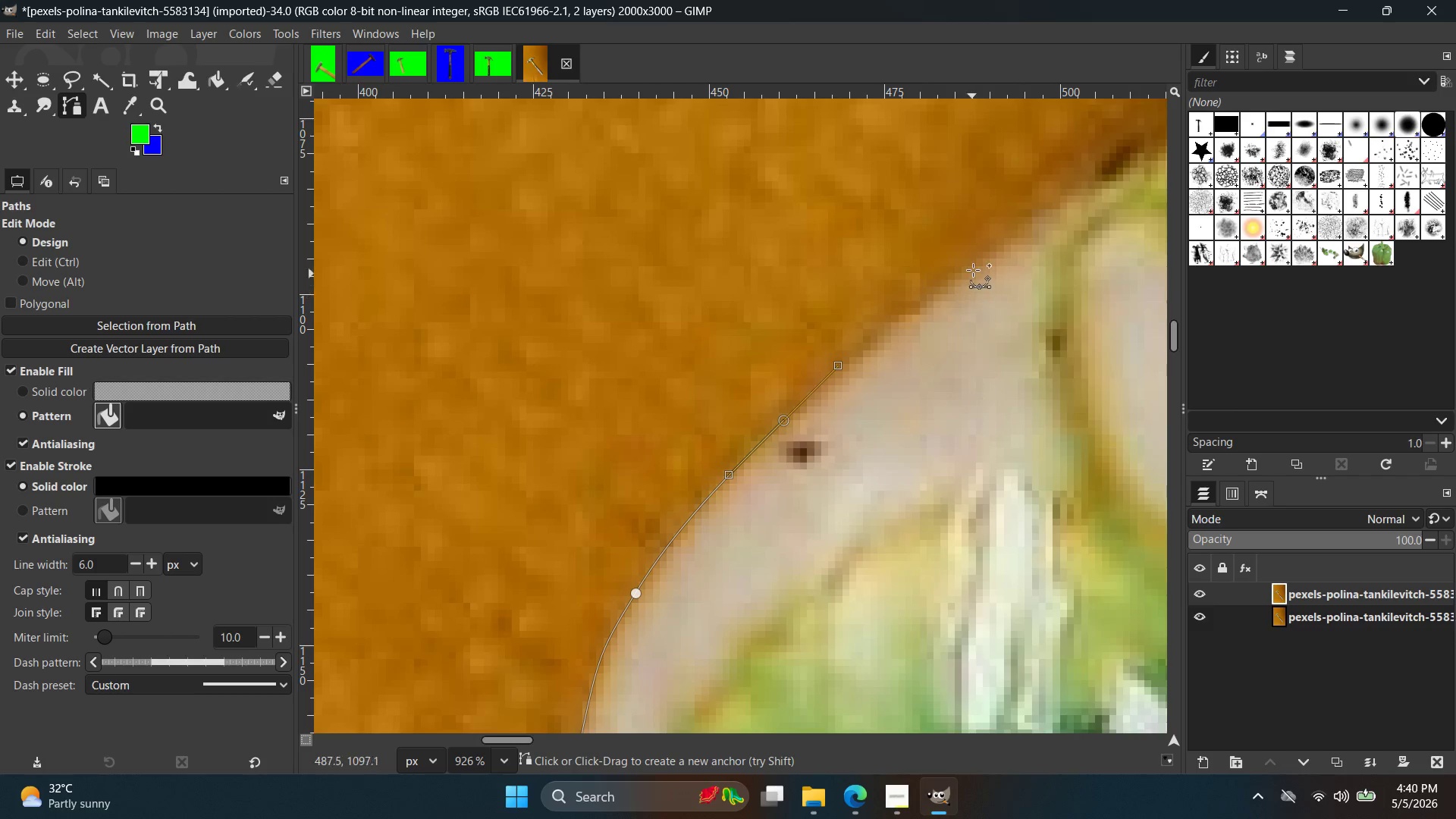 
left_click([974, 263])
 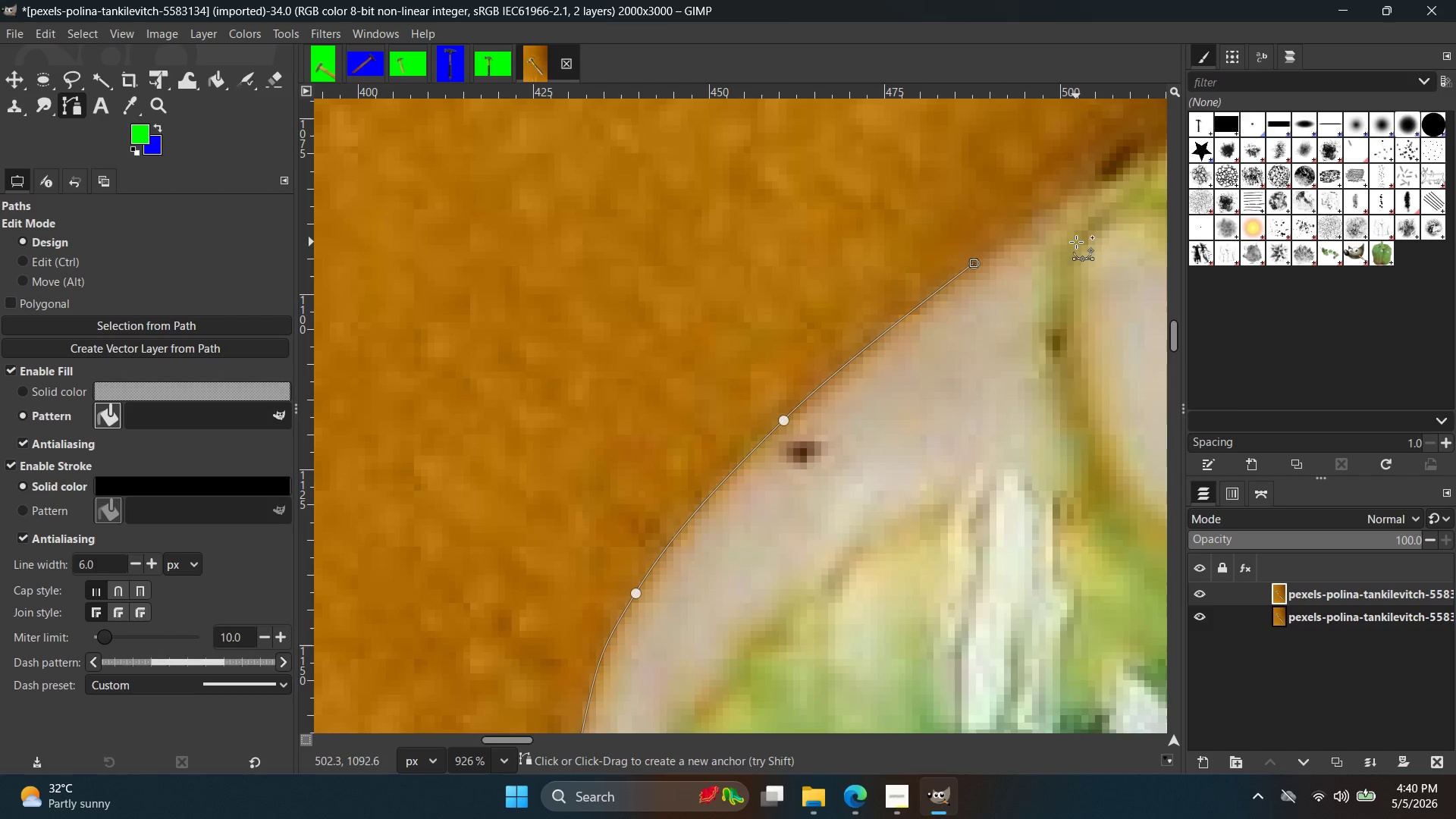 
key(Control+ControlLeft)
 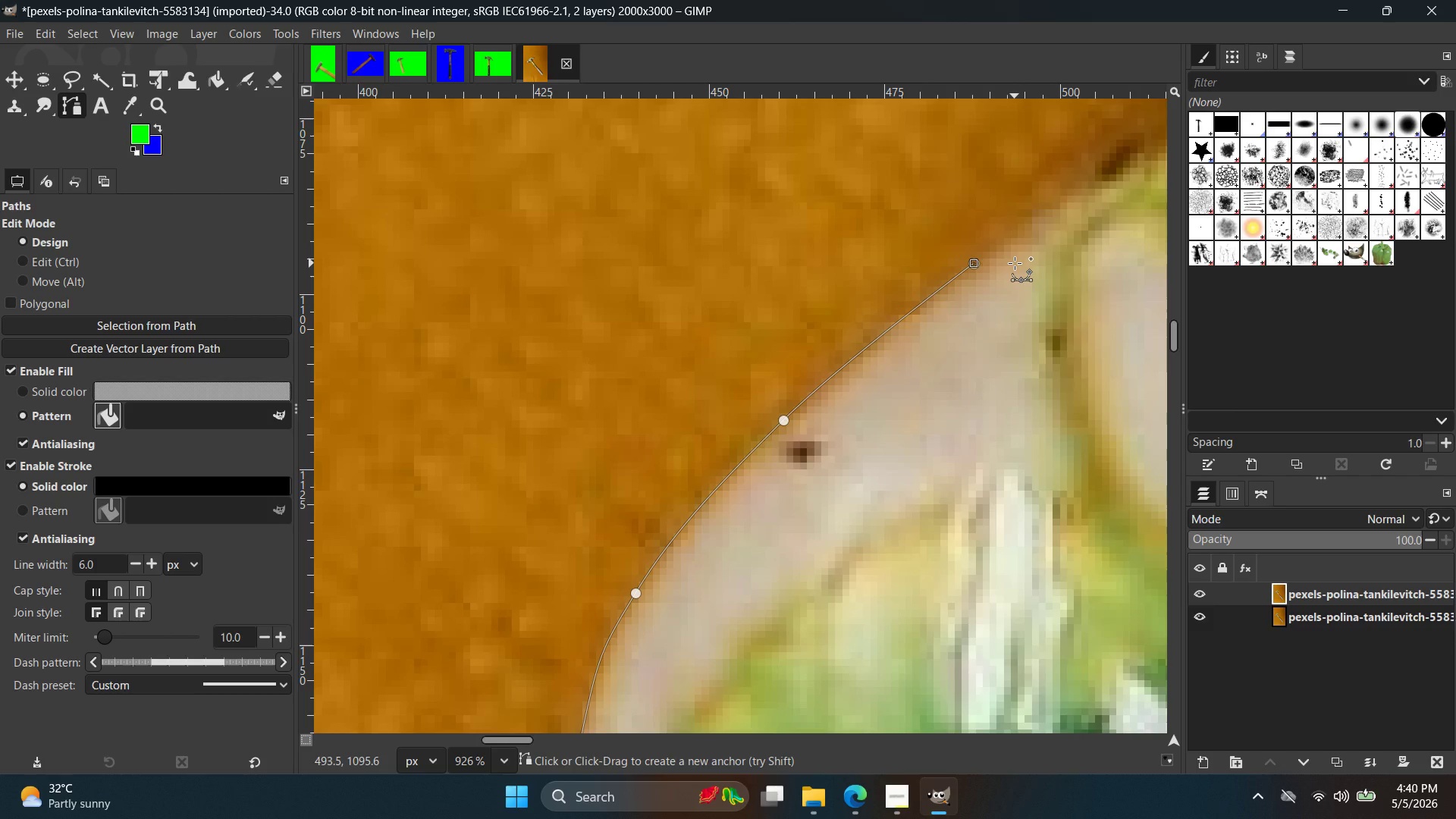 
wait(14.34)
 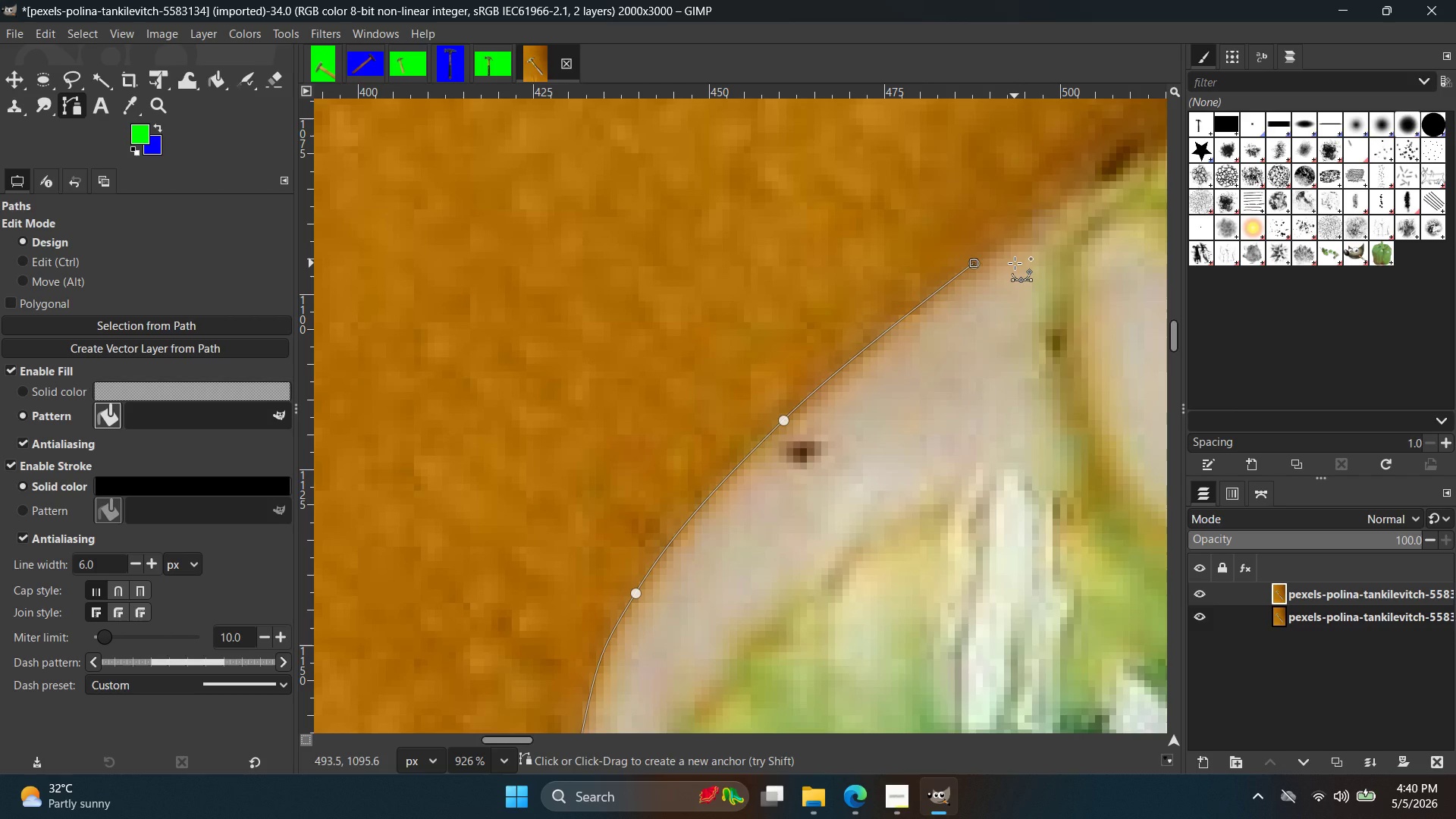 
hold_key(key=ControlLeft, duration=0.55)
 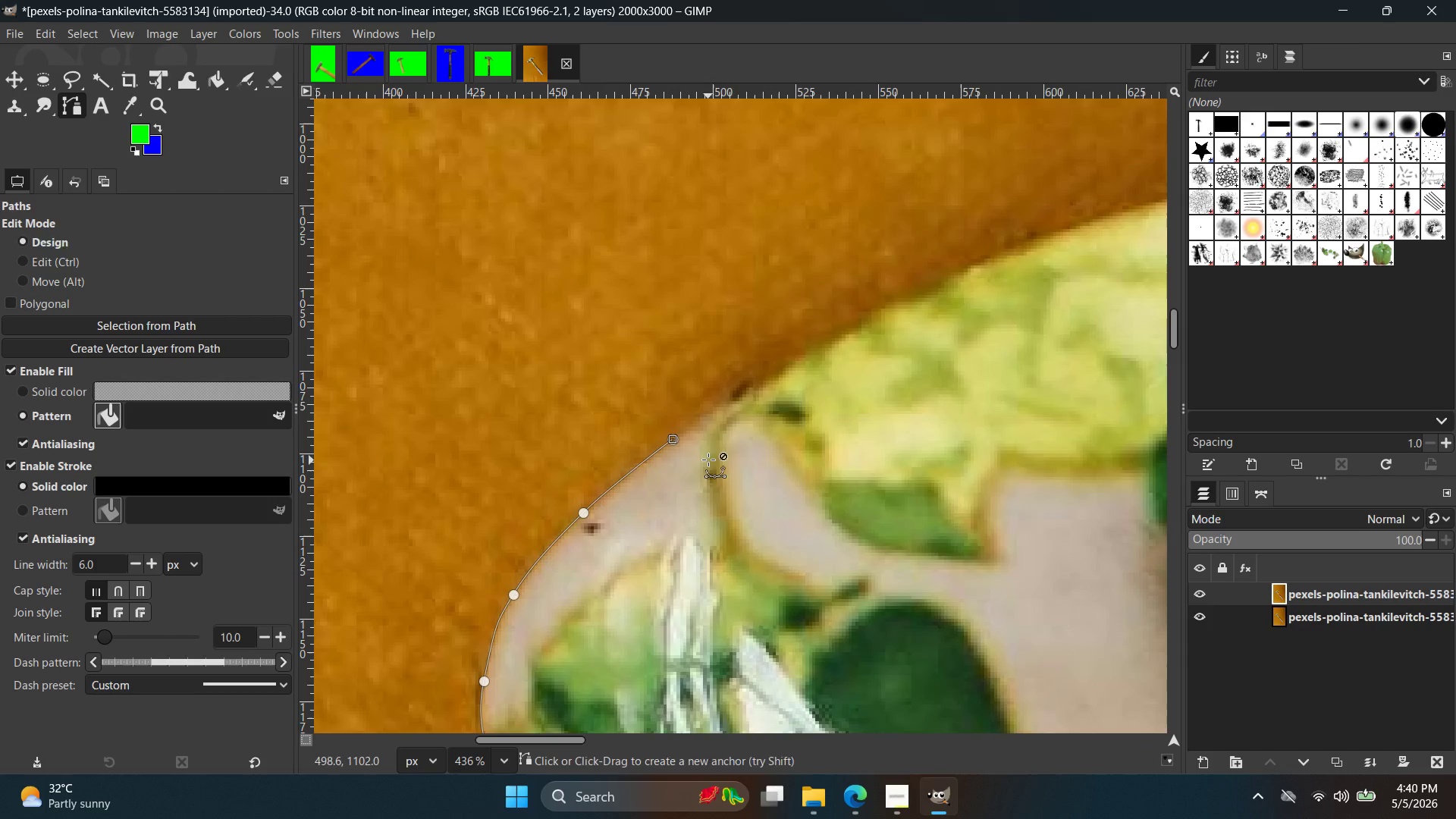 
hold_key(key=Space, duration=0.42)
 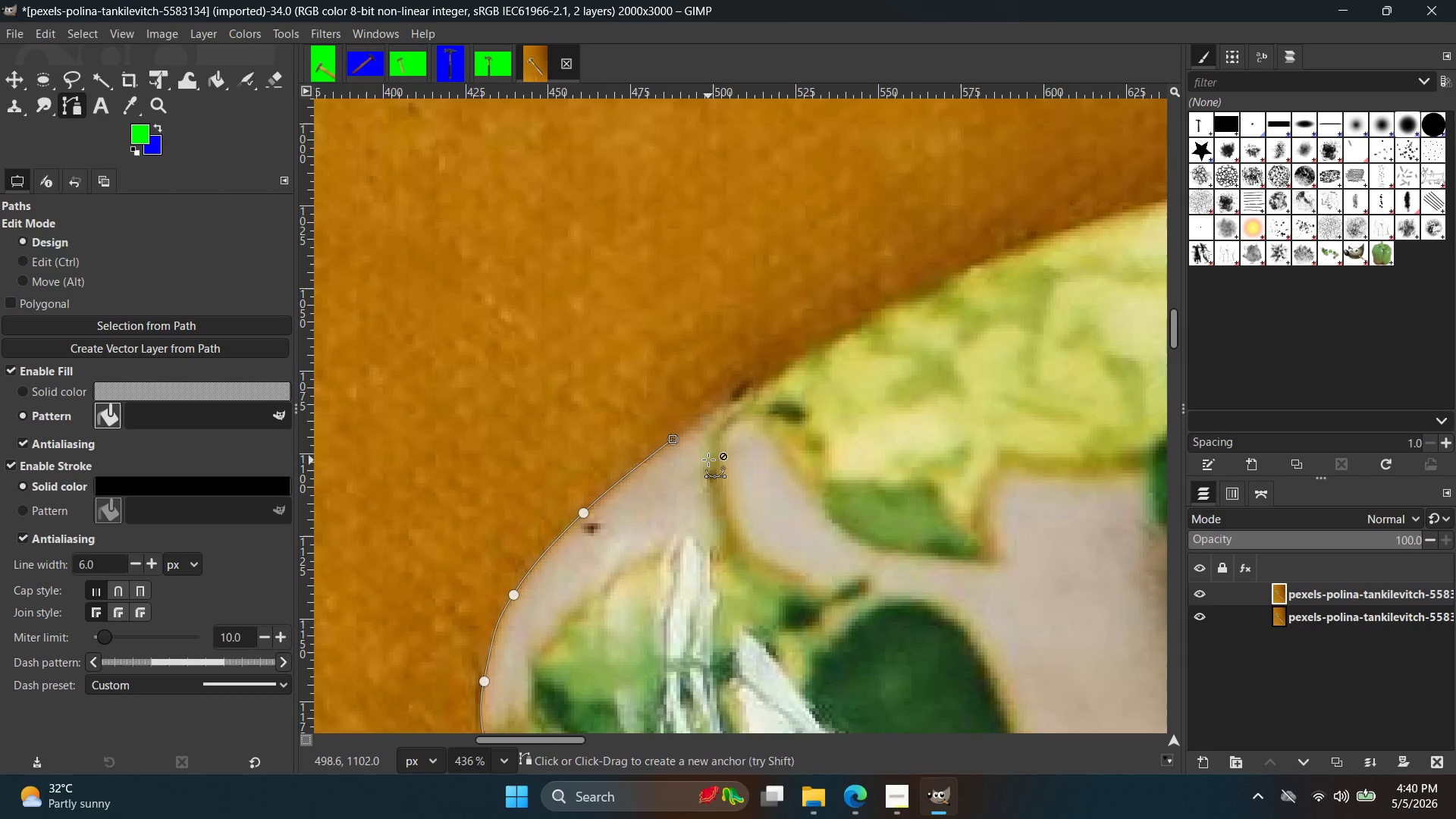 
scroll: coordinate [1032, 290], scroll_direction: down, amount: 8.0
 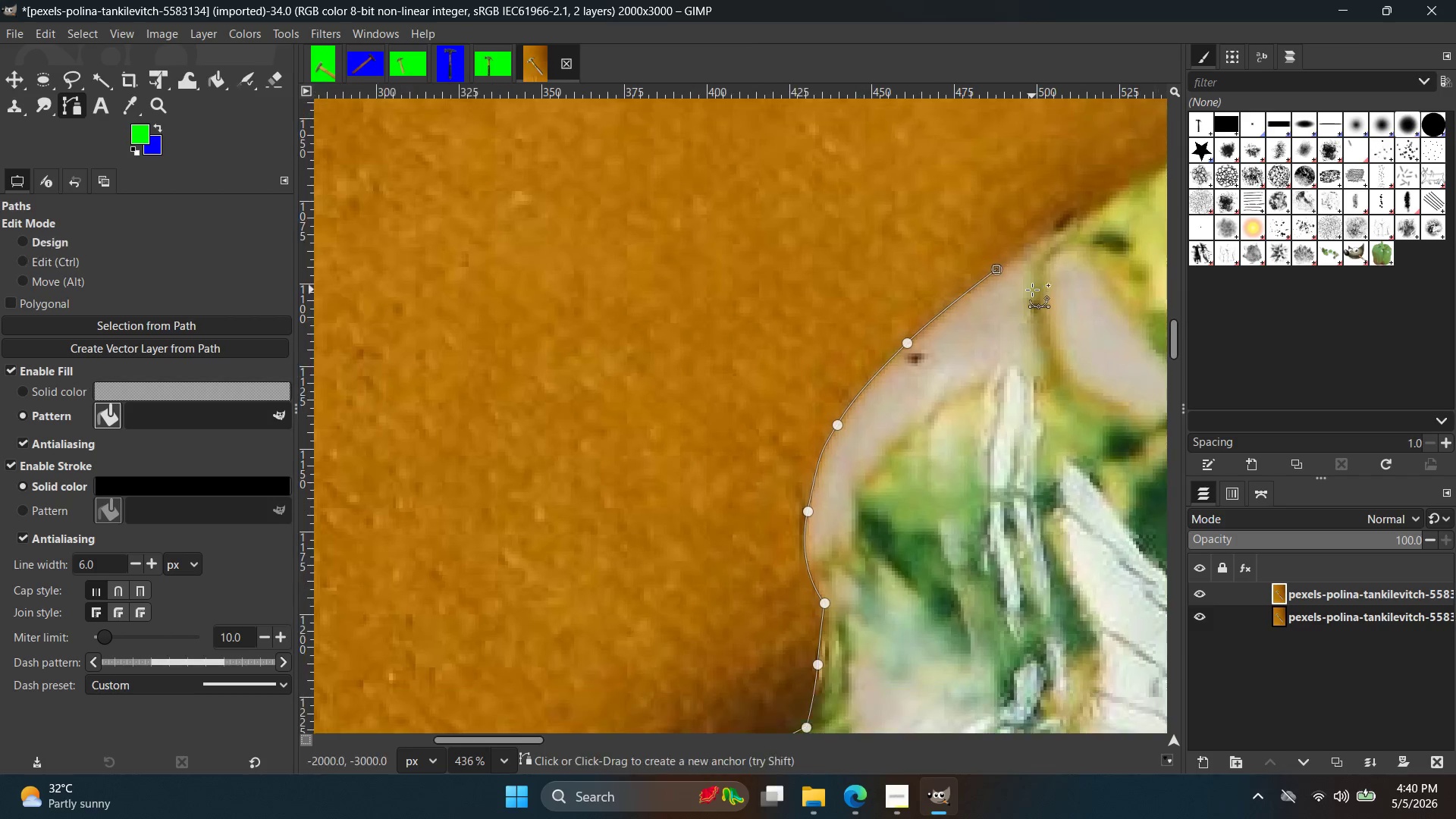 
hold_key(key=ControlLeft, duration=0.5)
scroll: coordinate [745, 449], scroll_direction: up, amount: 3.0
 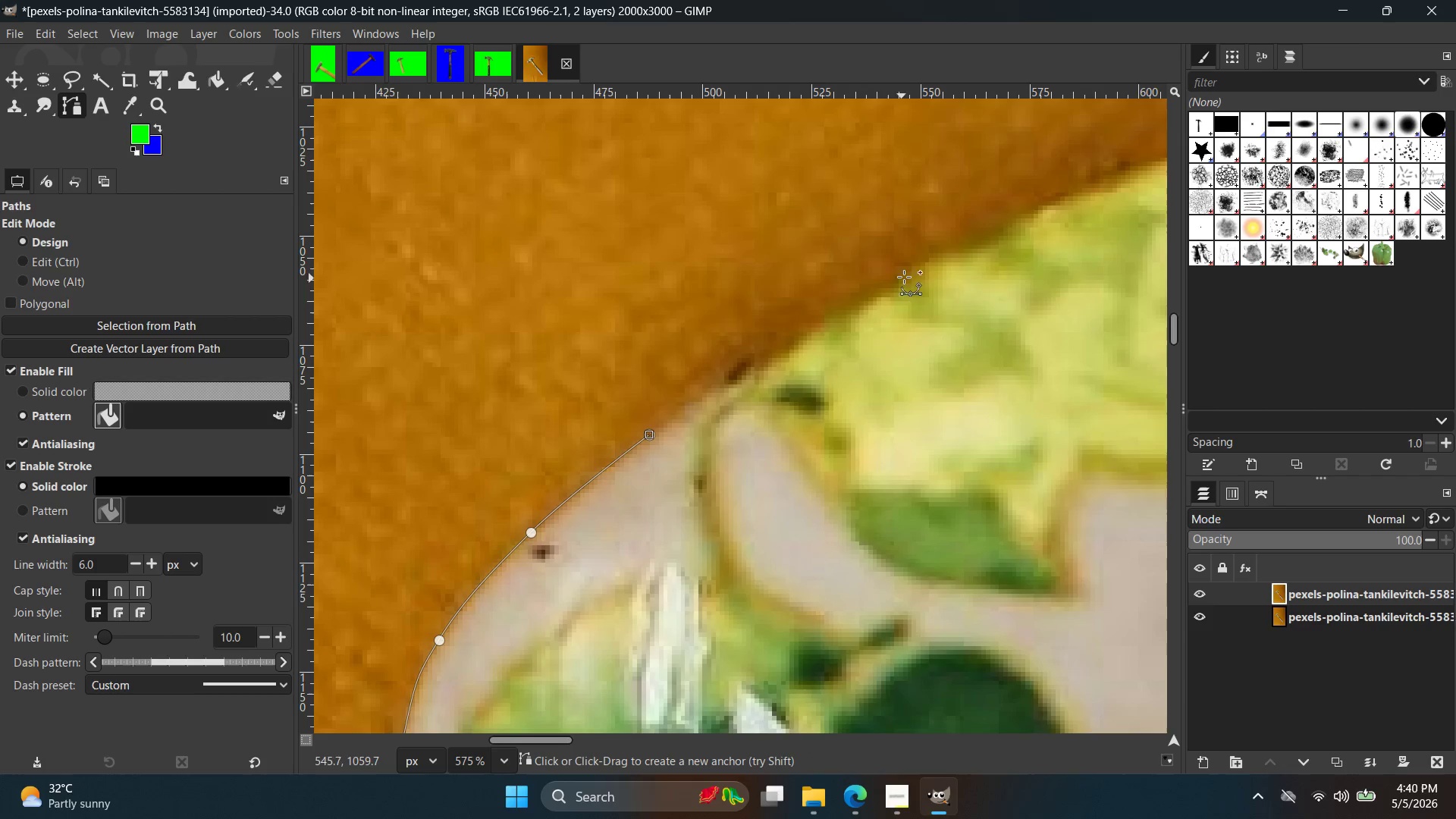 
left_click_drag(start_coordinate=[909, 271], to_coordinate=[940, 255])
 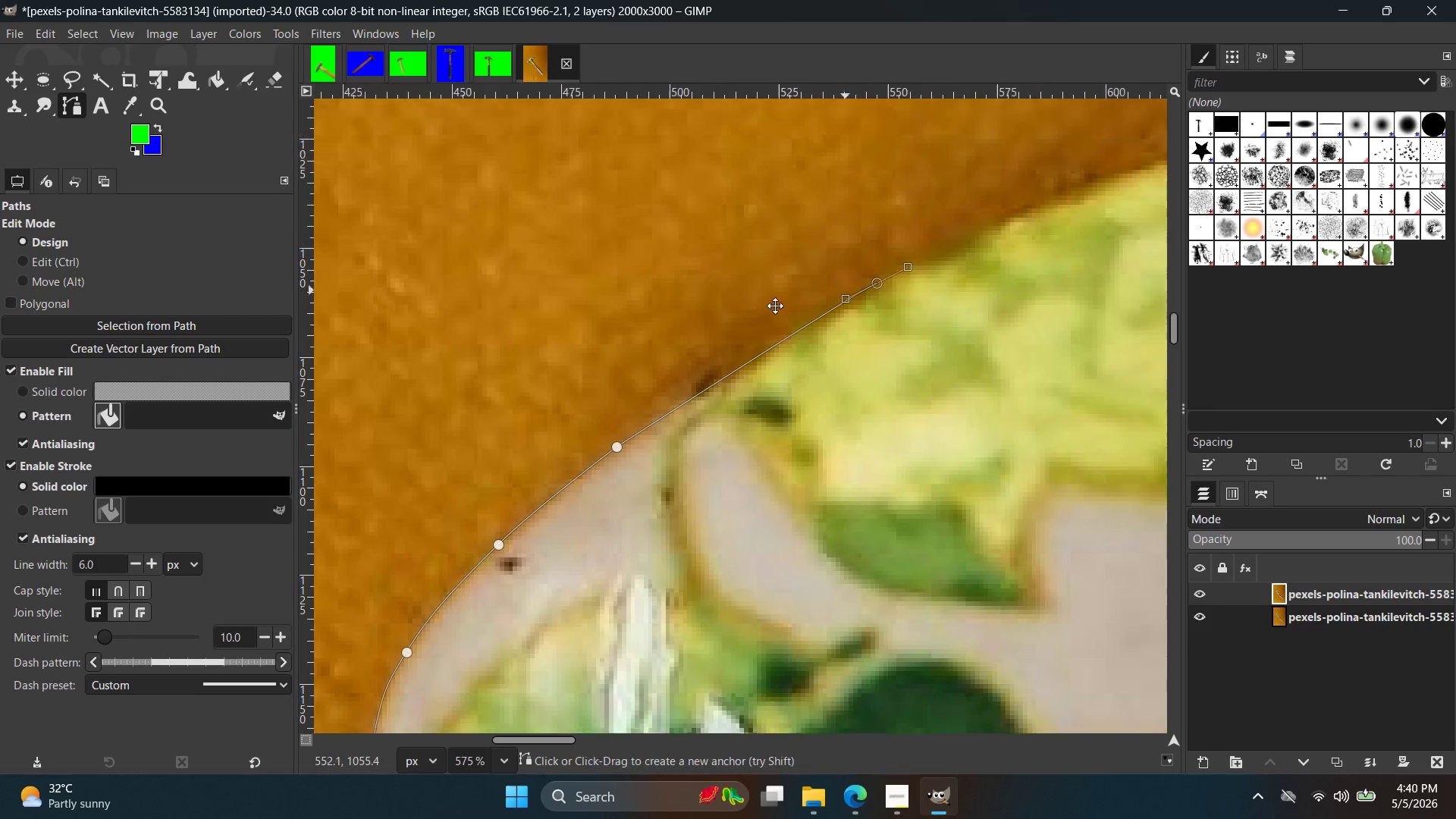 
hold_key(key=Space, duration=0.38)
 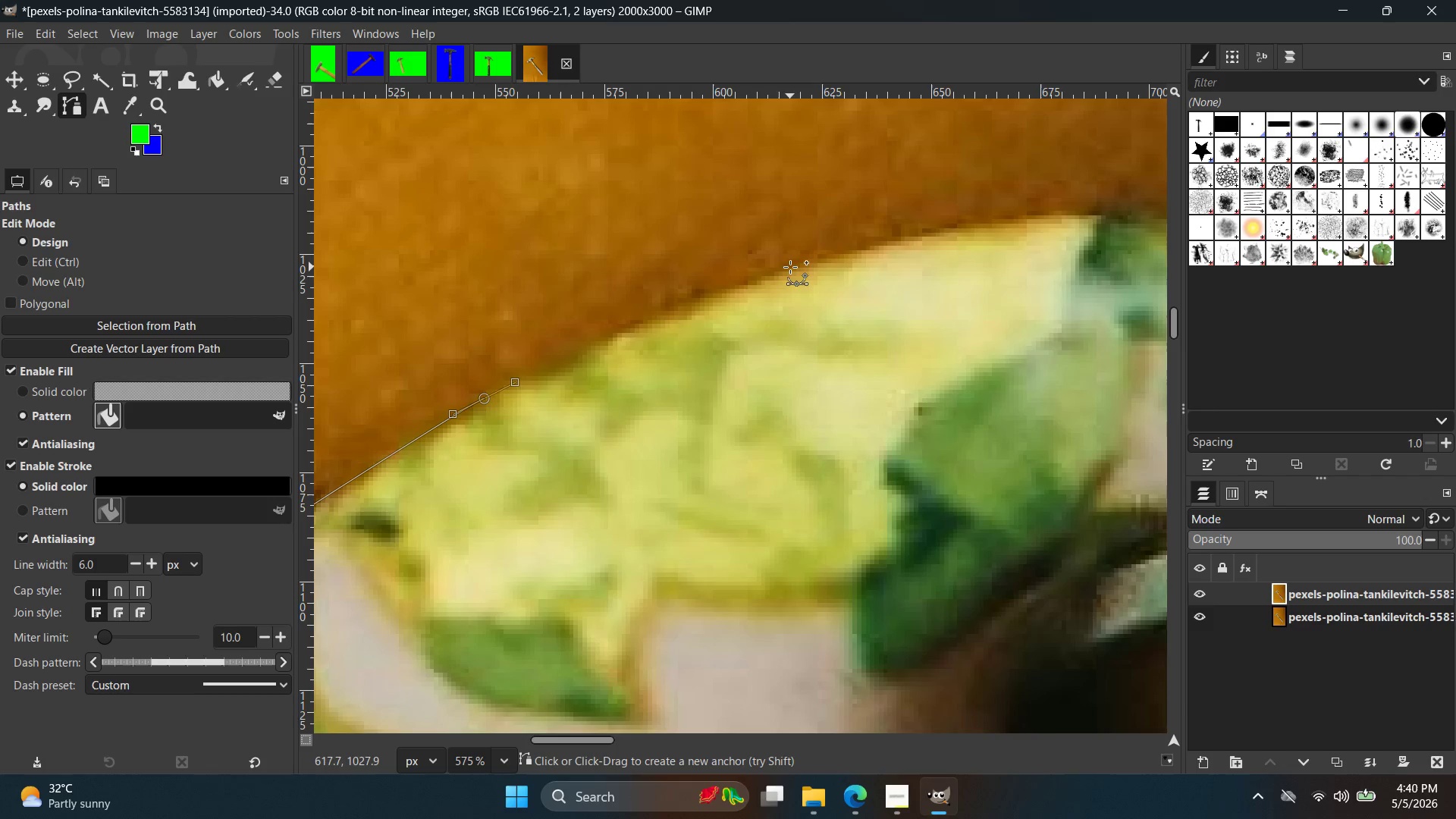 
left_click_drag(start_coordinate=[817, 267], to_coordinate=[858, 255])
 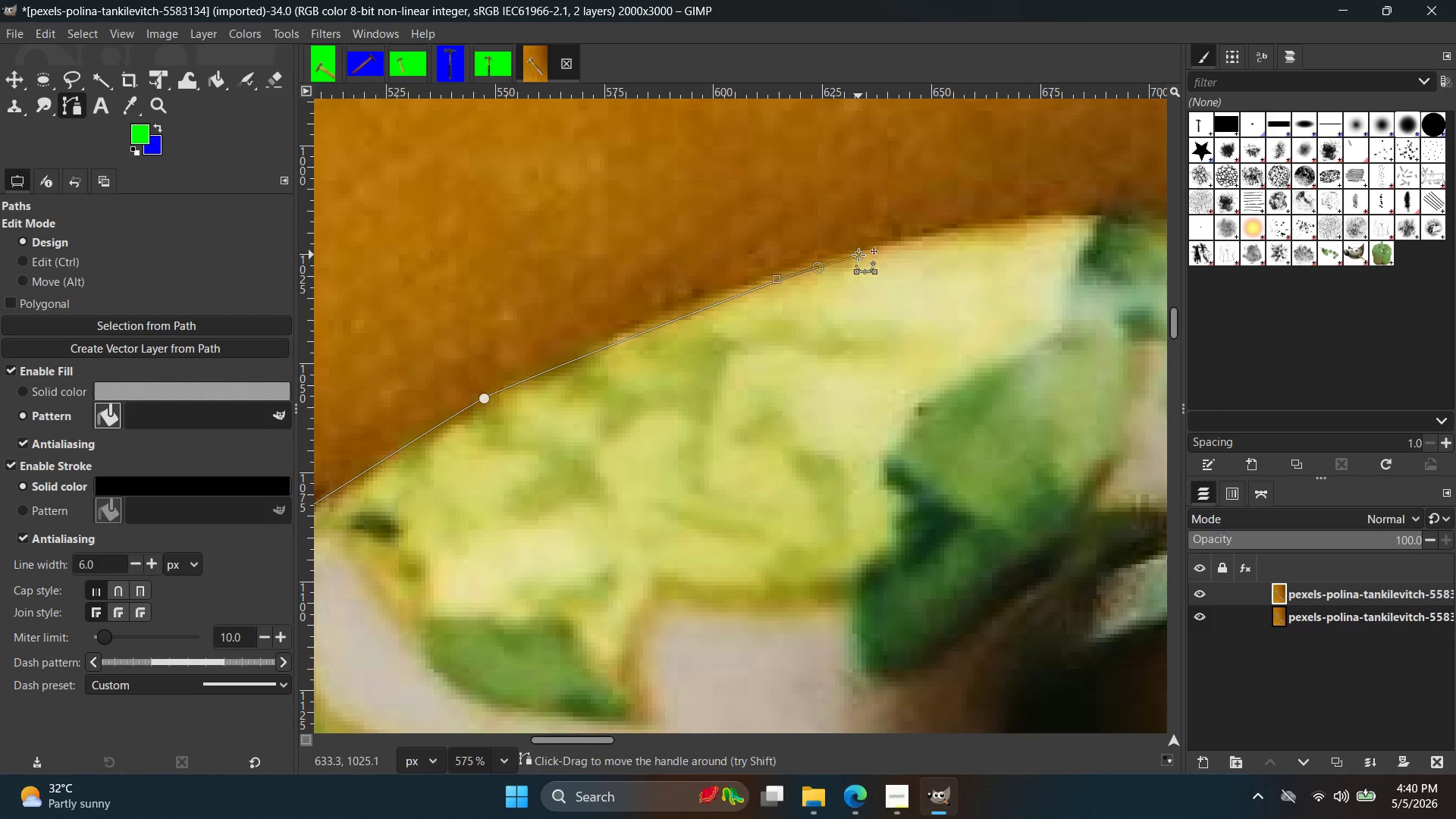 
left_click([858, 255])
 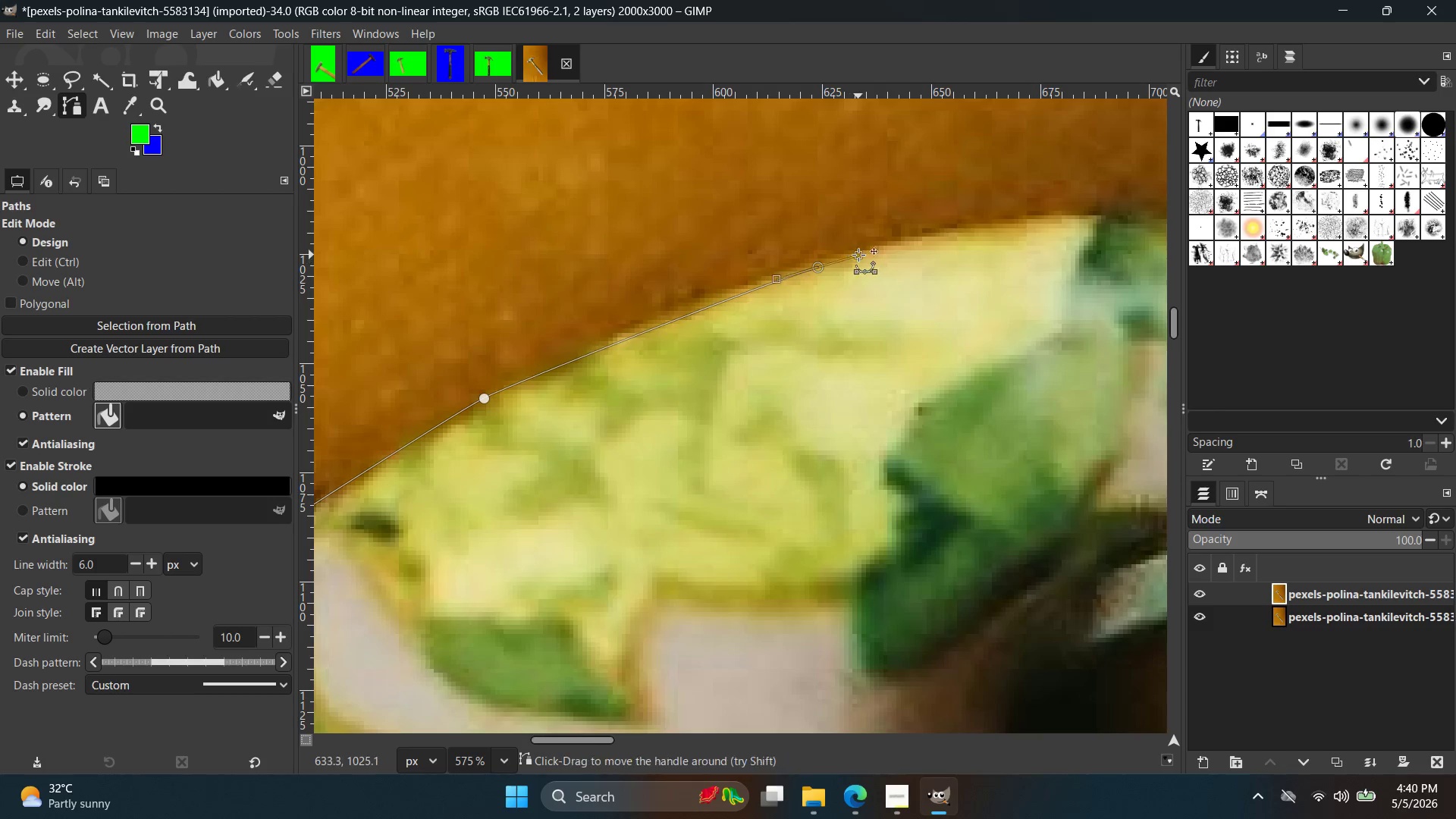 
key(Control+ControlLeft)
 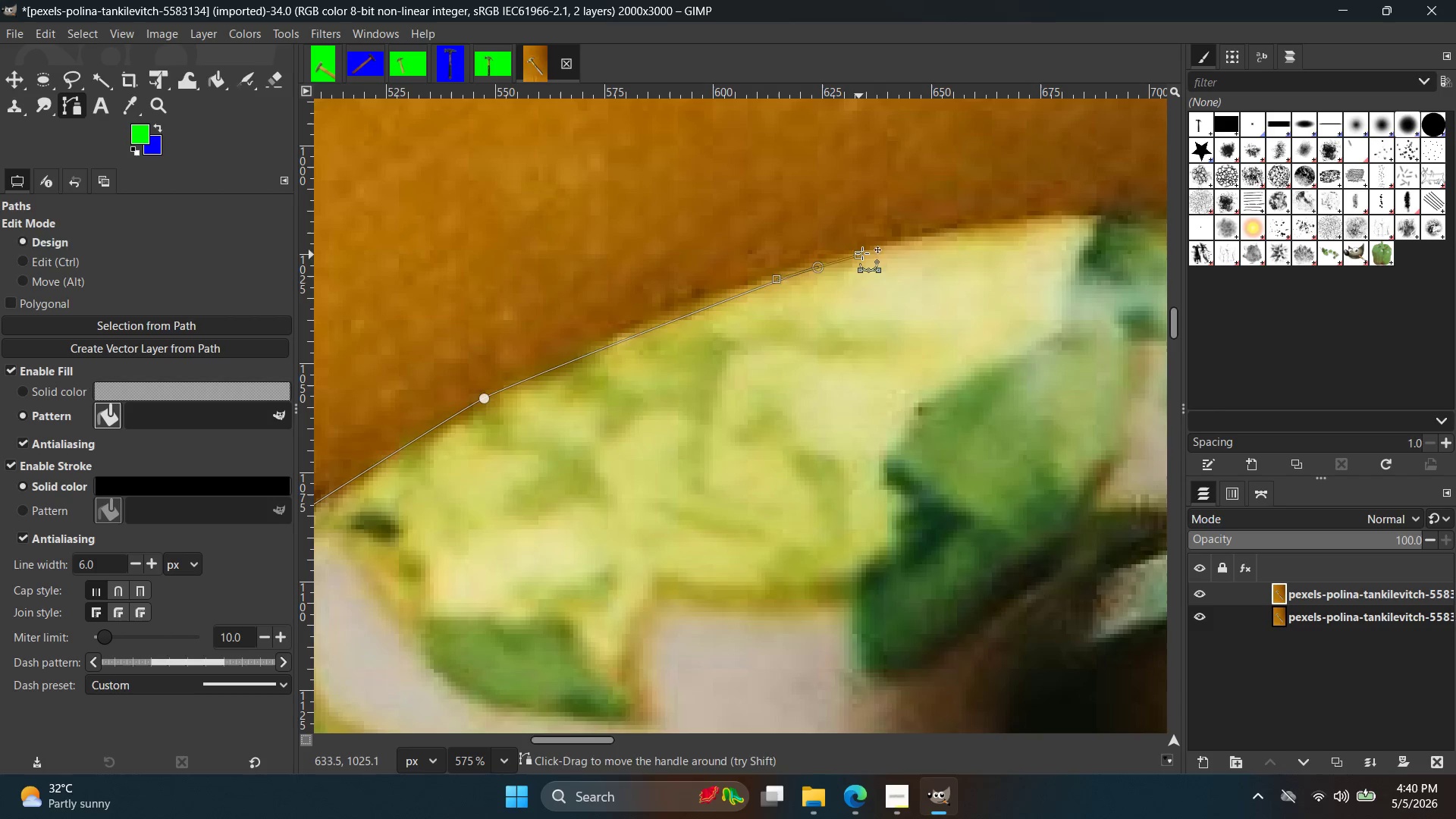 
key(Control+Z)
 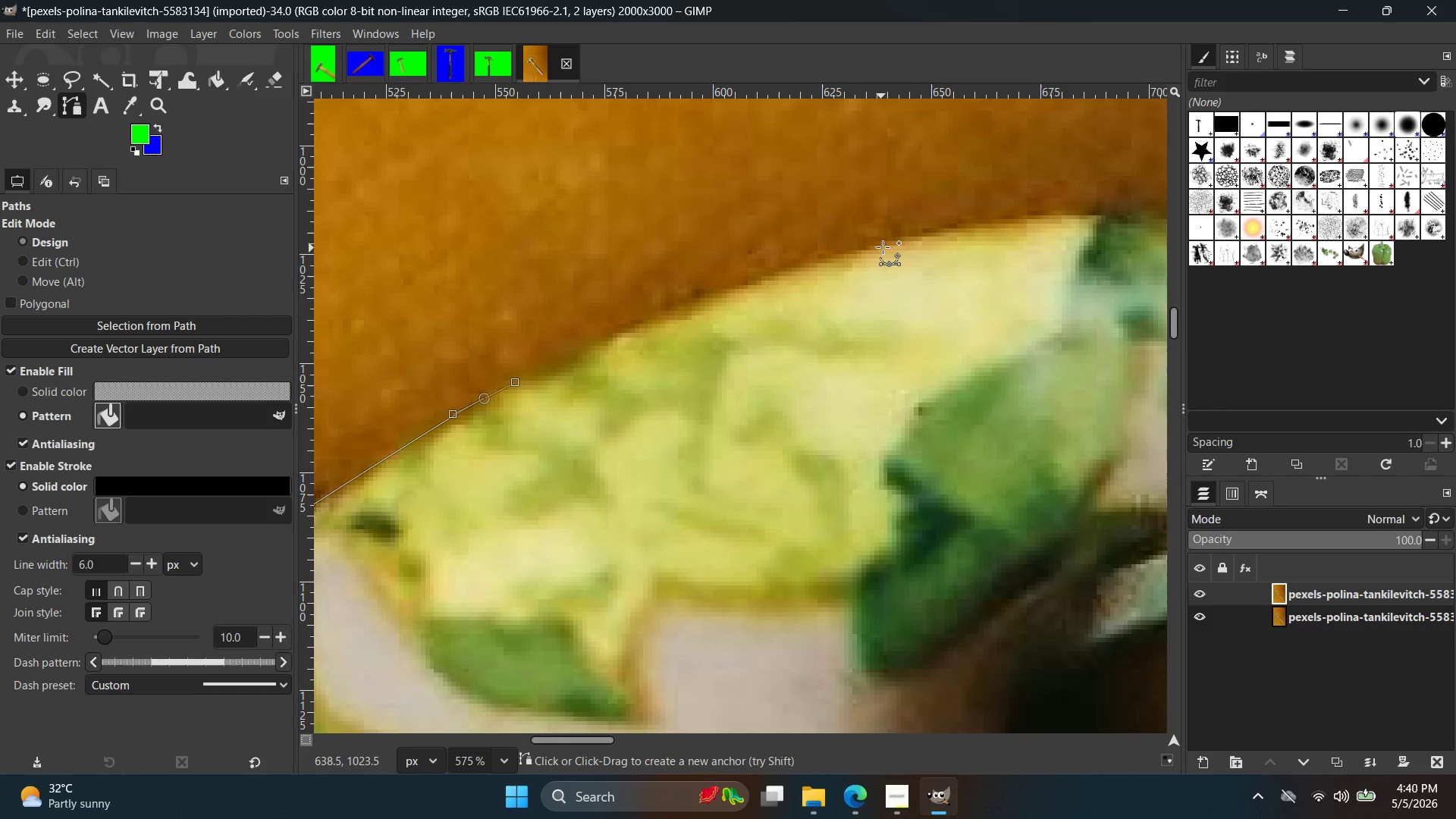 
left_click_drag(start_coordinate=[888, 242], to_coordinate=[1067, 206])
 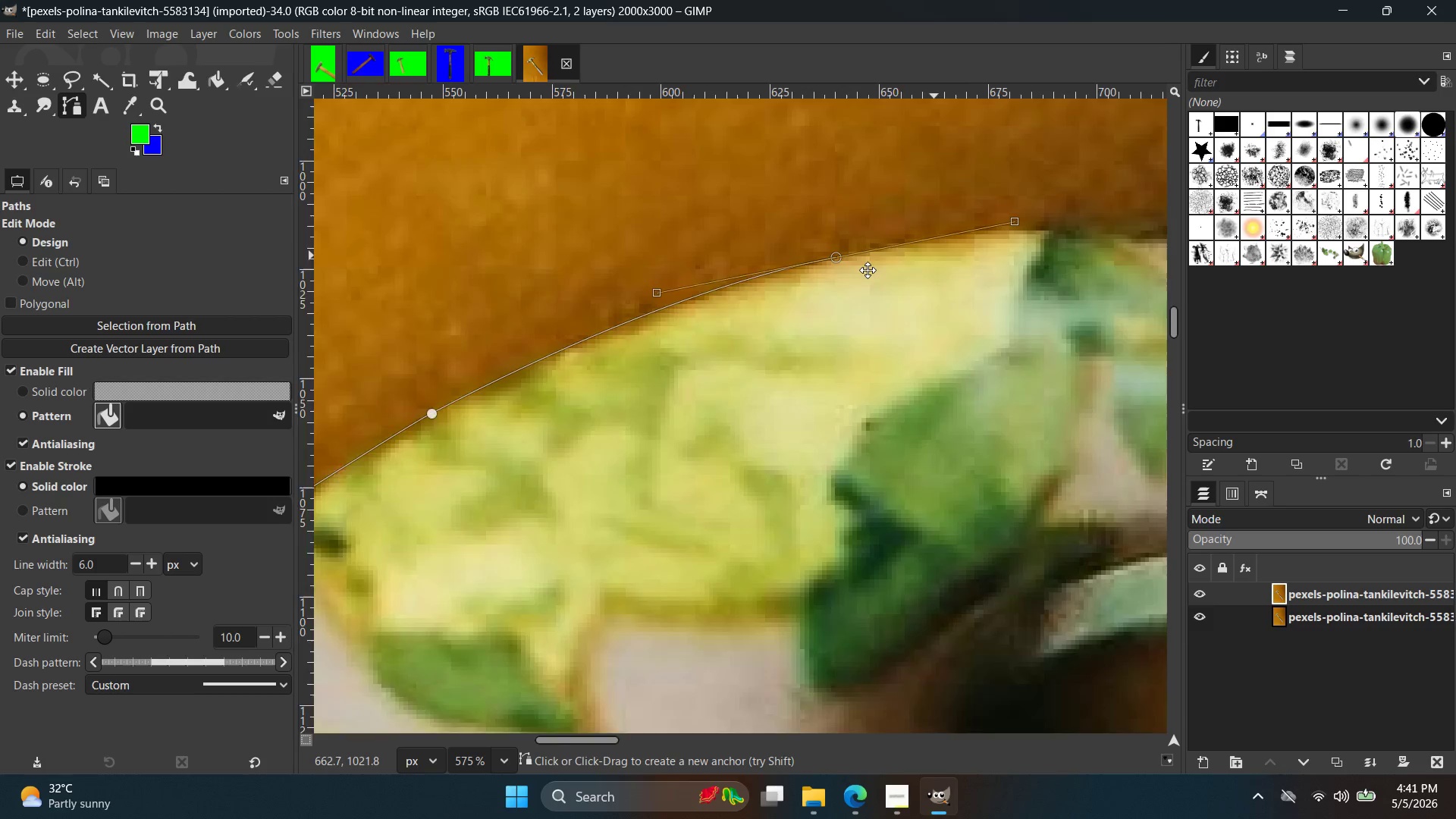 
hold_key(key=Space, duration=0.41)
 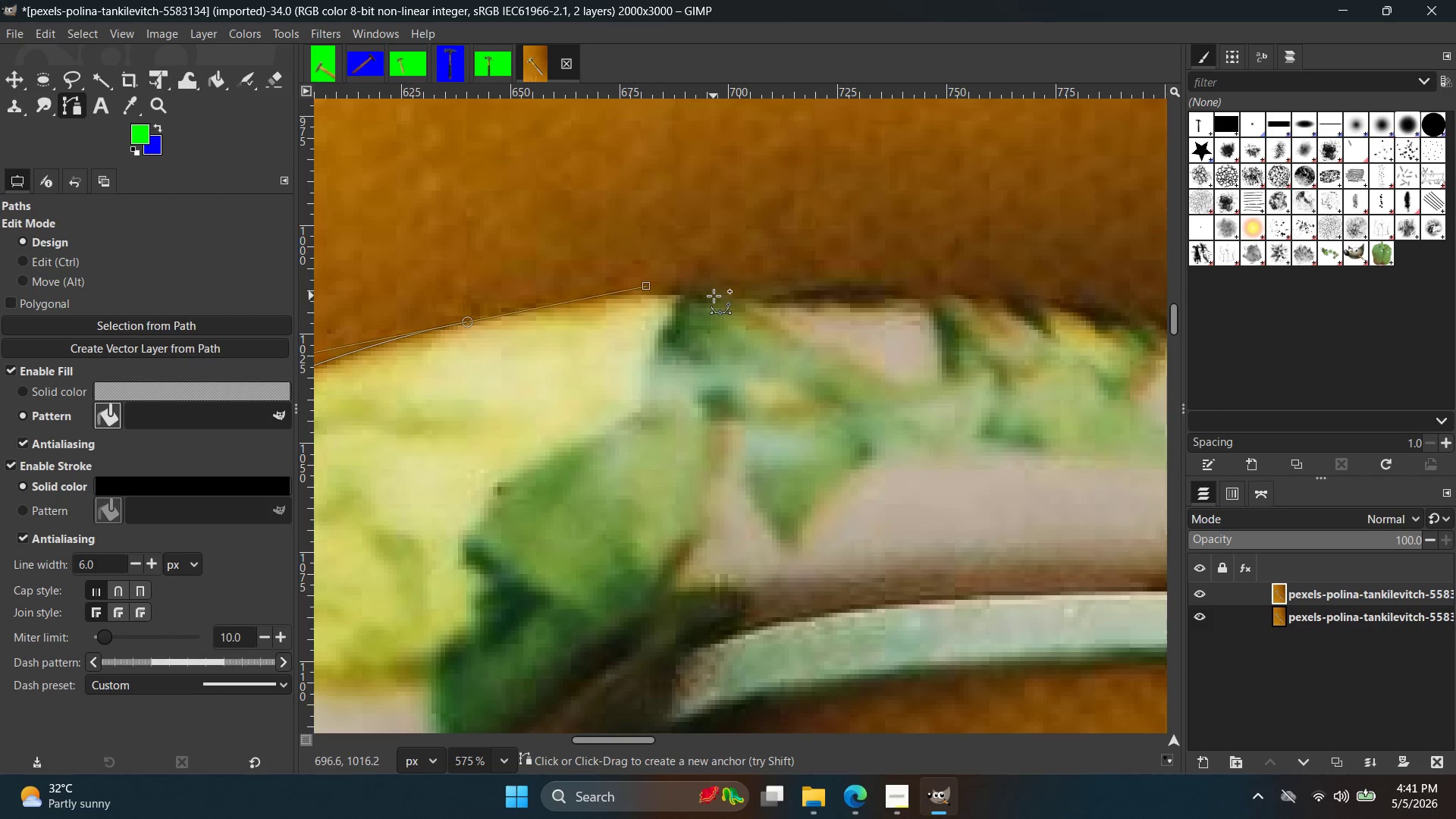 
left_click_drag(start_coordinate=[714, 296], to_coordinate=[833, 293])
 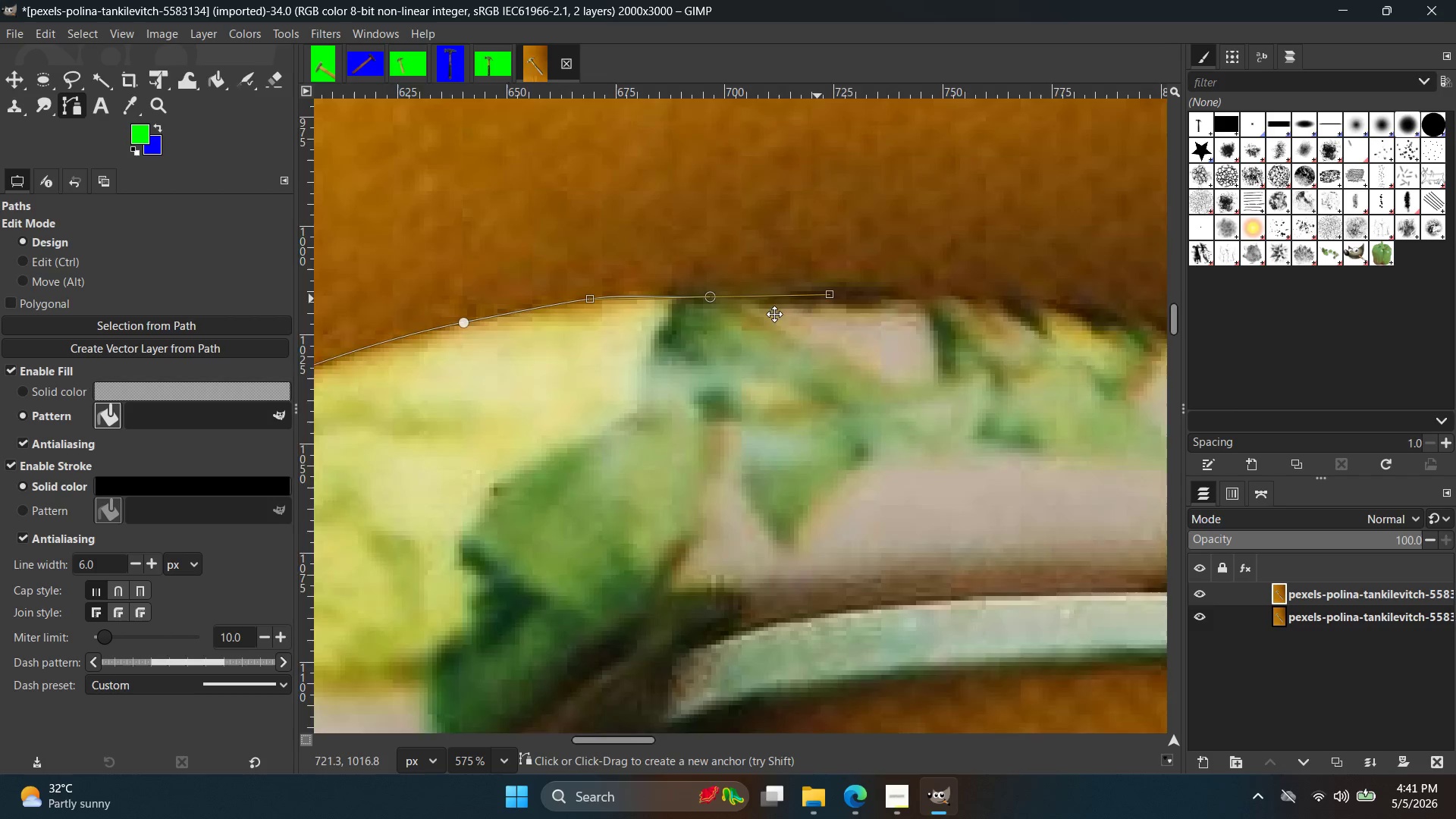 
hold_key(key=Space, duration=0.39)
 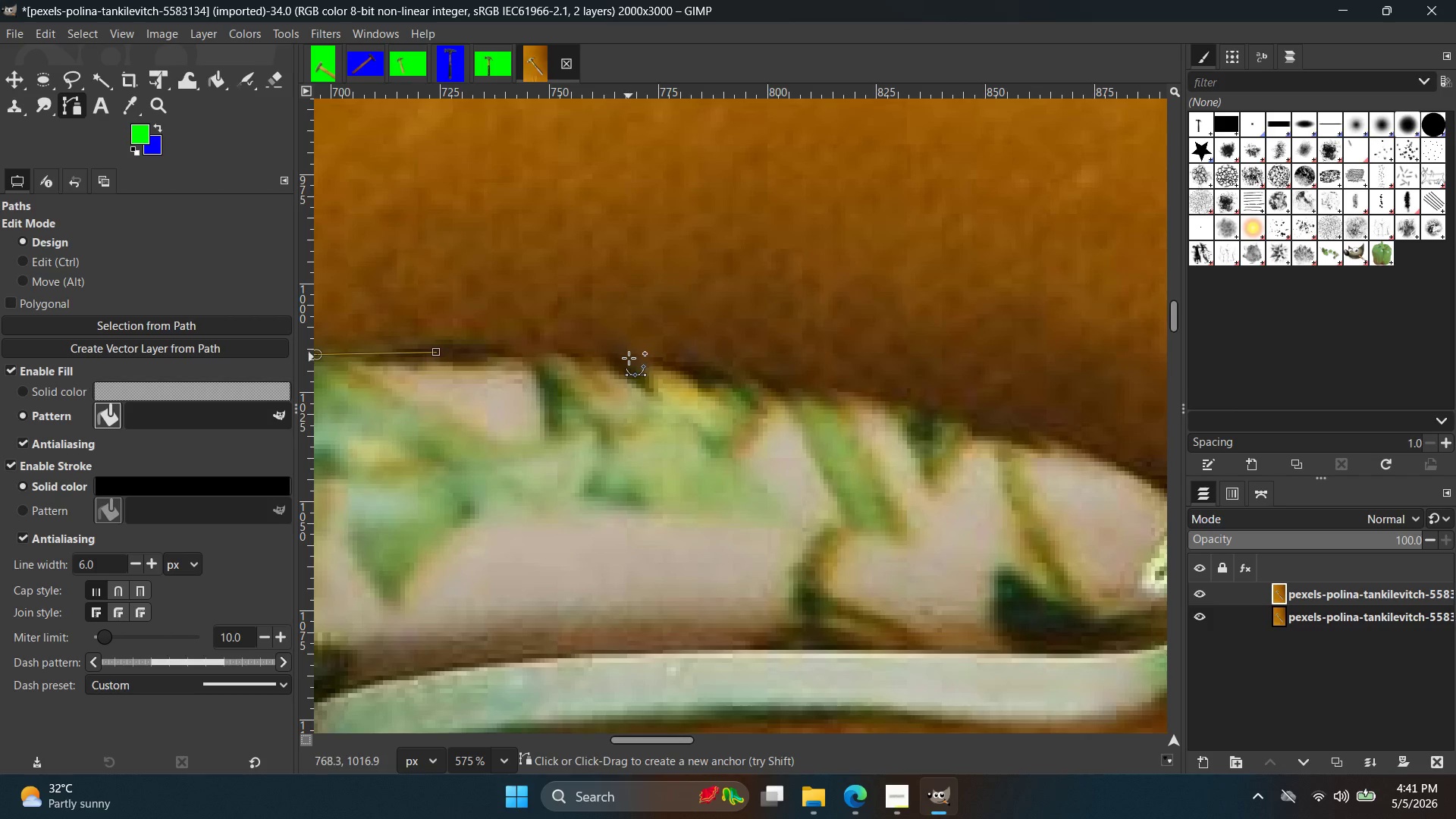 
left_click_drag(start_coordinate=[627, 362], to_coordinate=[659, 363])
 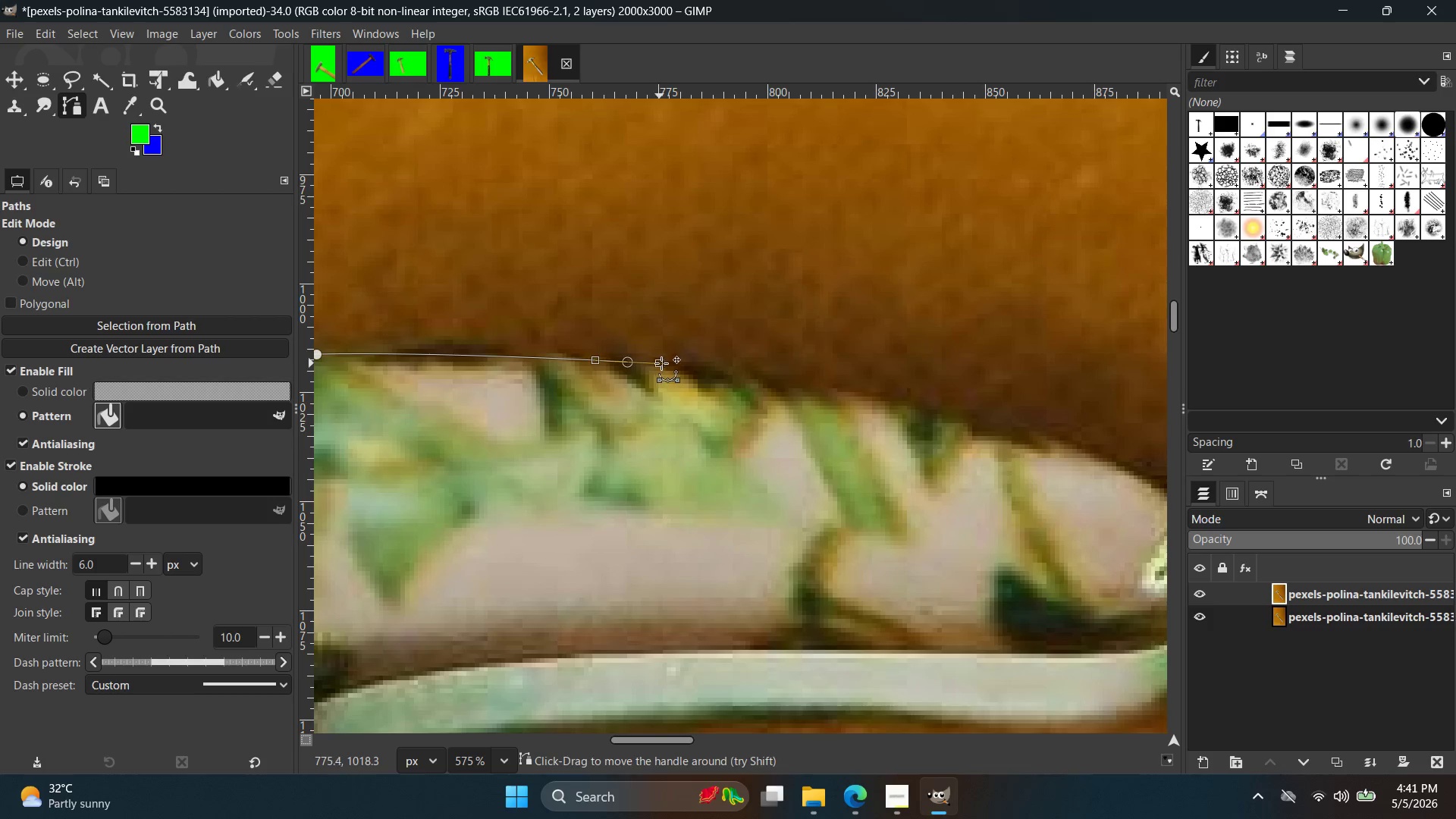 
key(Control+ControlLeft)
 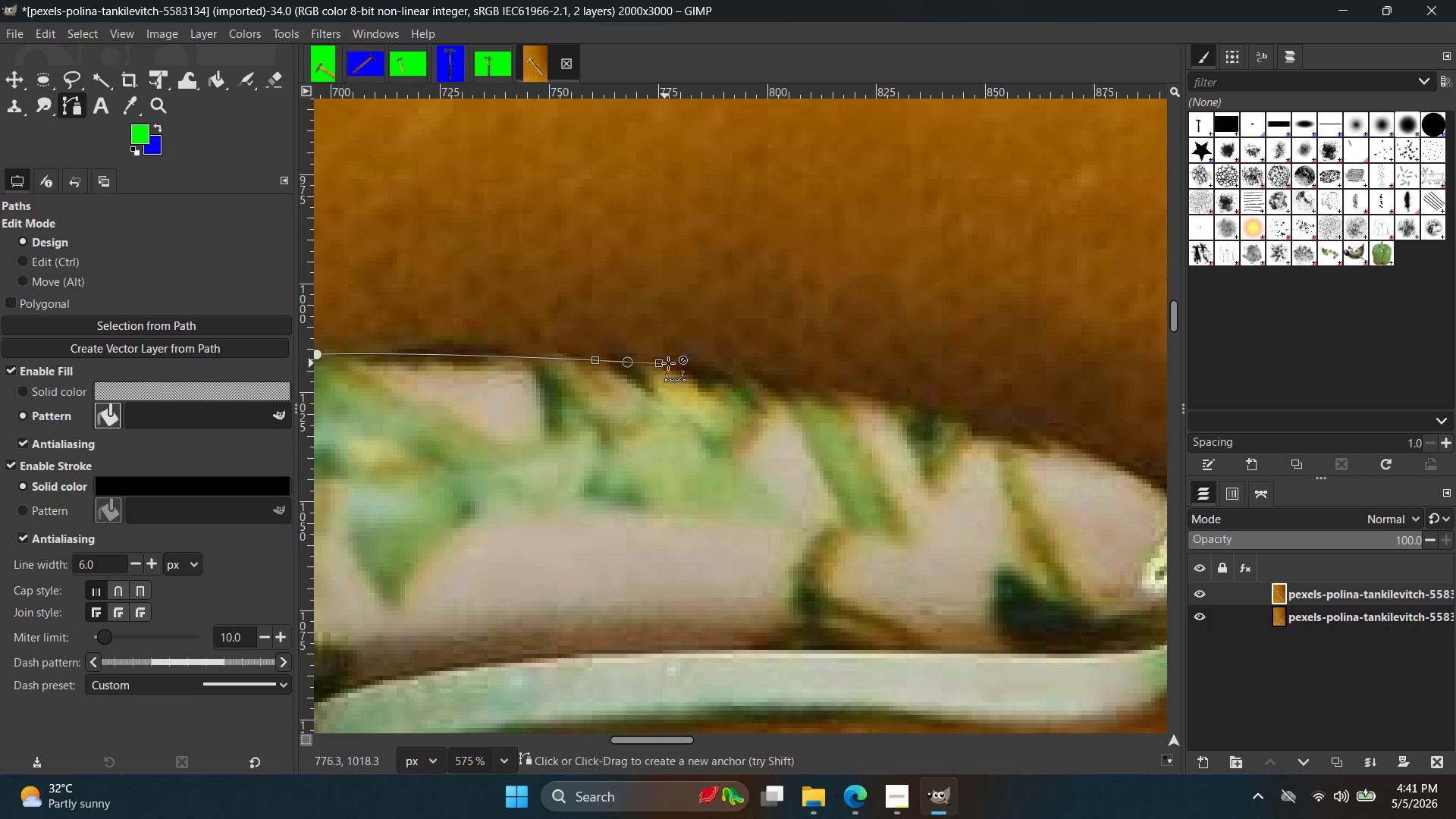 
key(Control+Z)
 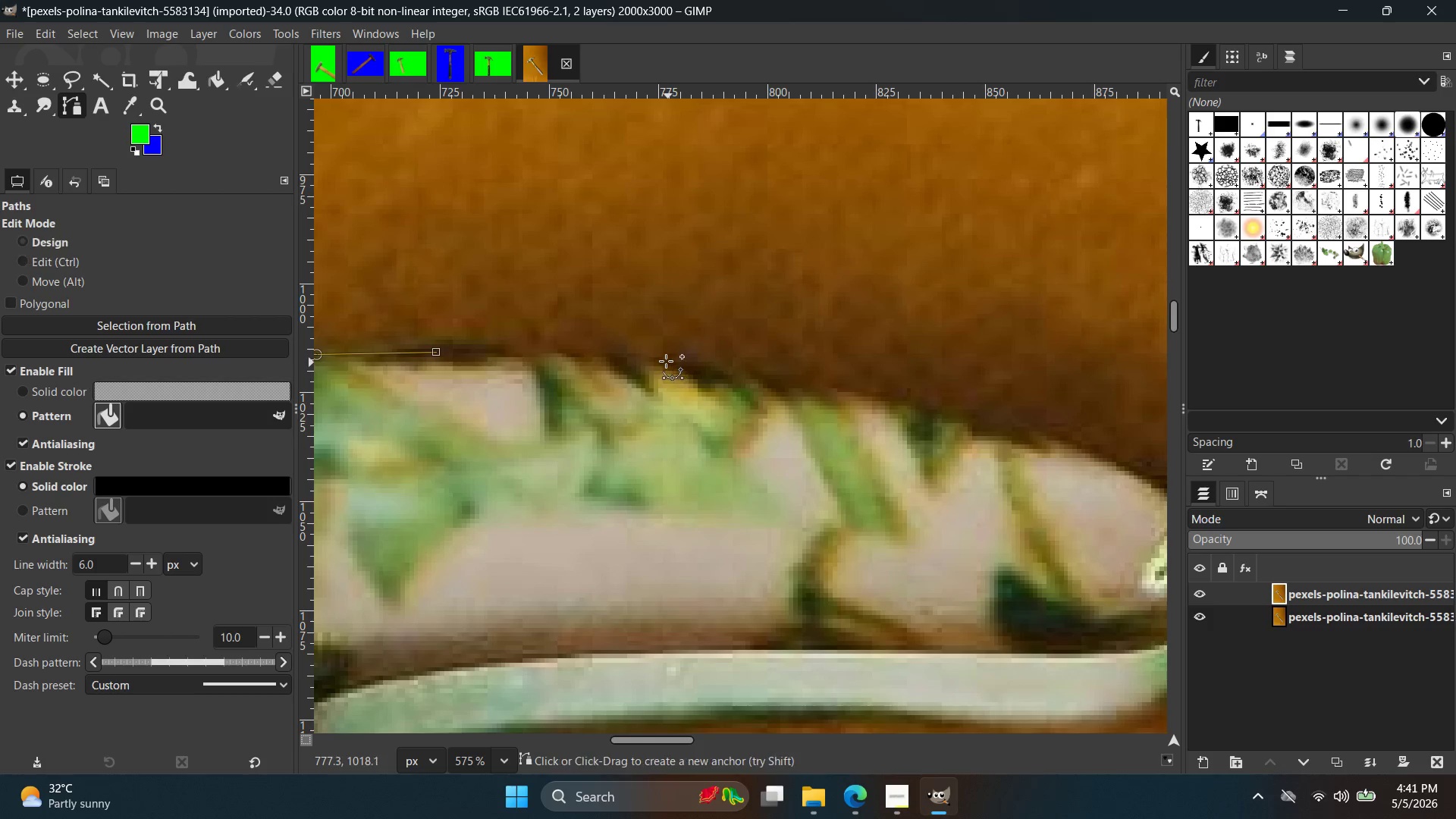 
left_click_drag(start_coordinate=[664, 359], to_coordinate=[703, 365])
 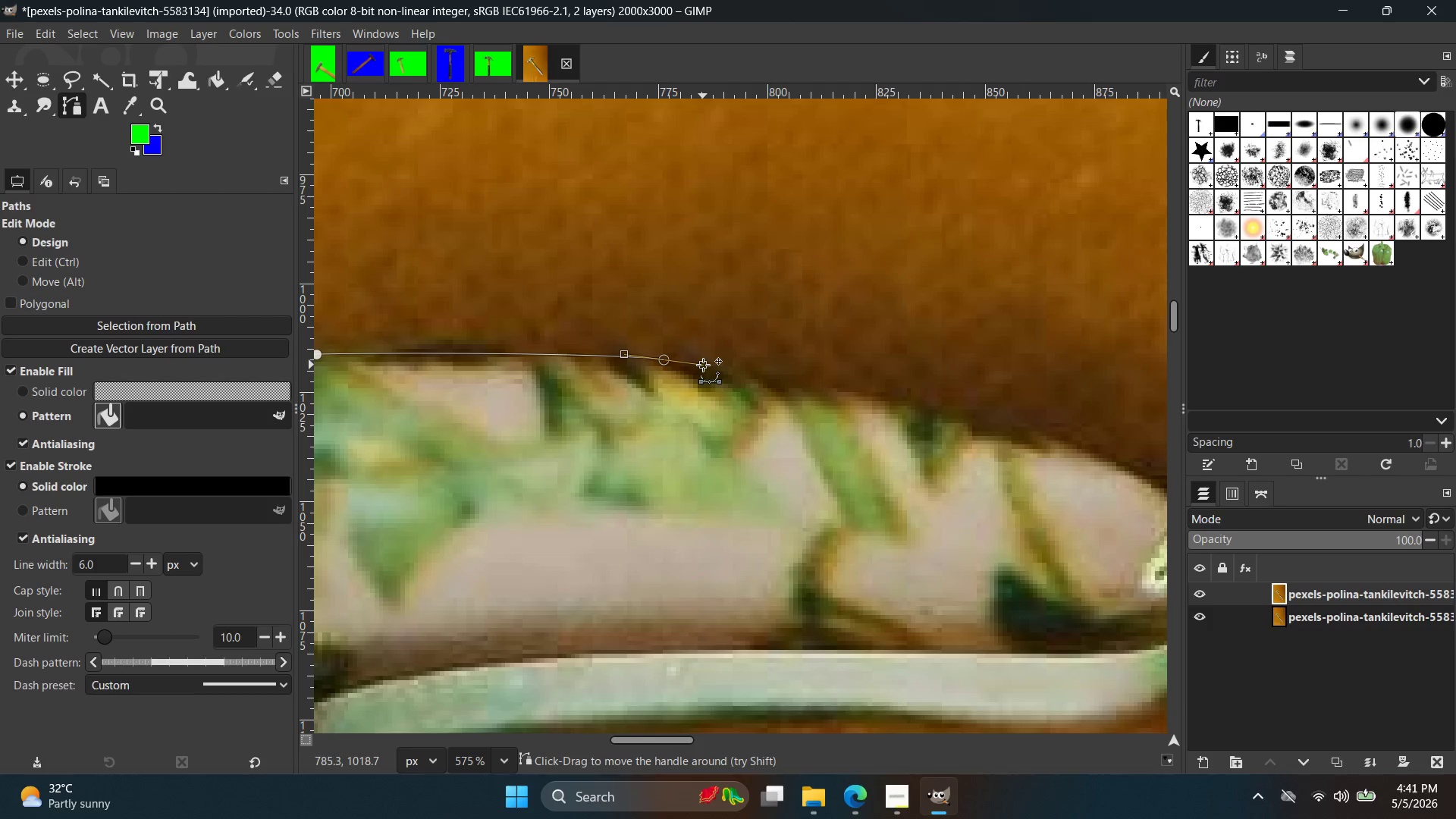 
key(Control+ControlLeft)
 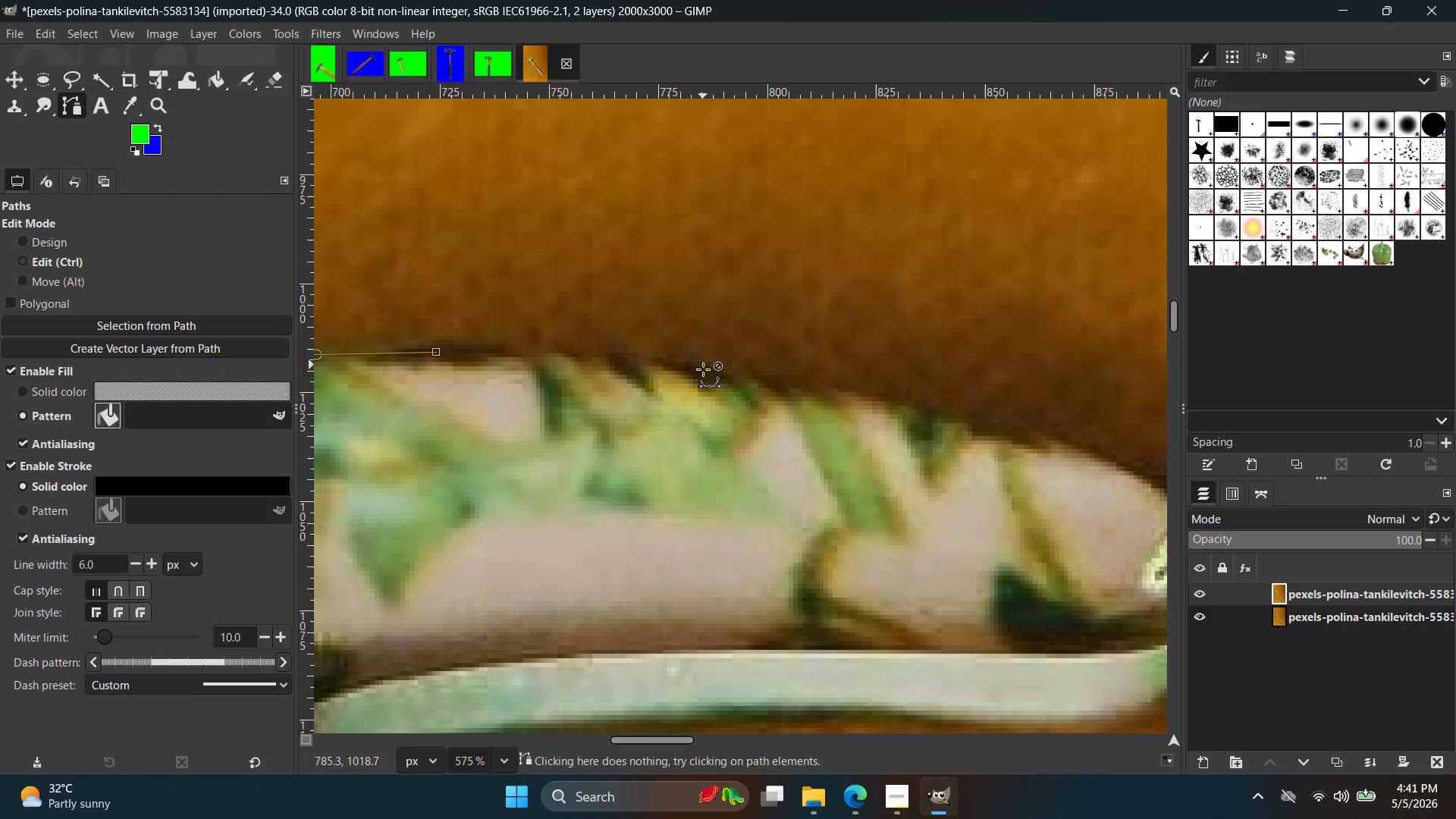 
key(Control+Z)
 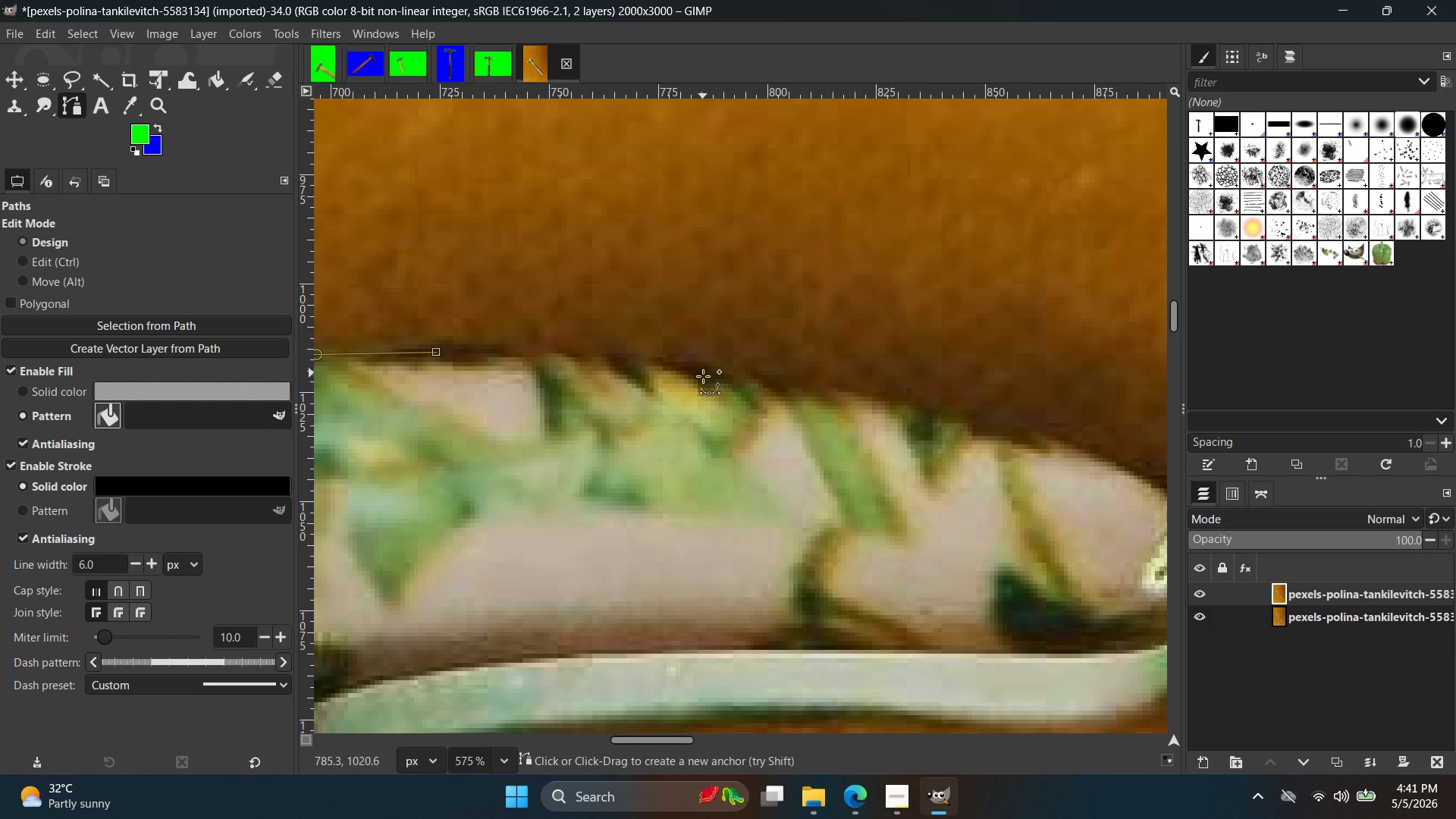 
left_click([703, 377])
 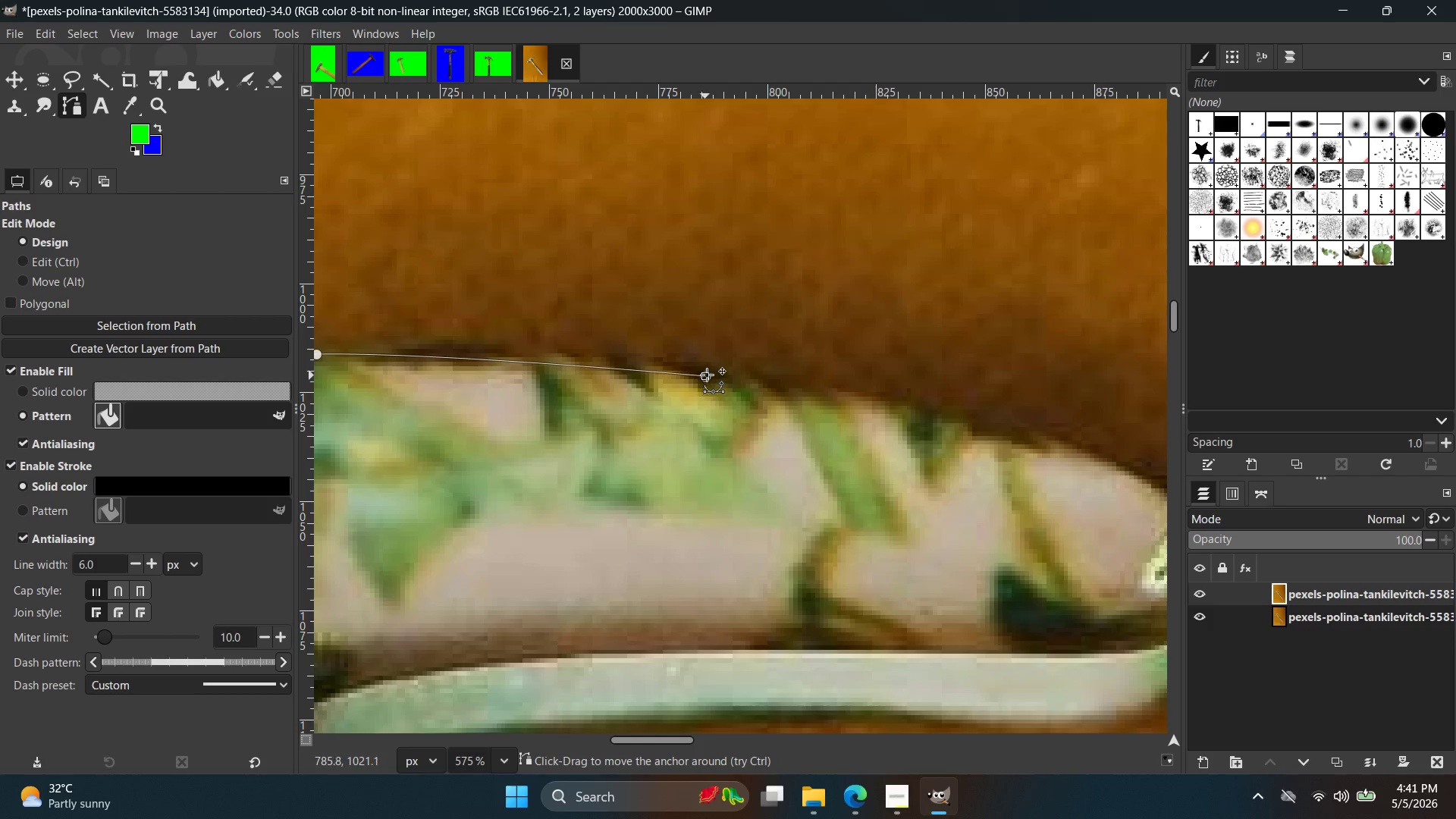 
key(Control+ControlLeft)
 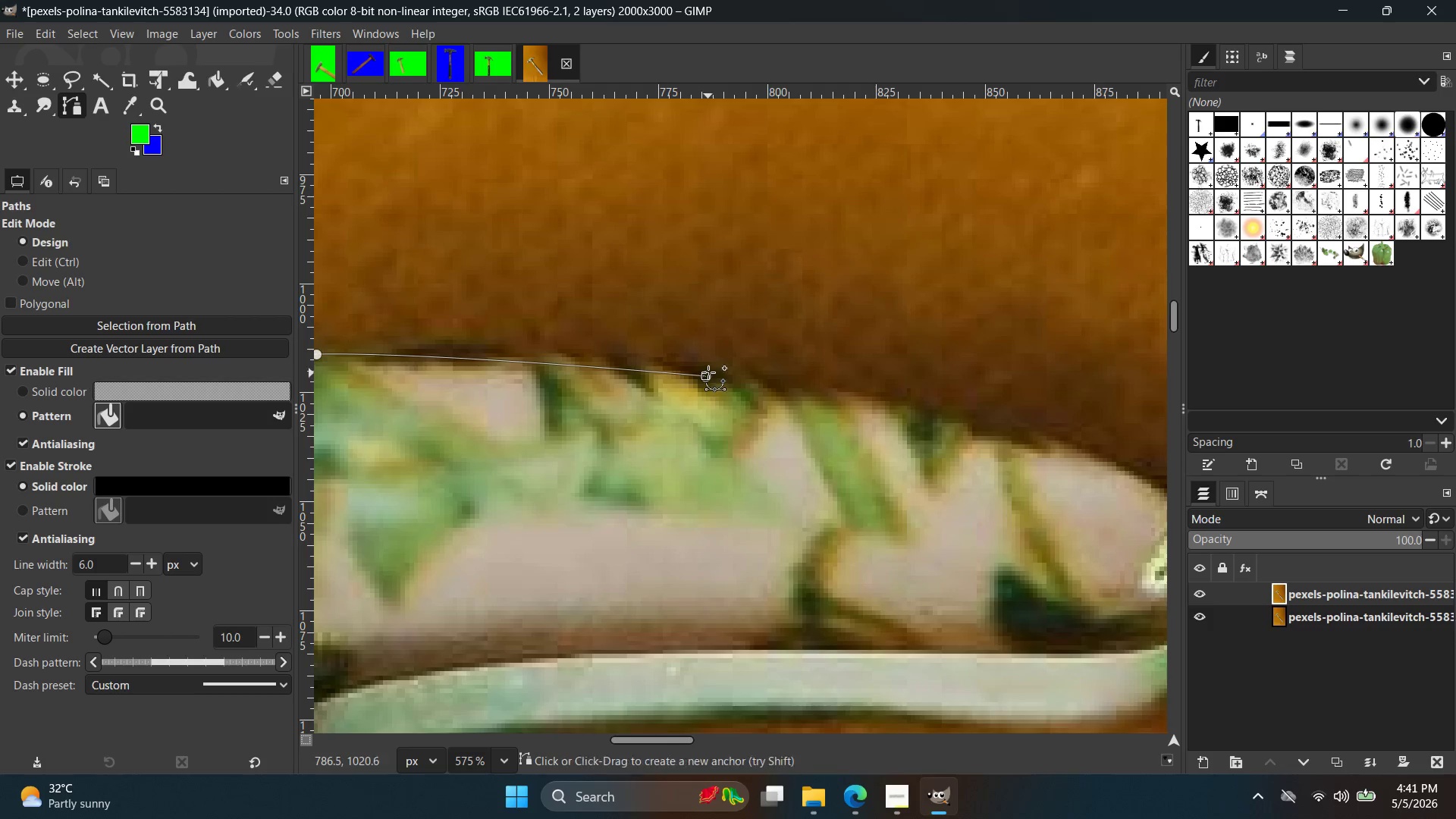 
key(Control+Z)
 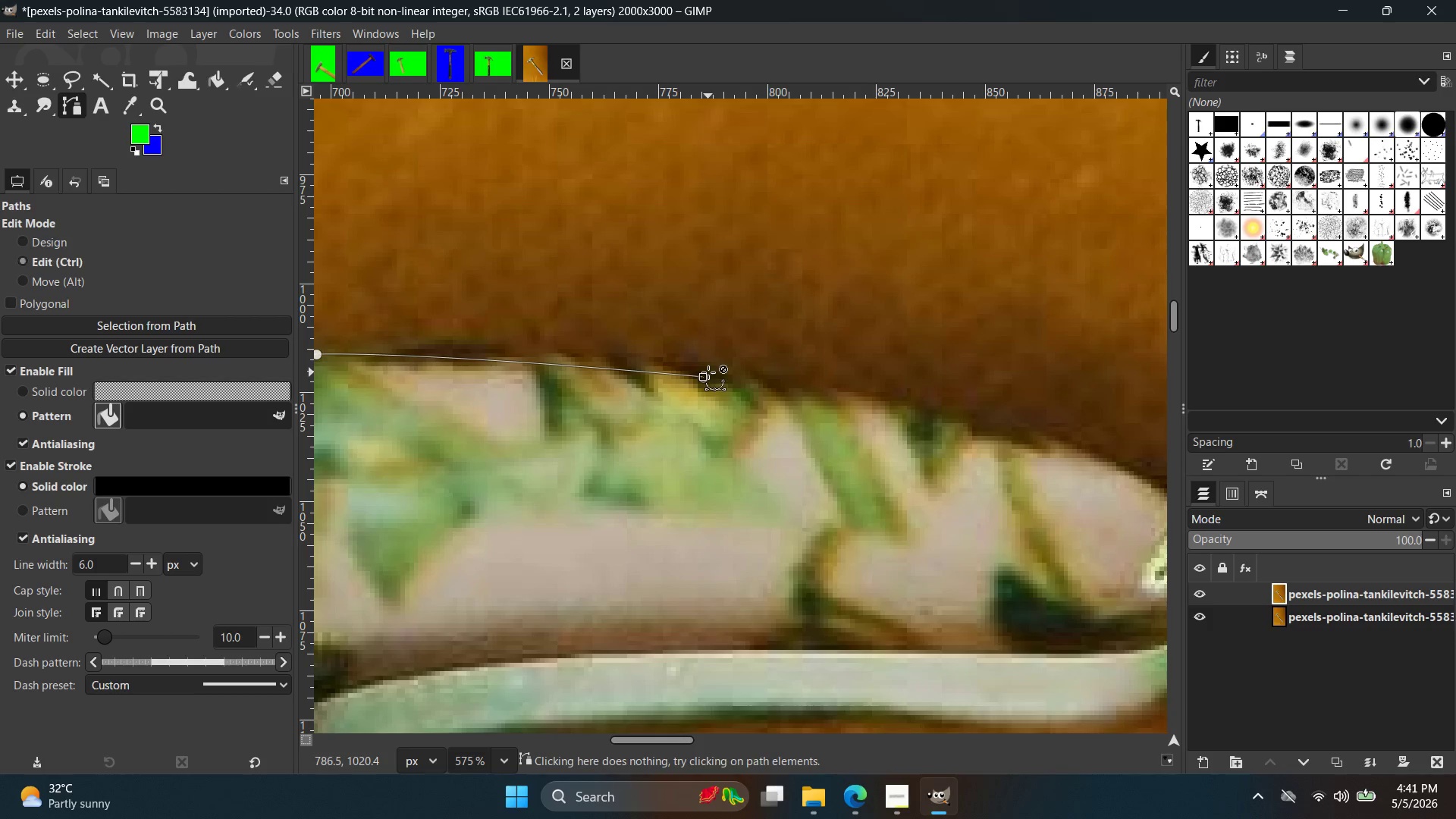 
left_click_drag(start_coordinate=[711, 372], to_coordinate=[723, 374])
 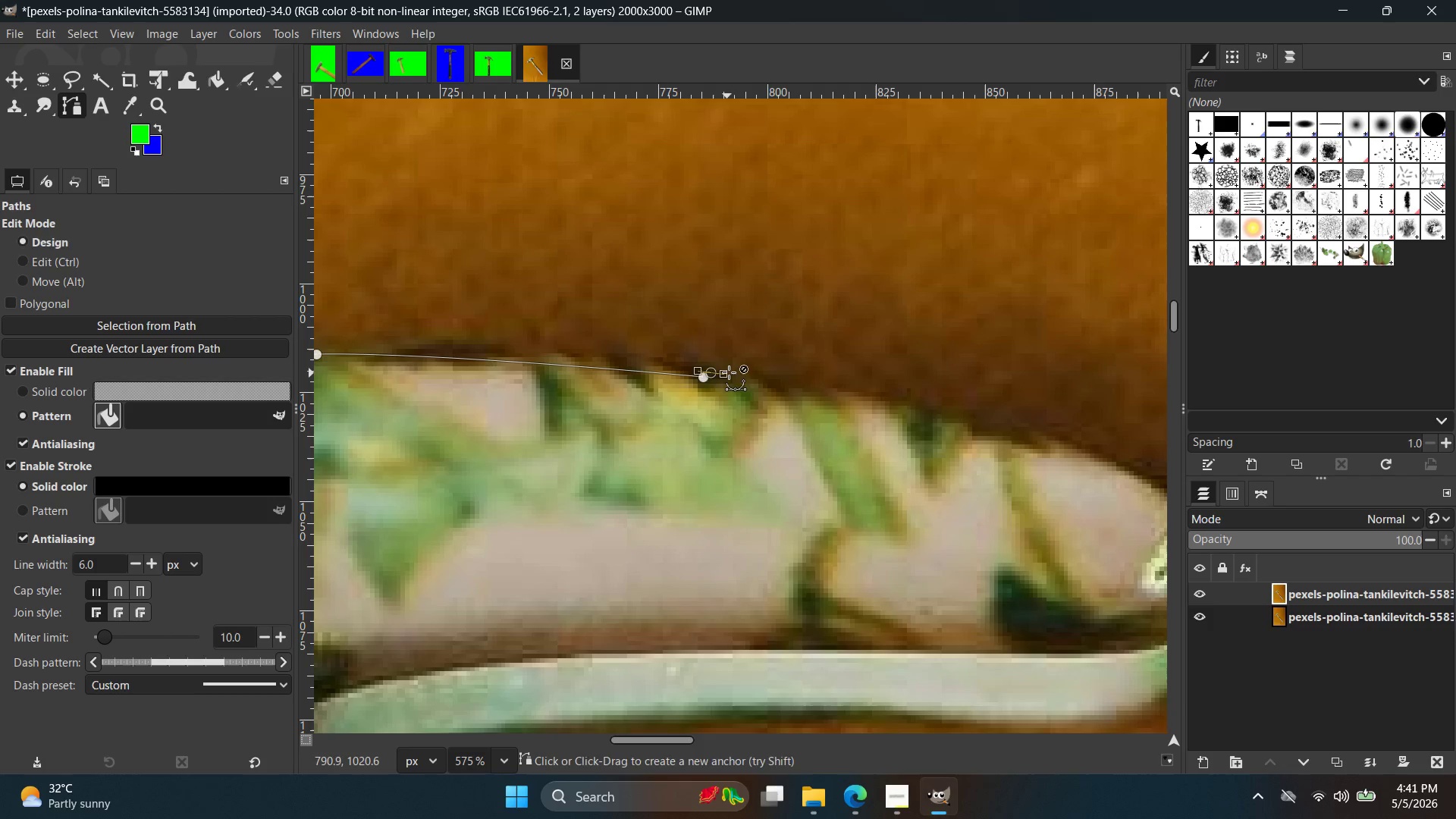 
key(Control+Z)
 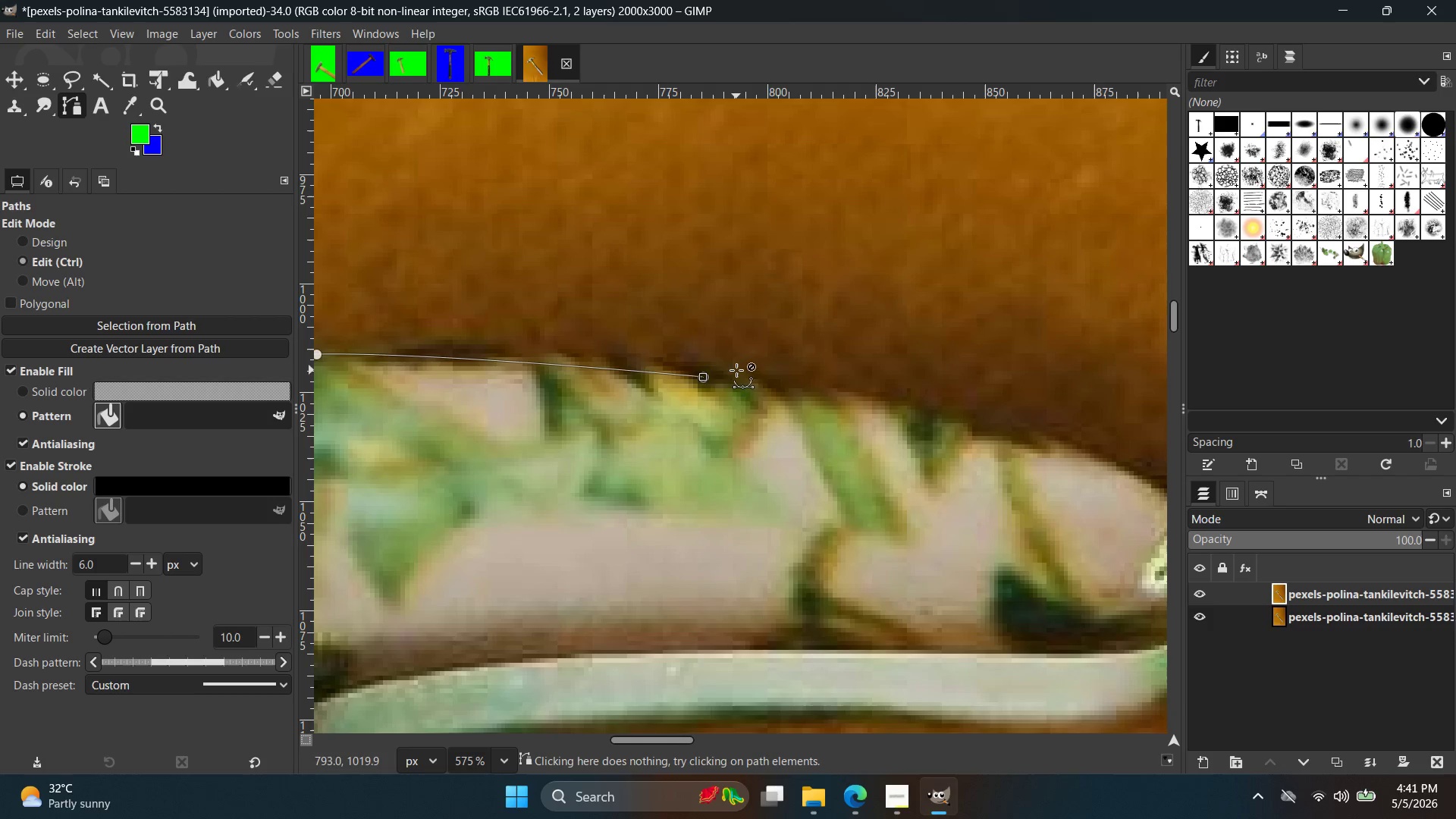 
key(Control+Z)
 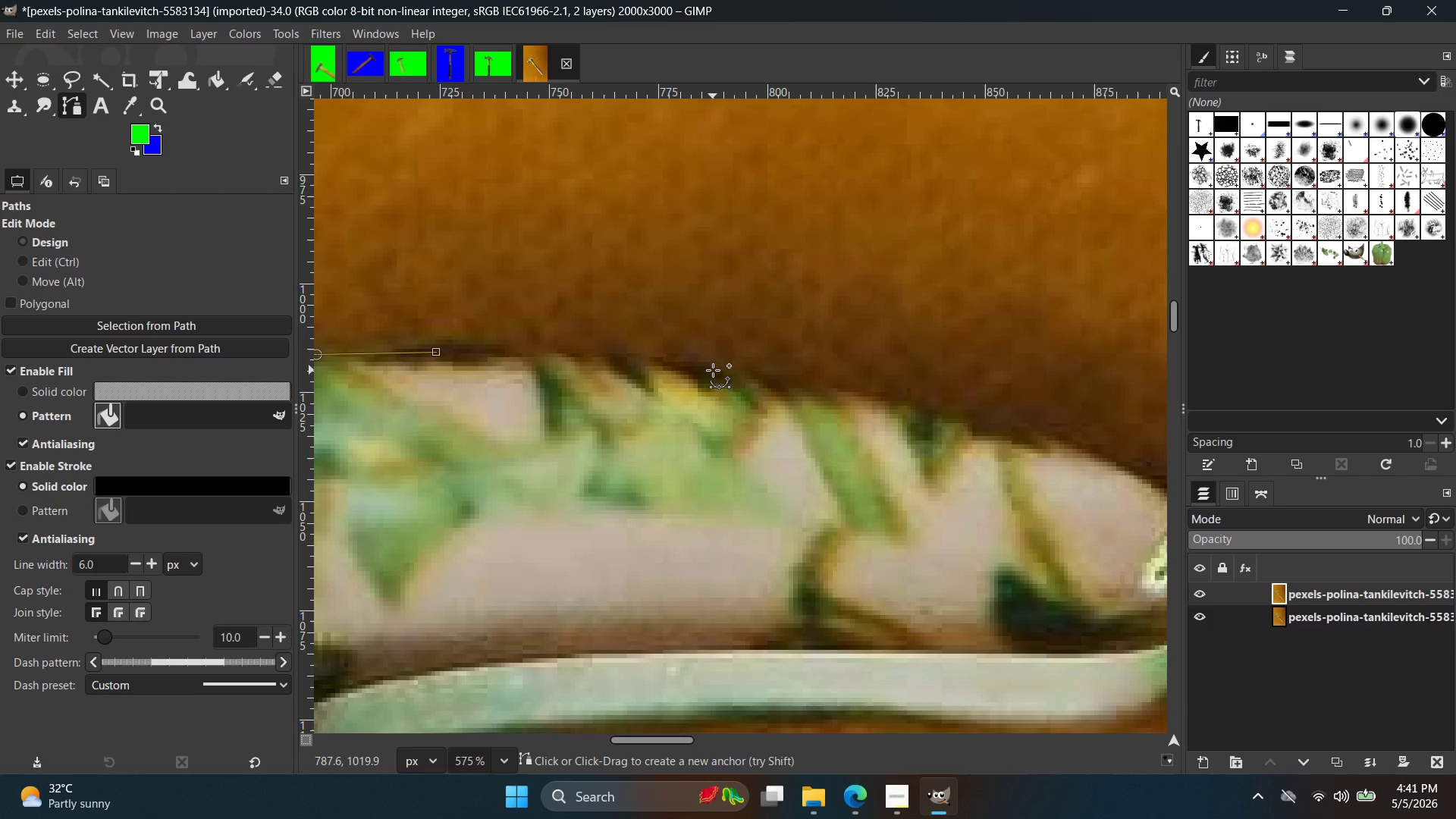 
left_click_drag(start_coordinate=[718, 370], to_coordinate=[752, 374])
 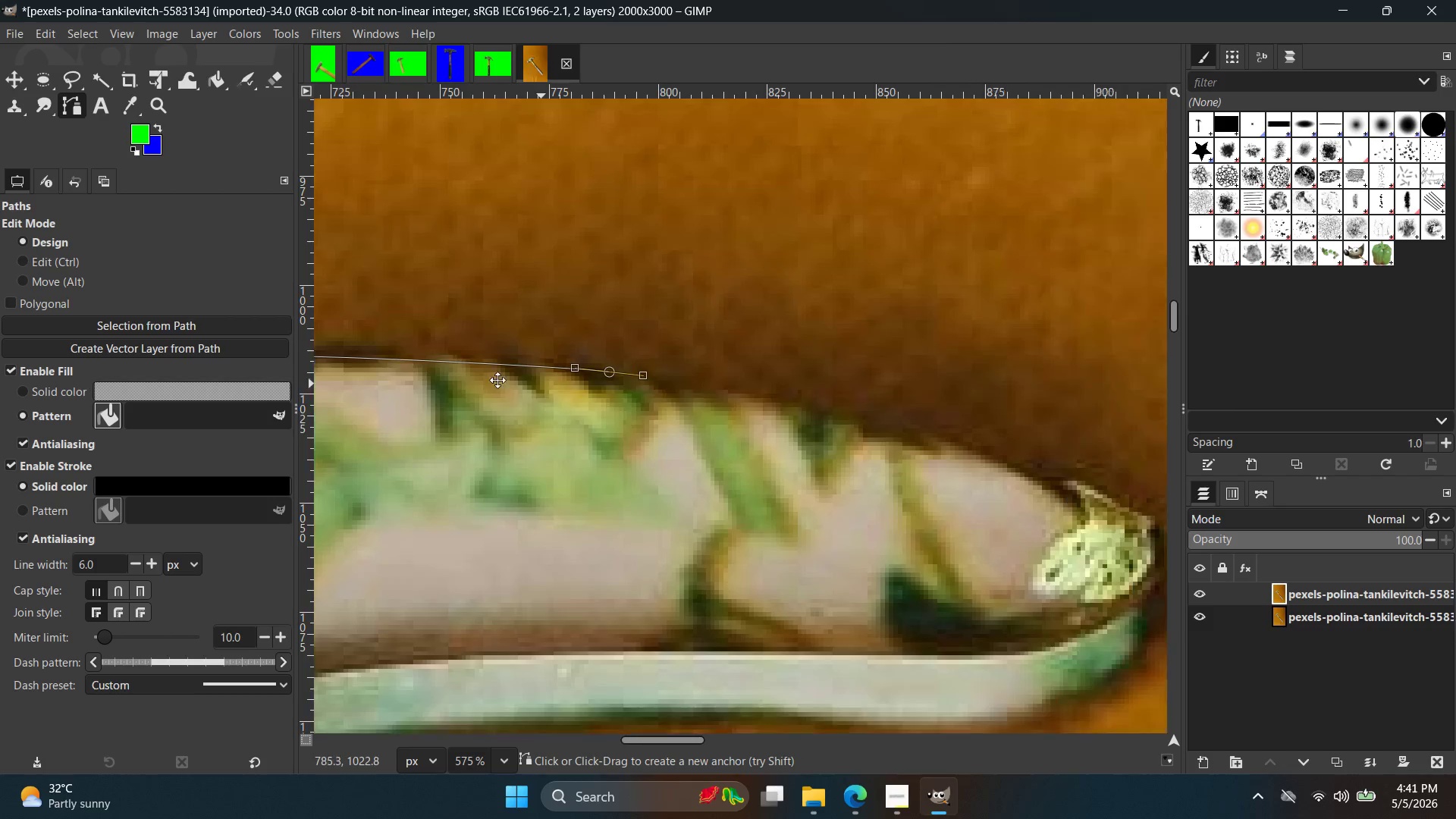 
hold_key(key=Space, duration=0.36)
 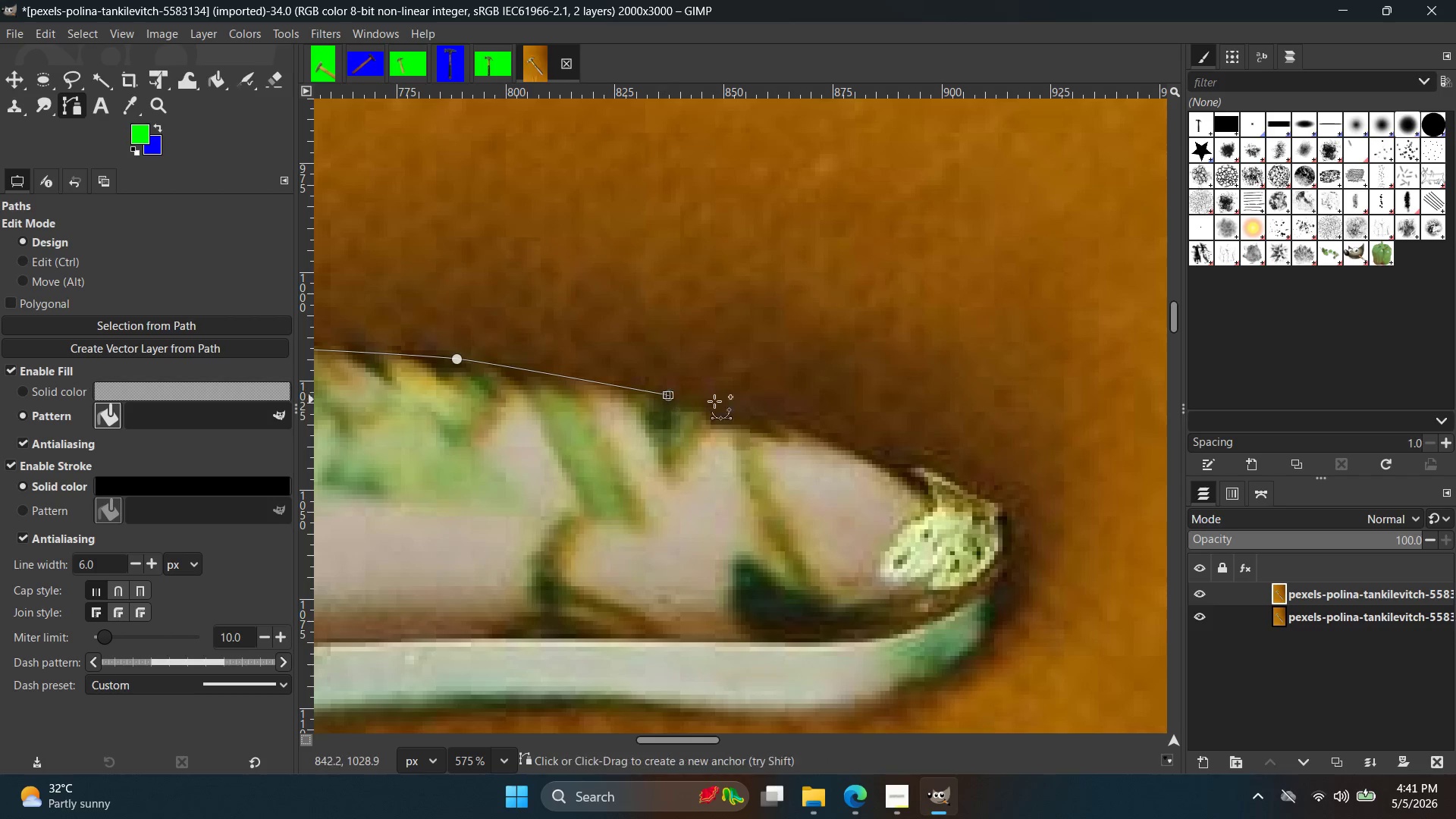 
hold_key(key=ControlLeft, duration=2.47)
scroll: coordinate [936, 406], scroll_direction: down, amount: 28.0
 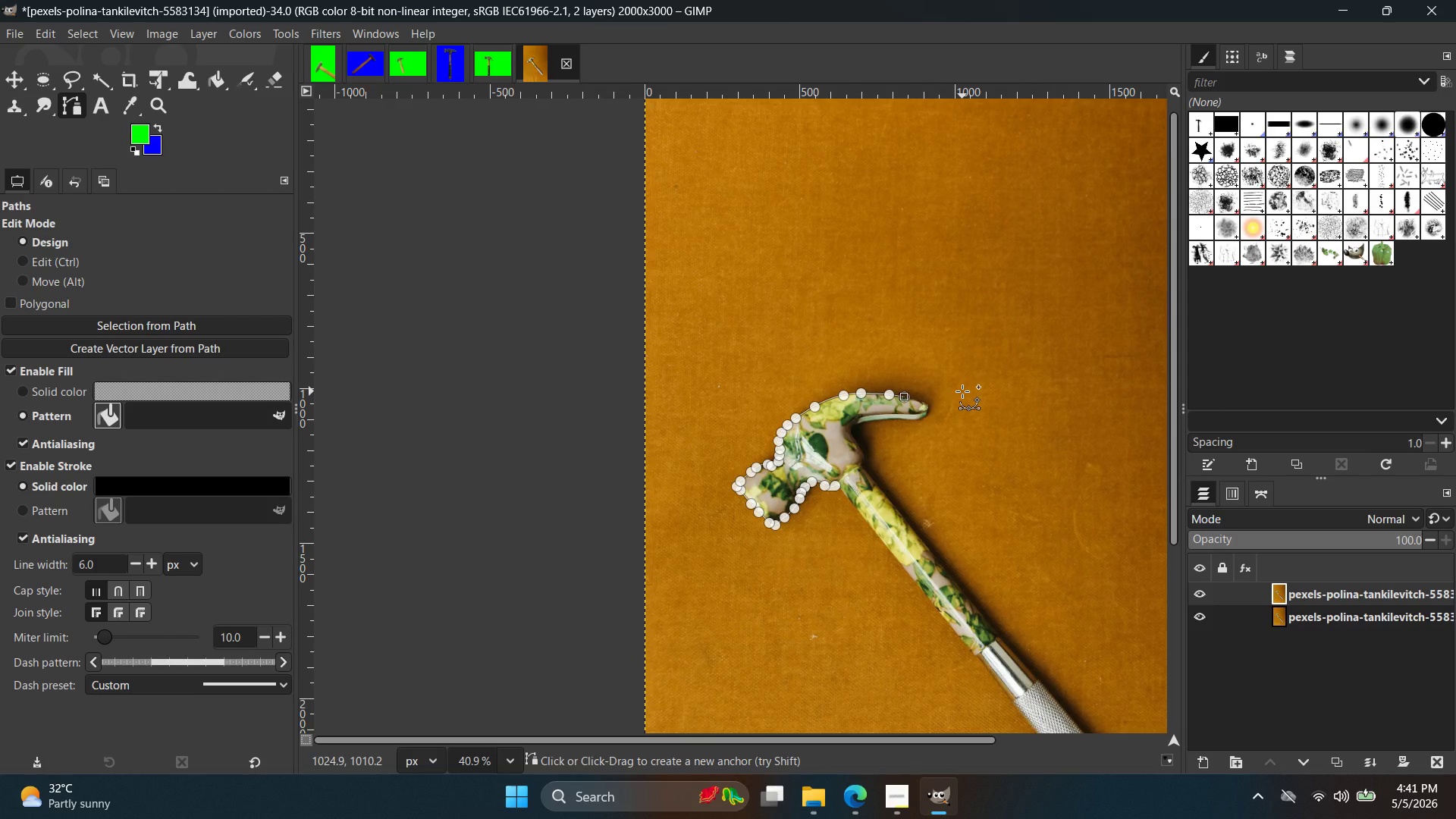 
wait(29.94)
 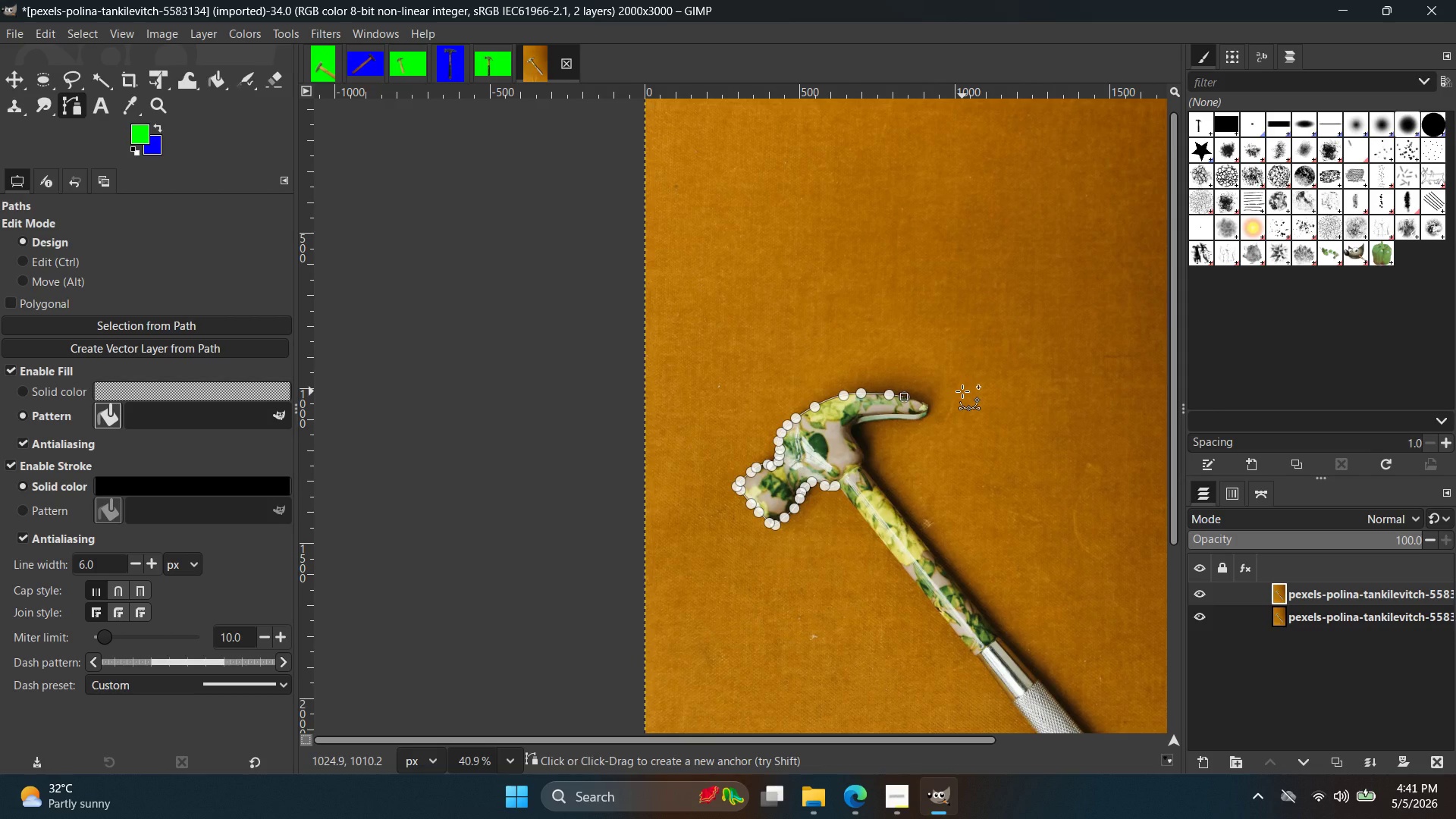 
left_click([909, 788])